 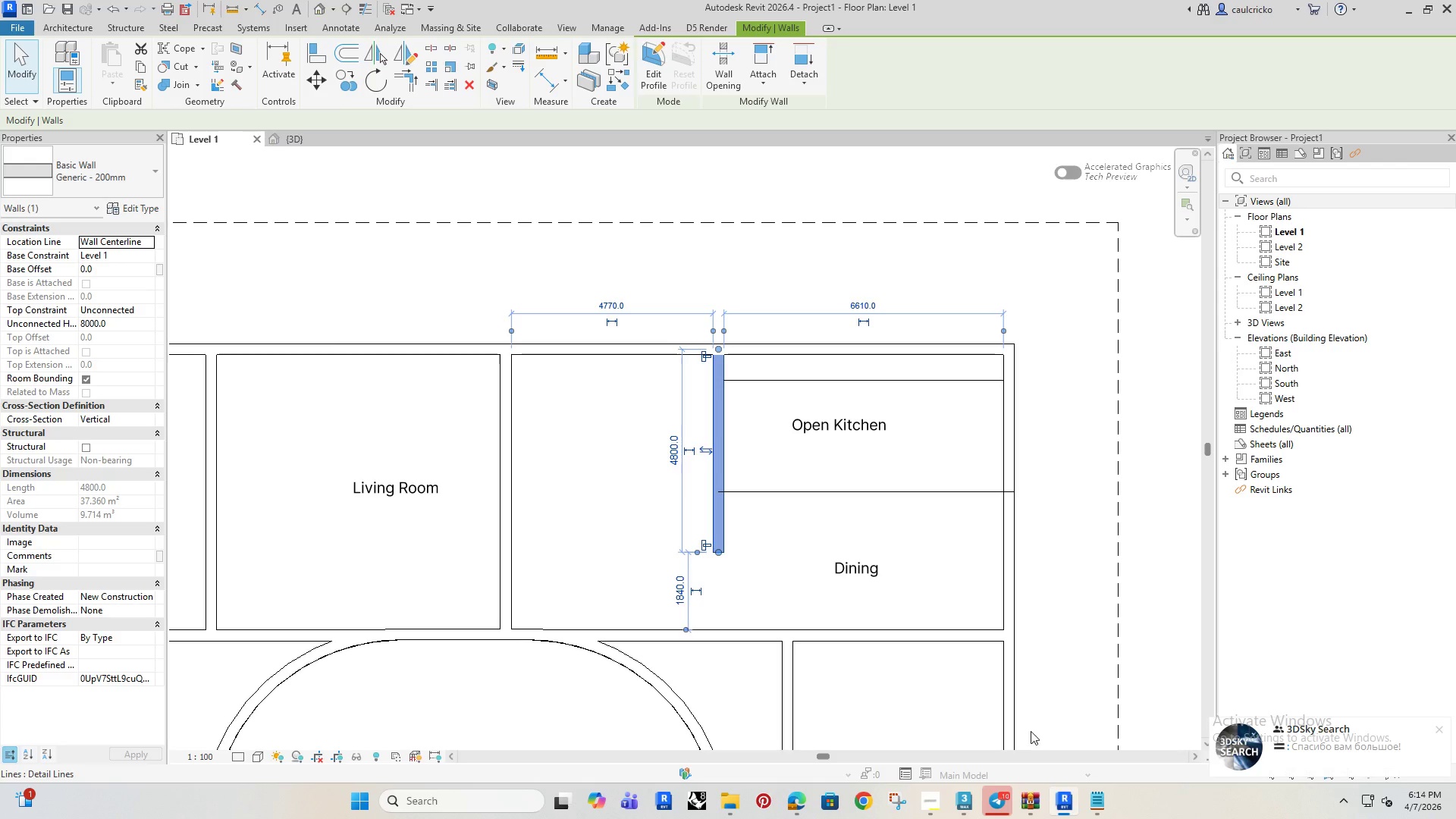 
scroll: coordinate [711, 348], scroll_direction: up, amount: 2.0
 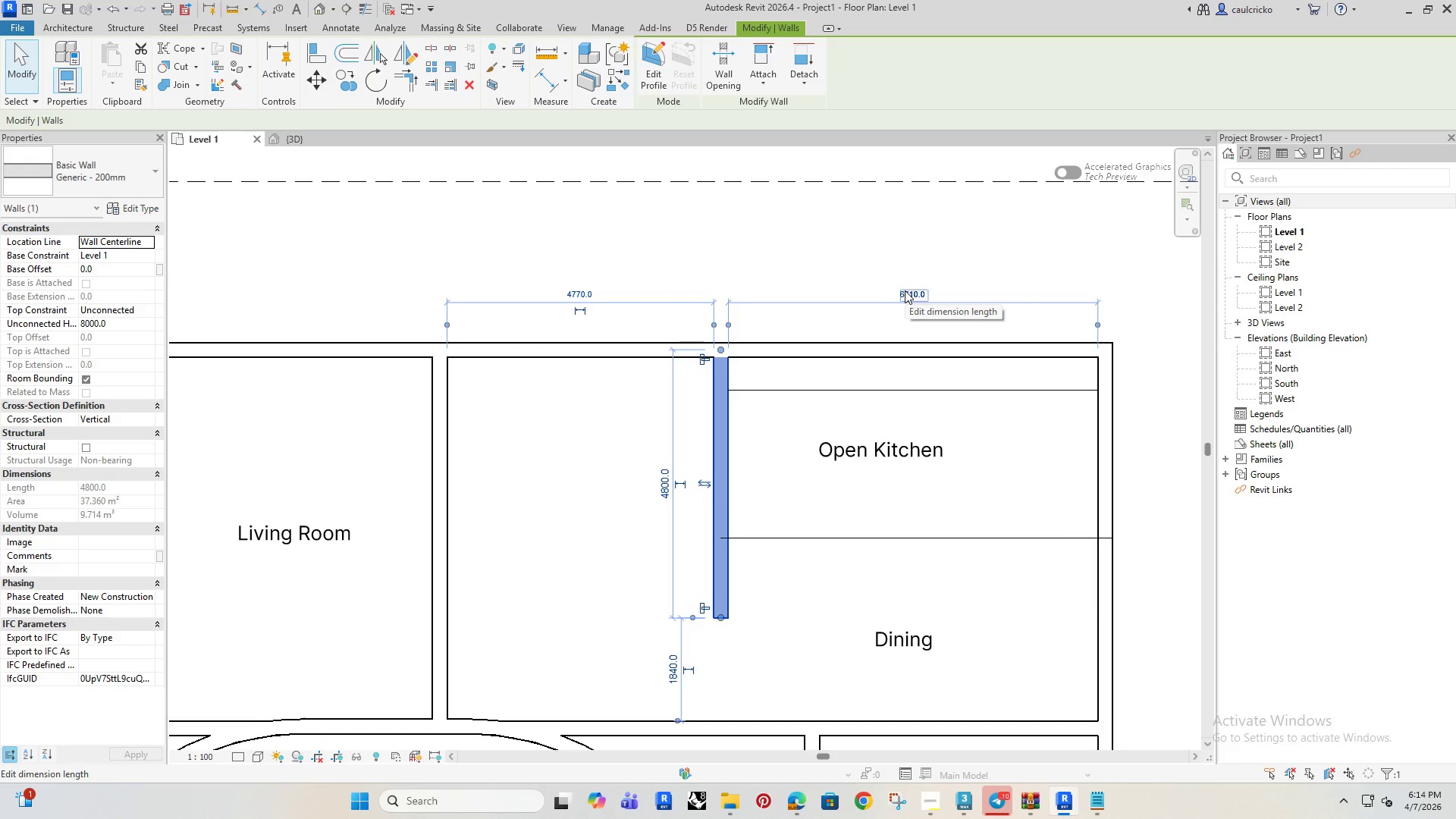 
left_click([814, 251])
 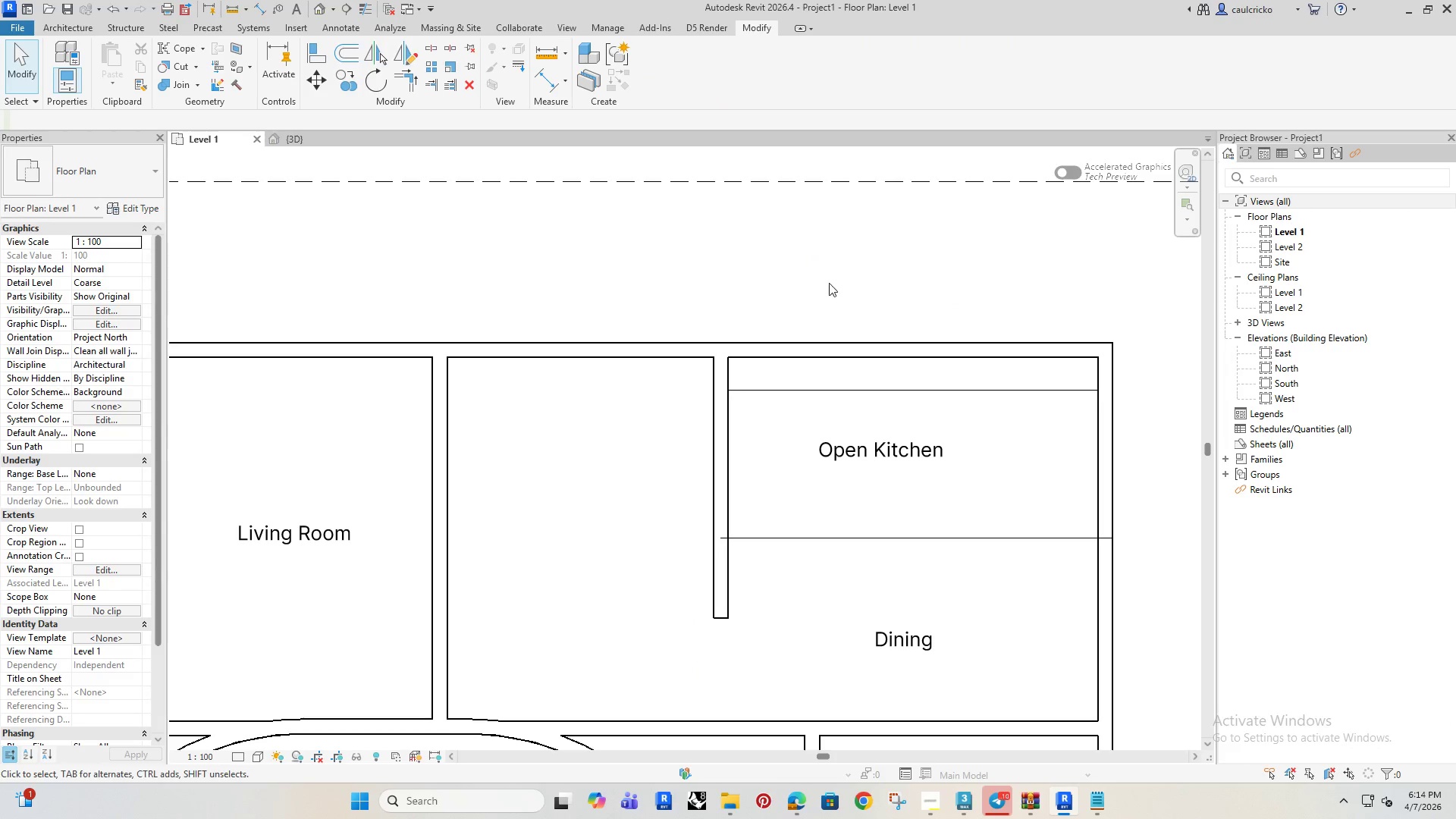 
type(wa)
 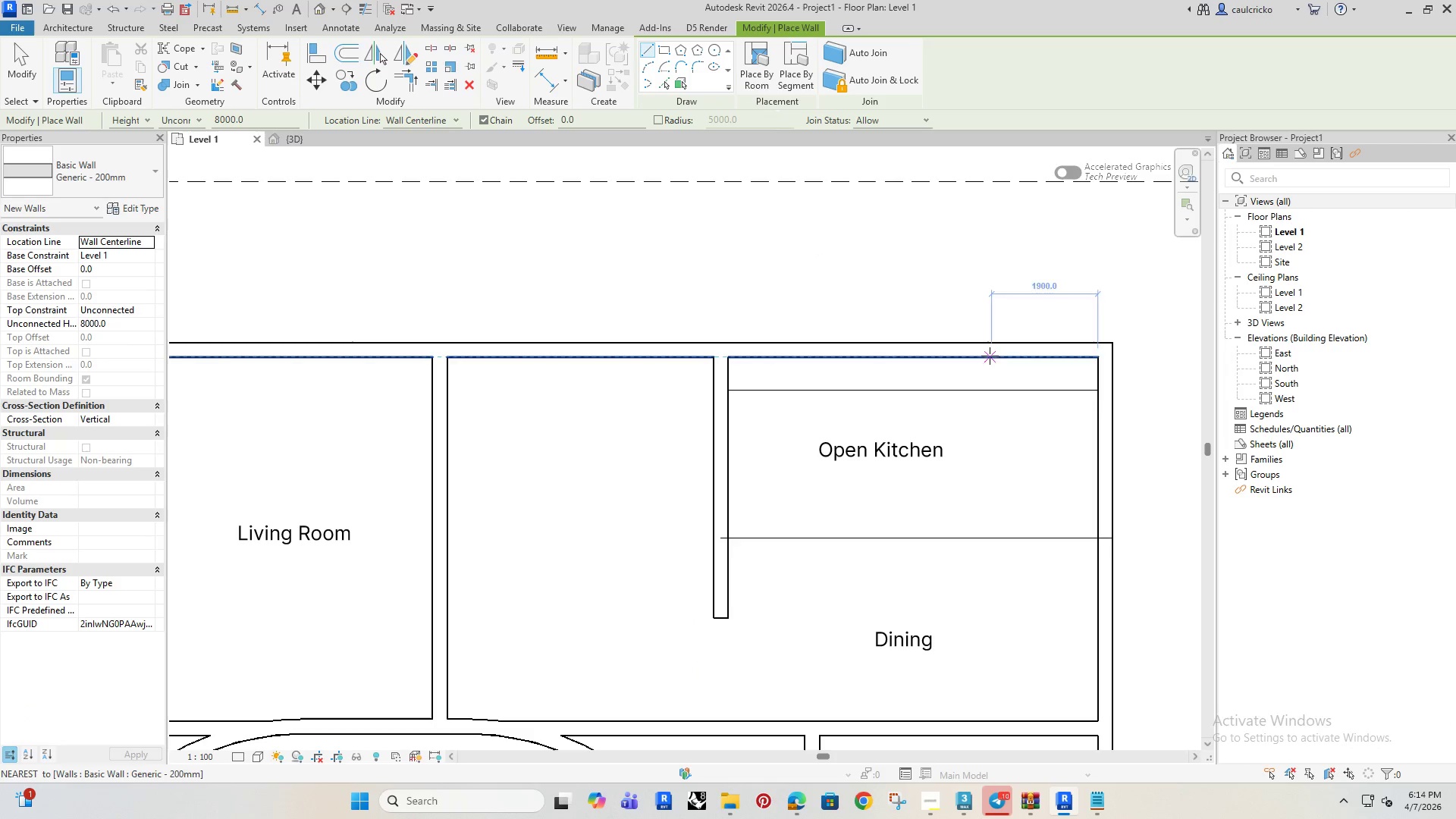 
left_click([987, 350])
 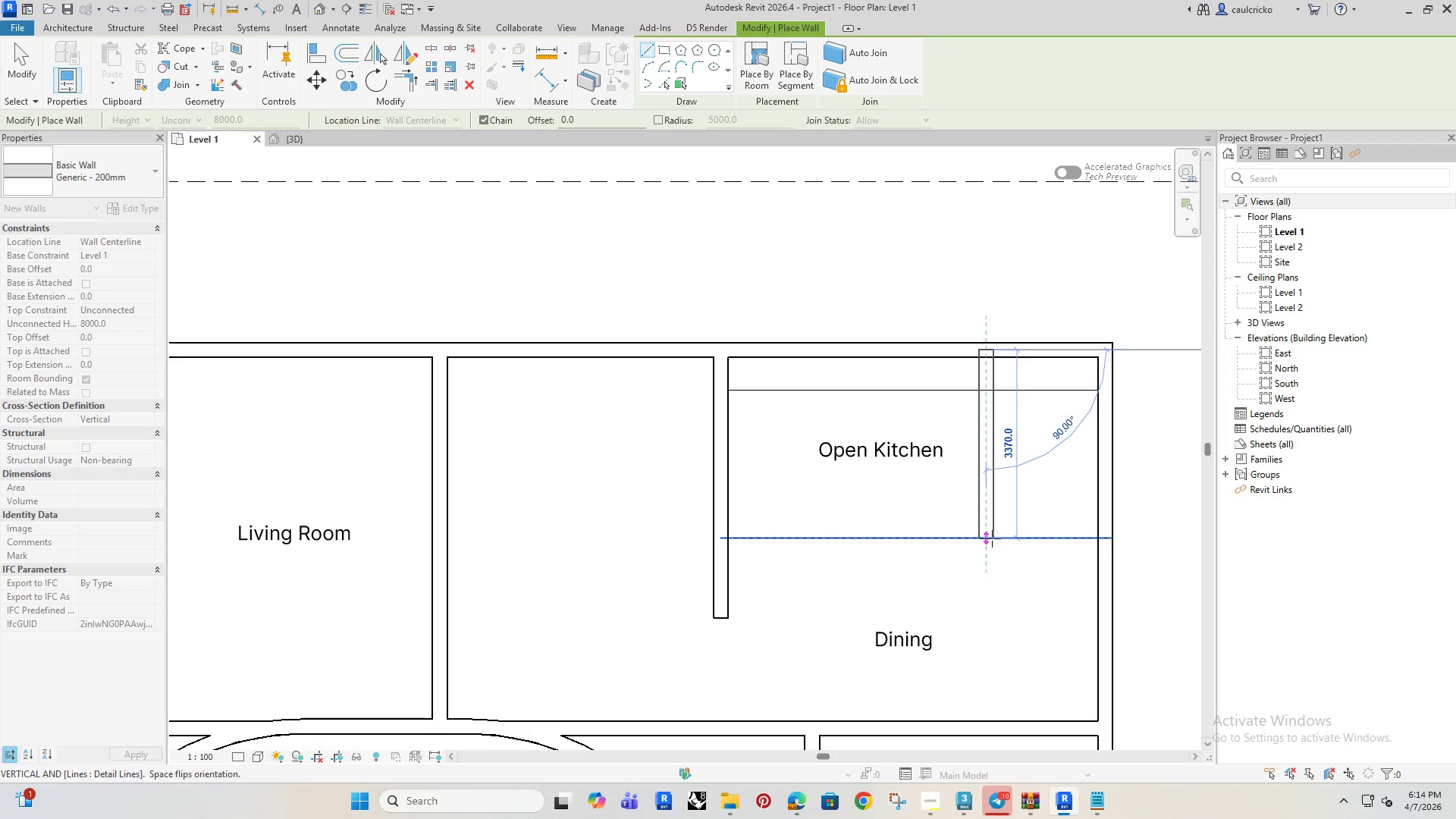 
left_click([992, 538])
 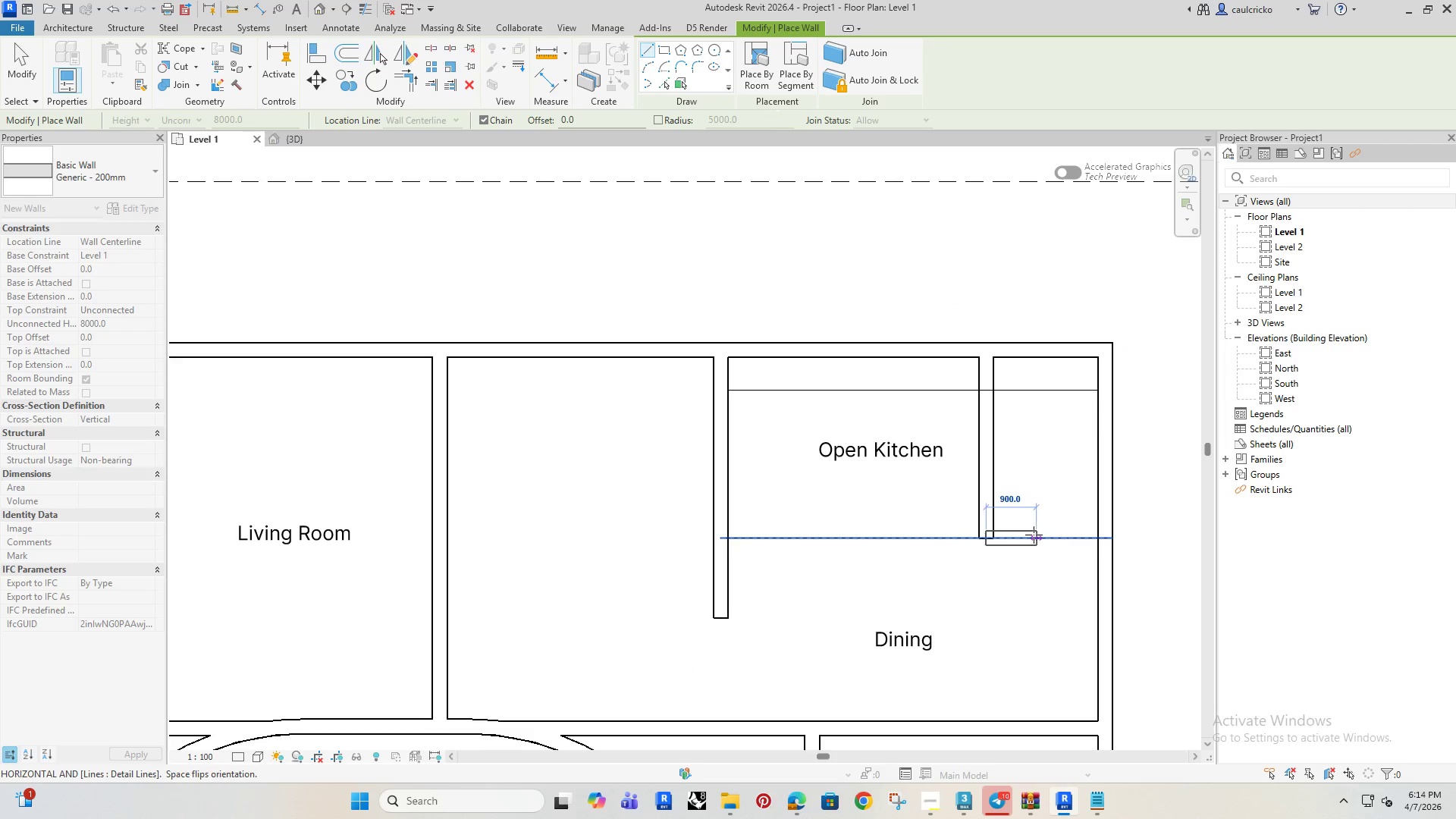 
key(Escape)
 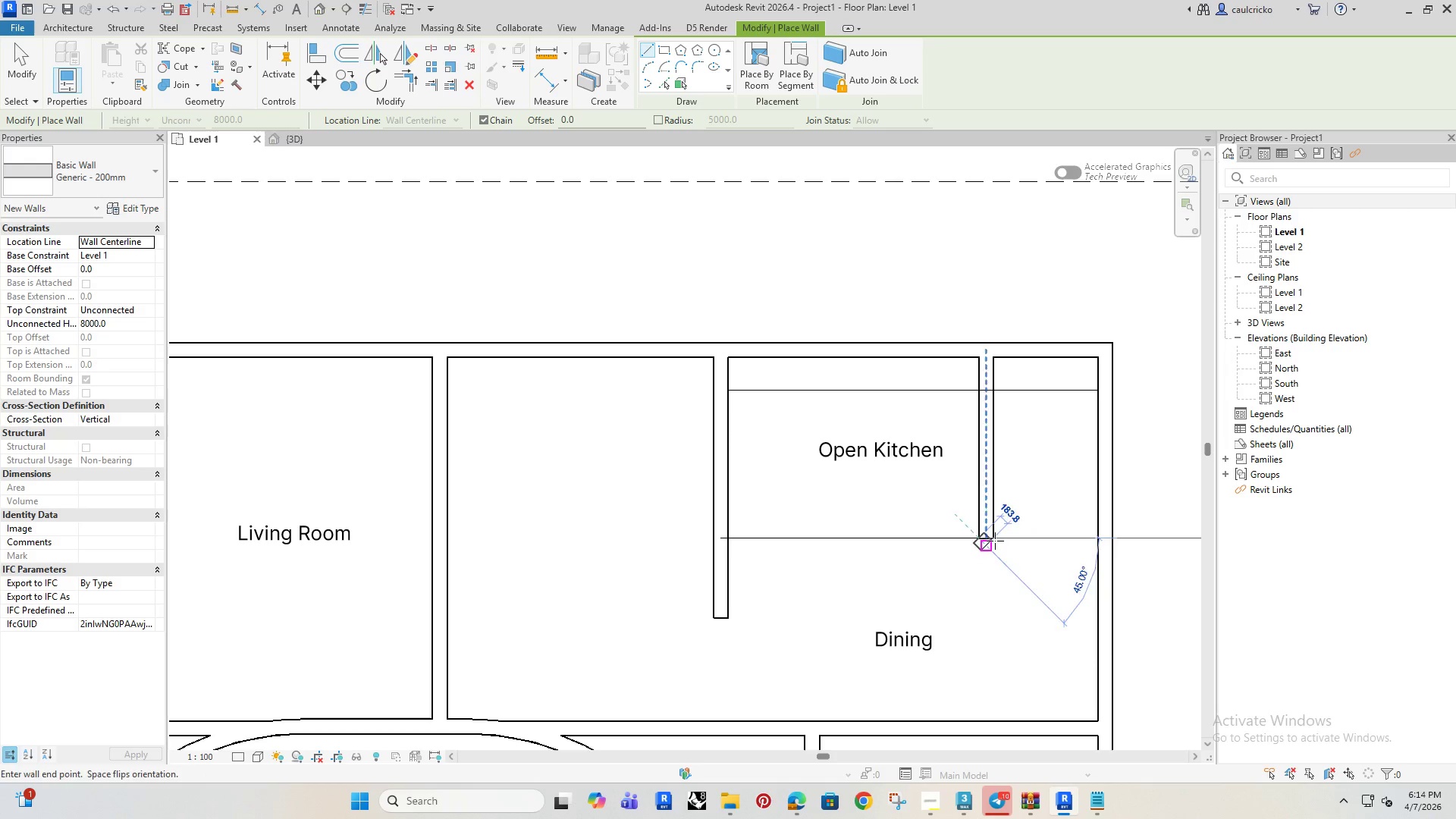 
key(Space)
 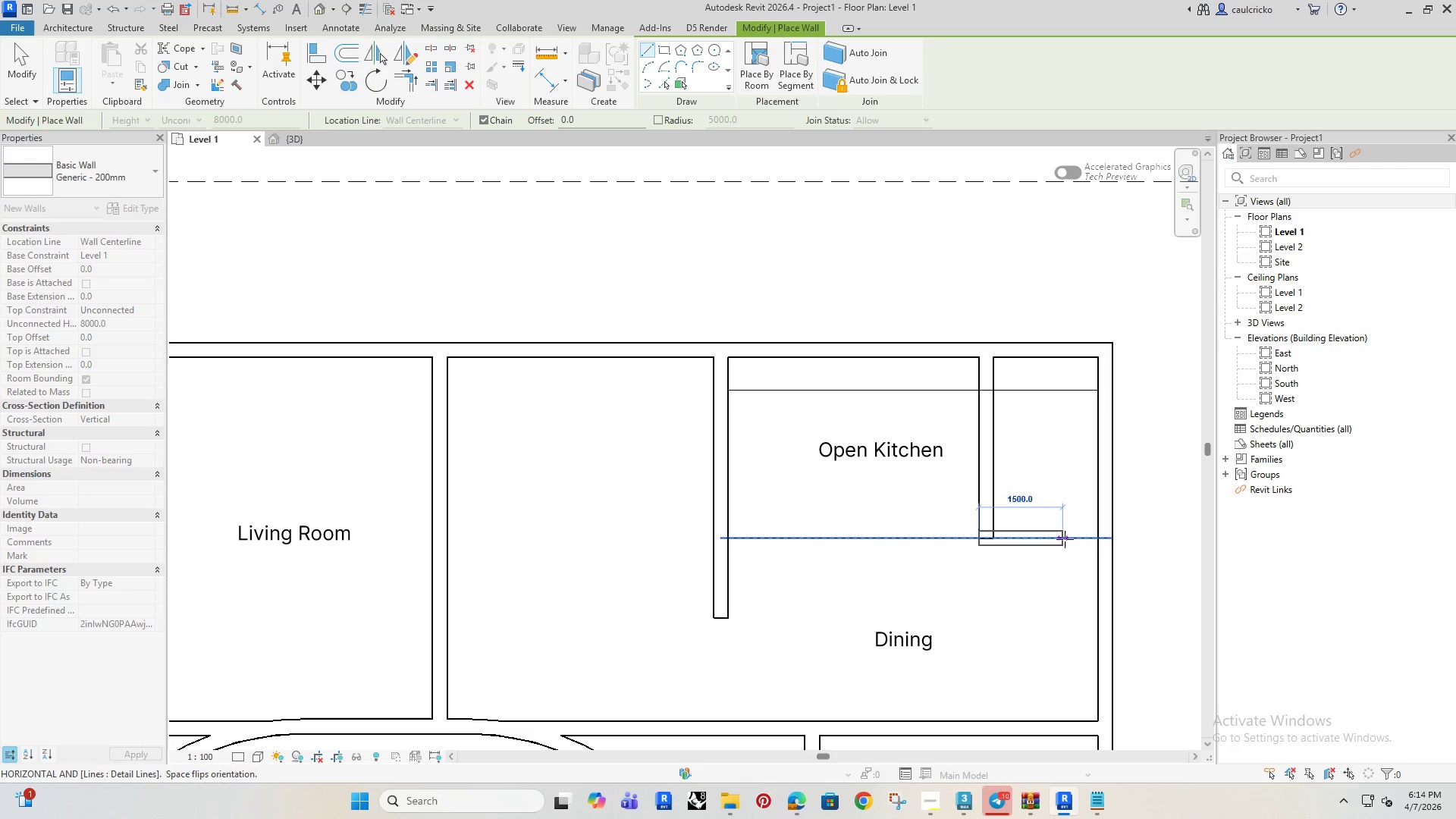 
key(Escape)
 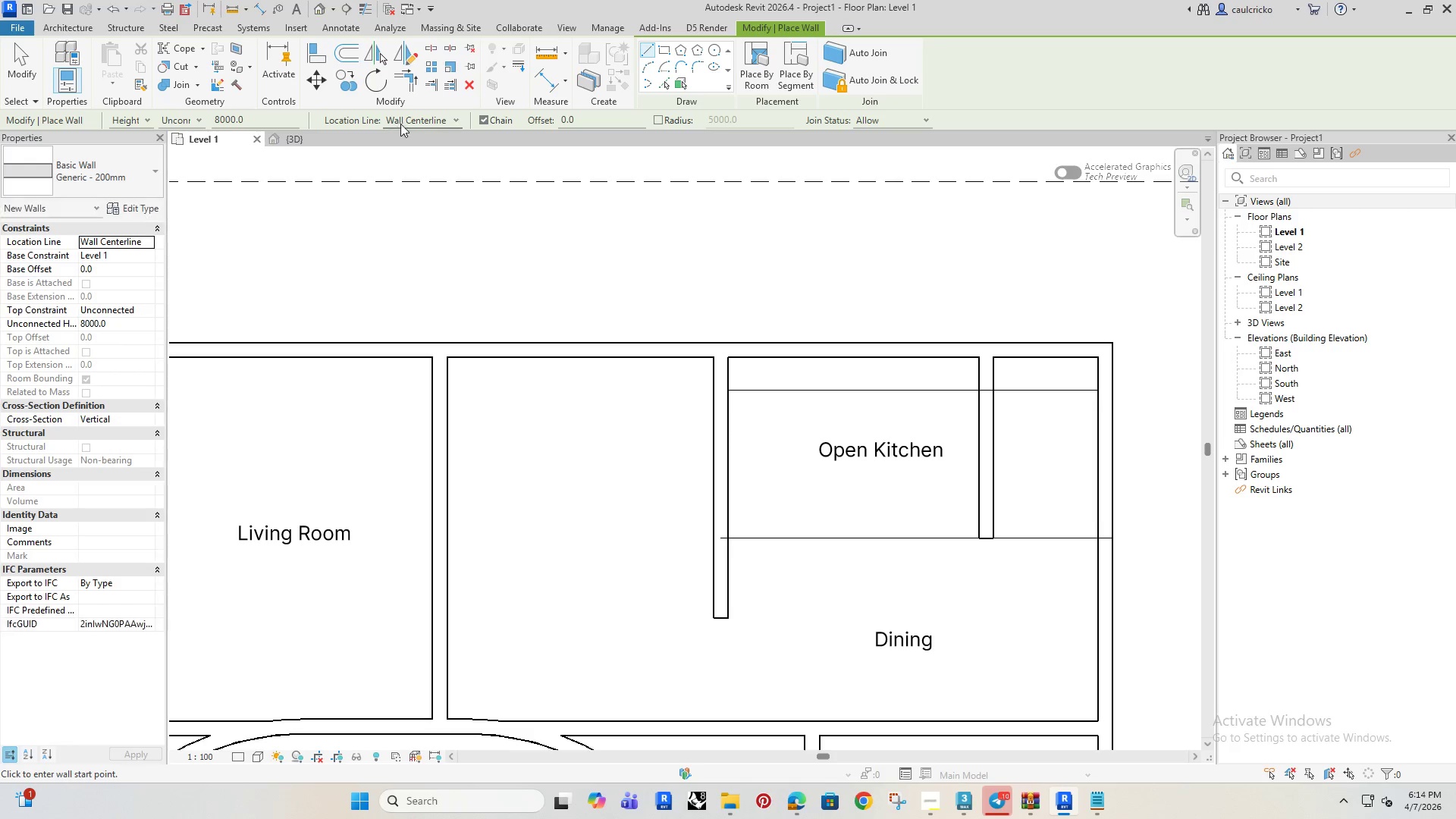 
left_click([413, 120])
 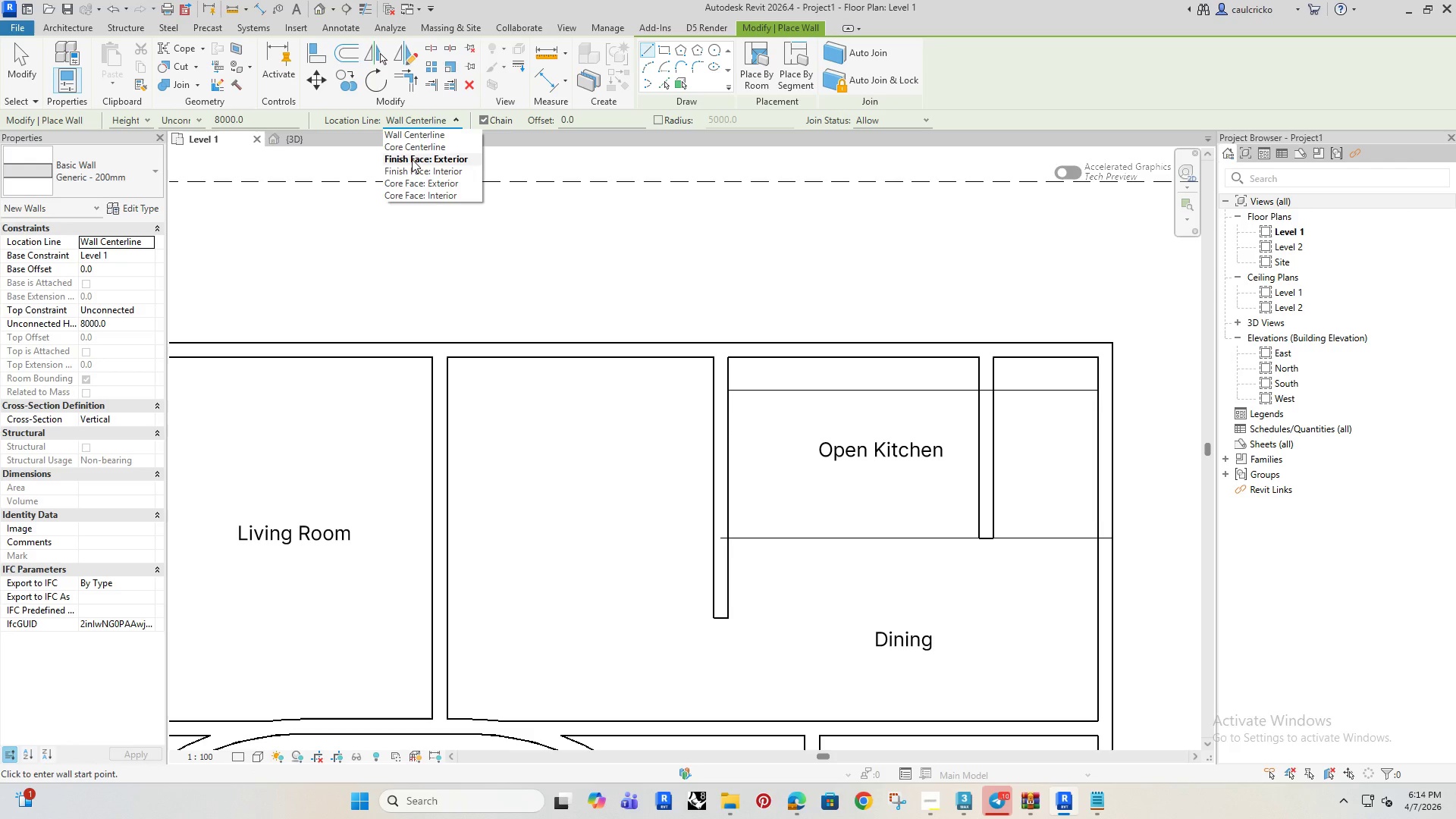 
left_click([412, 159])
 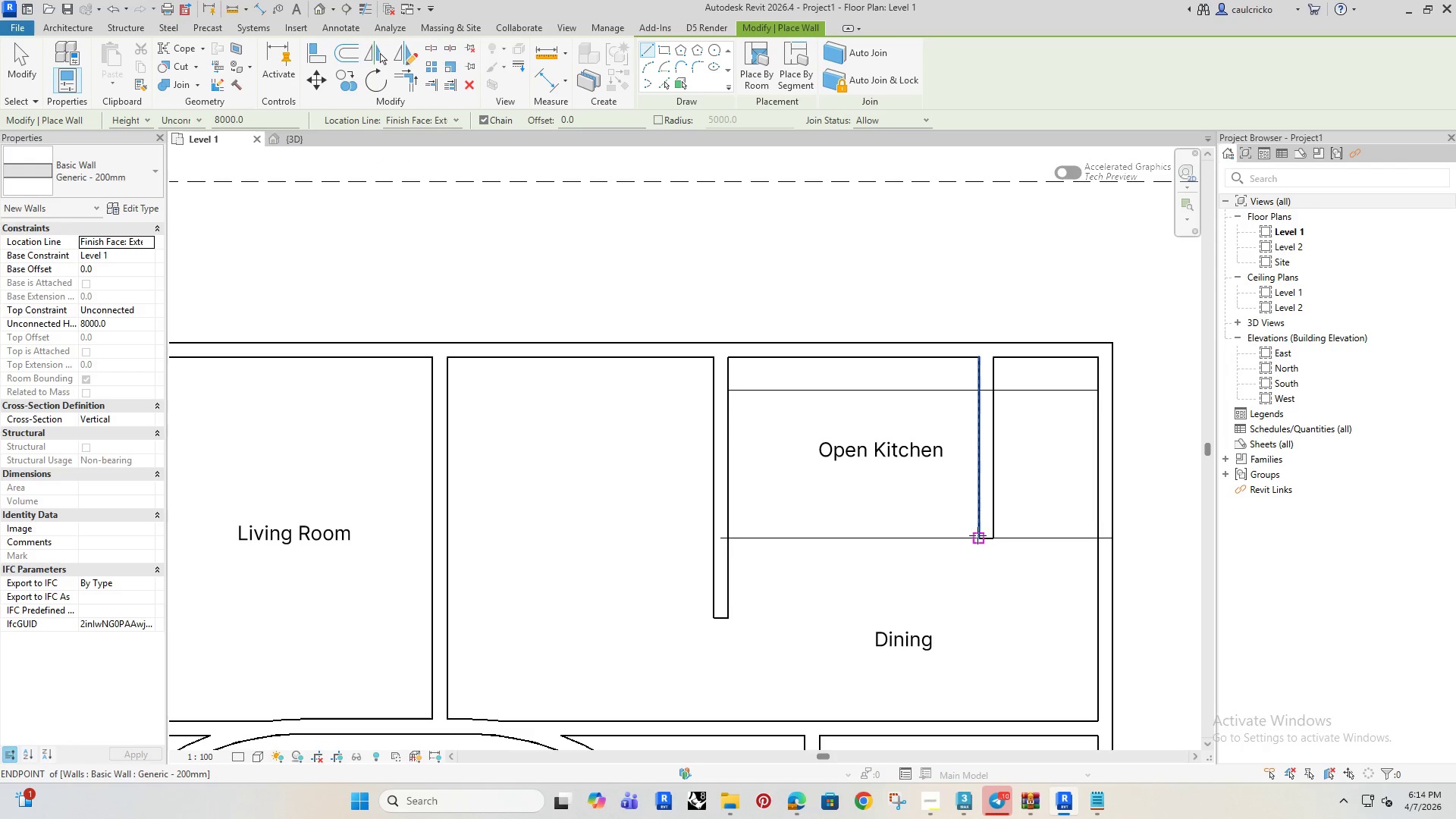 
left_click([977, 535])
 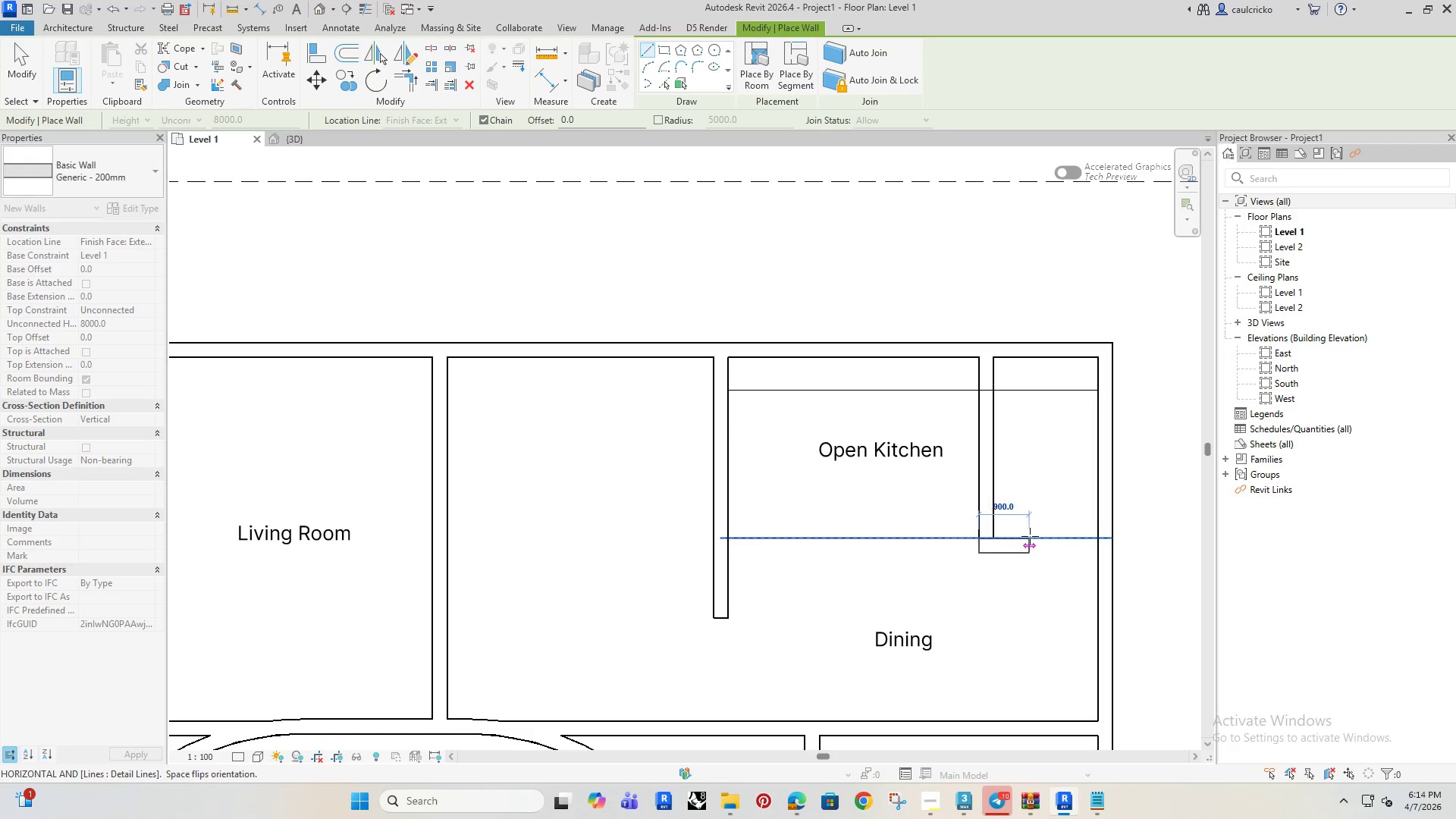 
key(Space)
 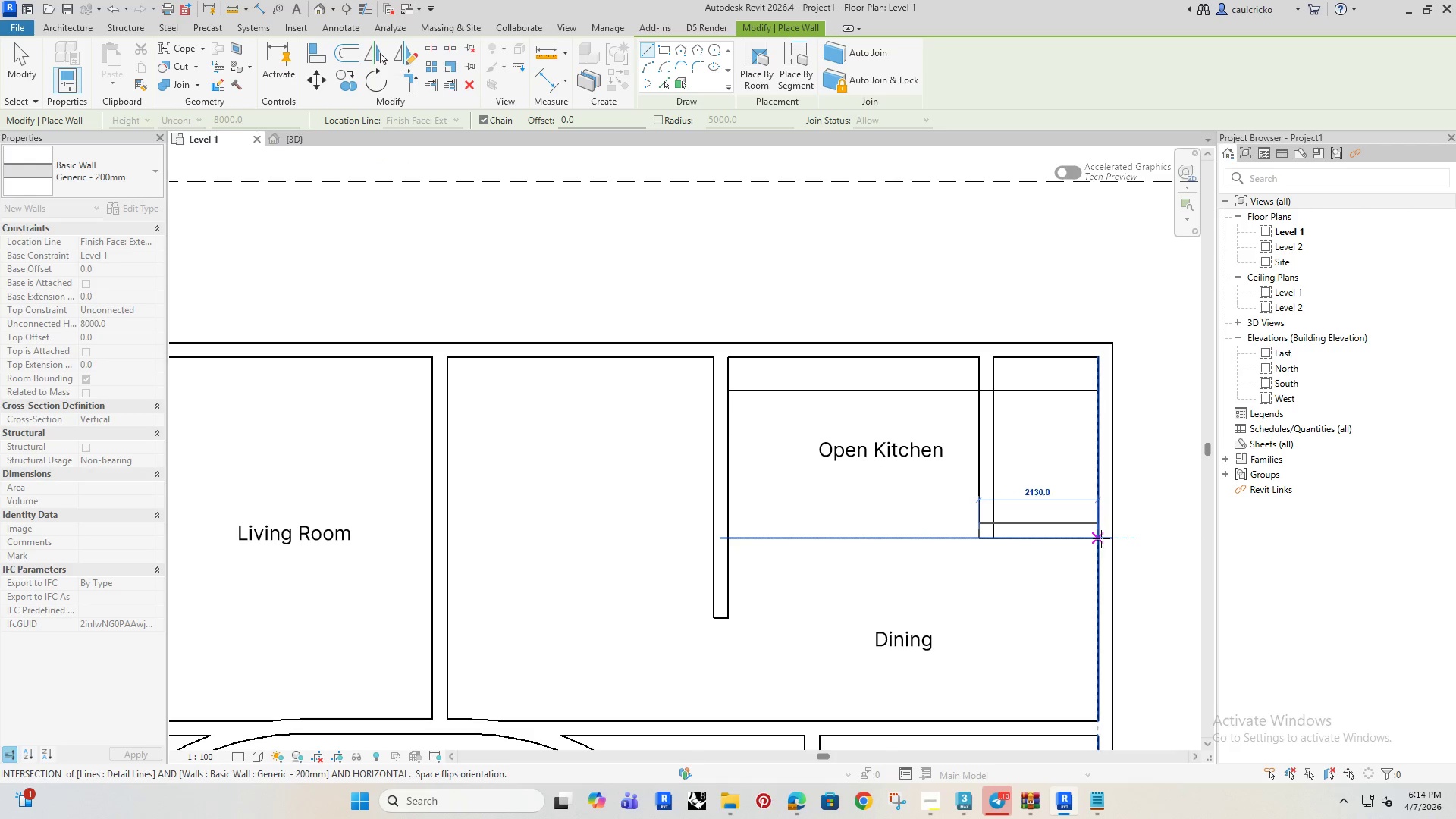 
left_click([1101, 538])
 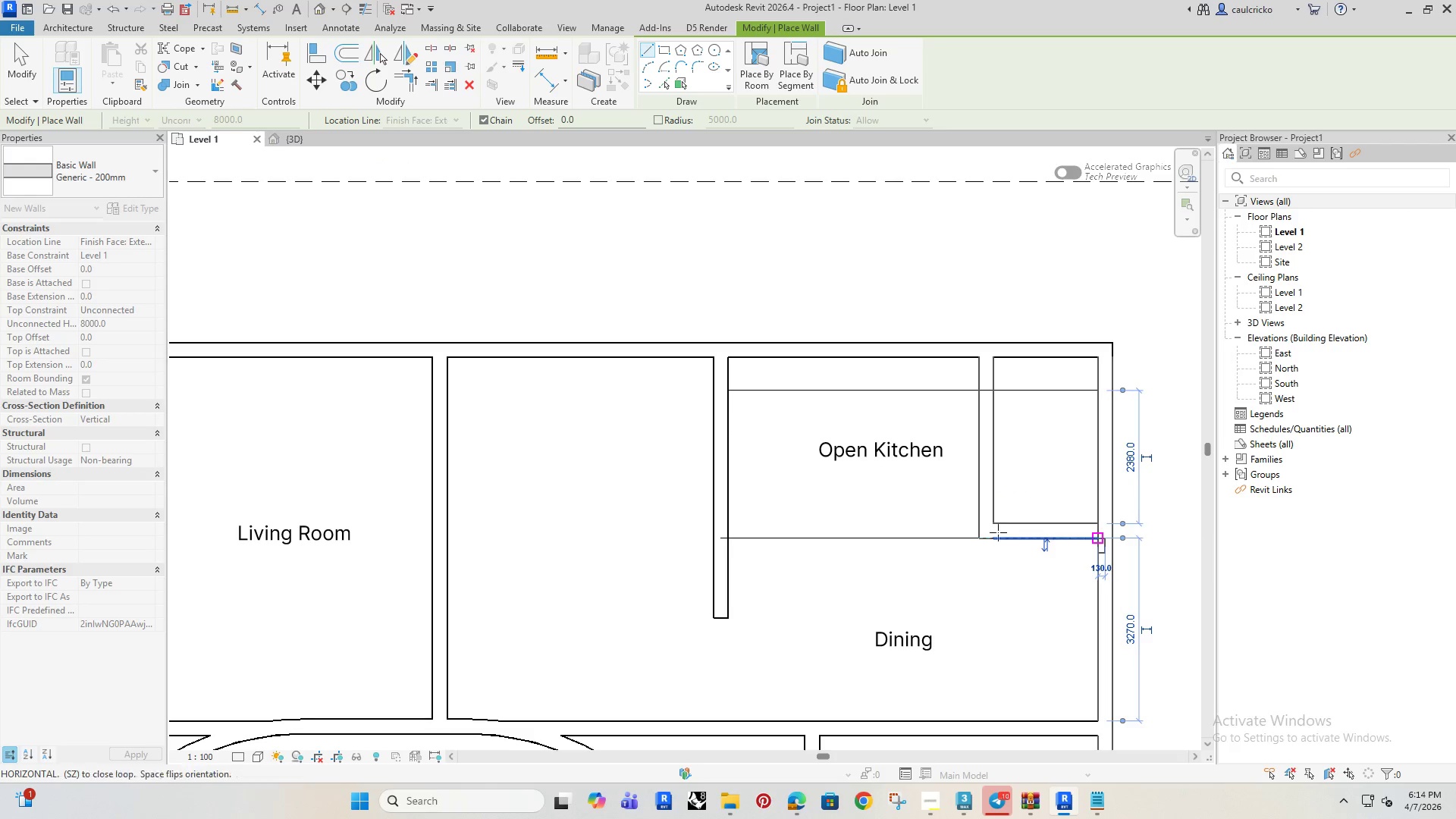 
key(Escape)
 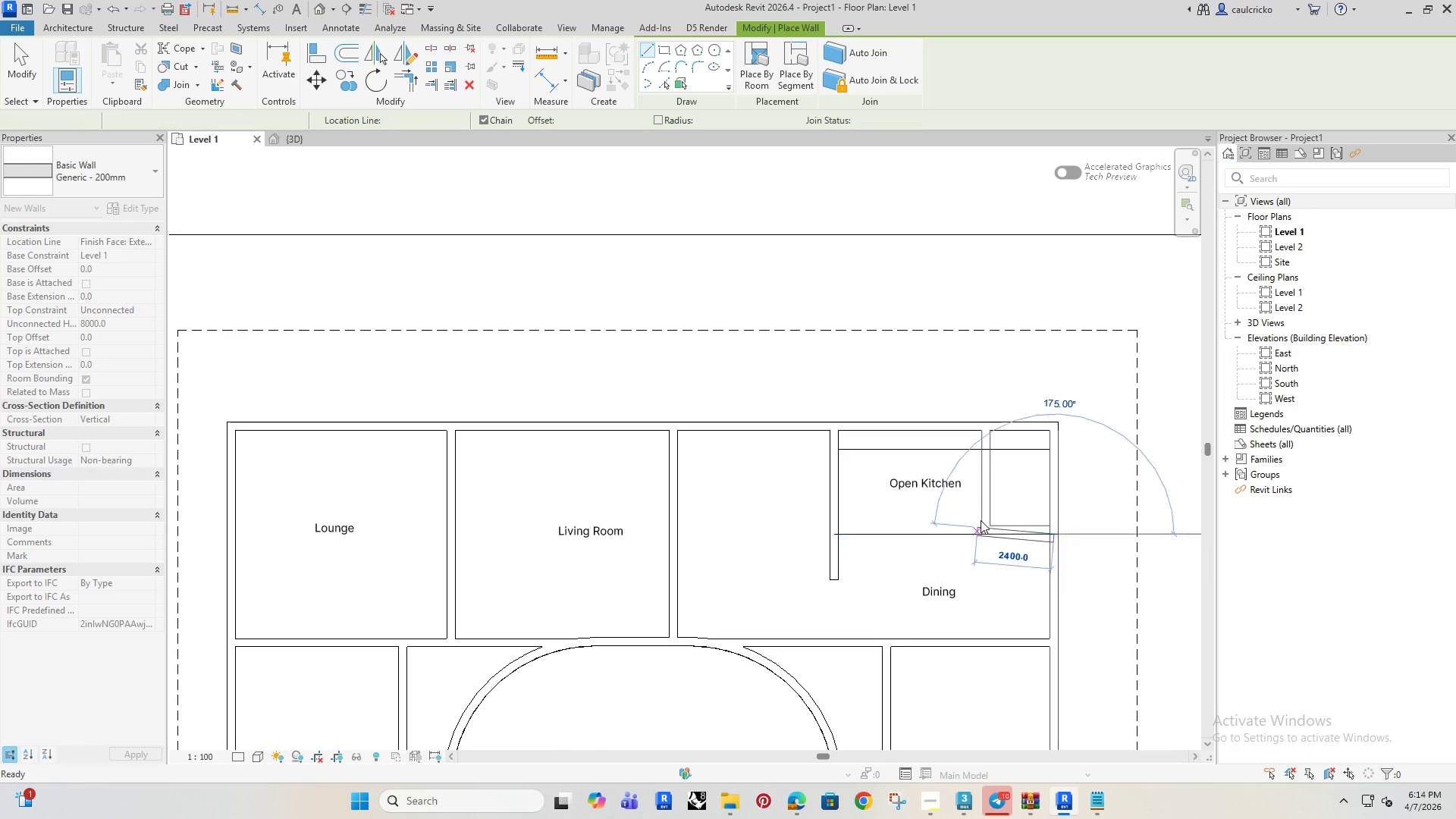 
scroll: coordinate [986, 529], scroll_direction: down, amount: 4.0
 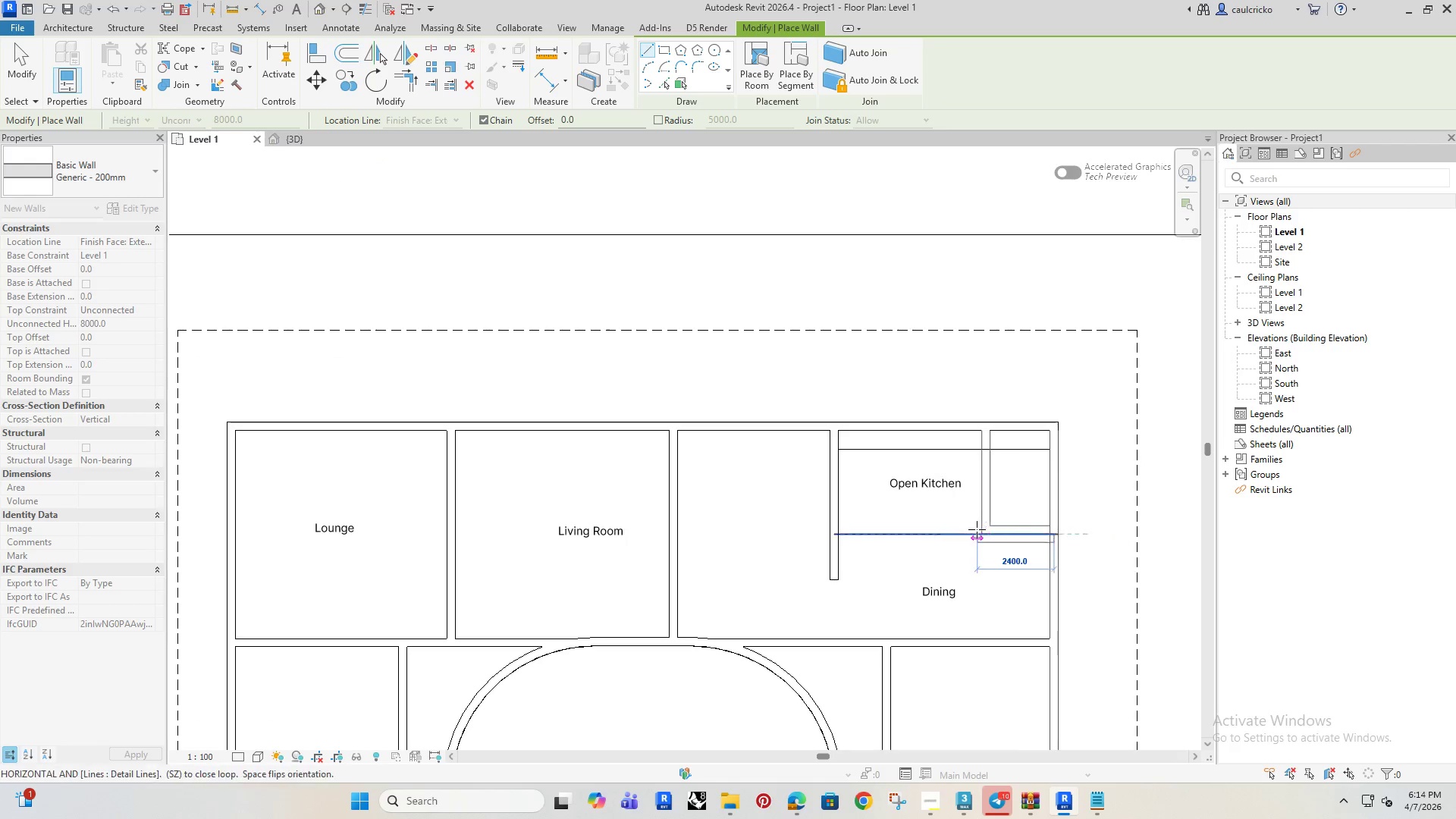 
key(Escape)
 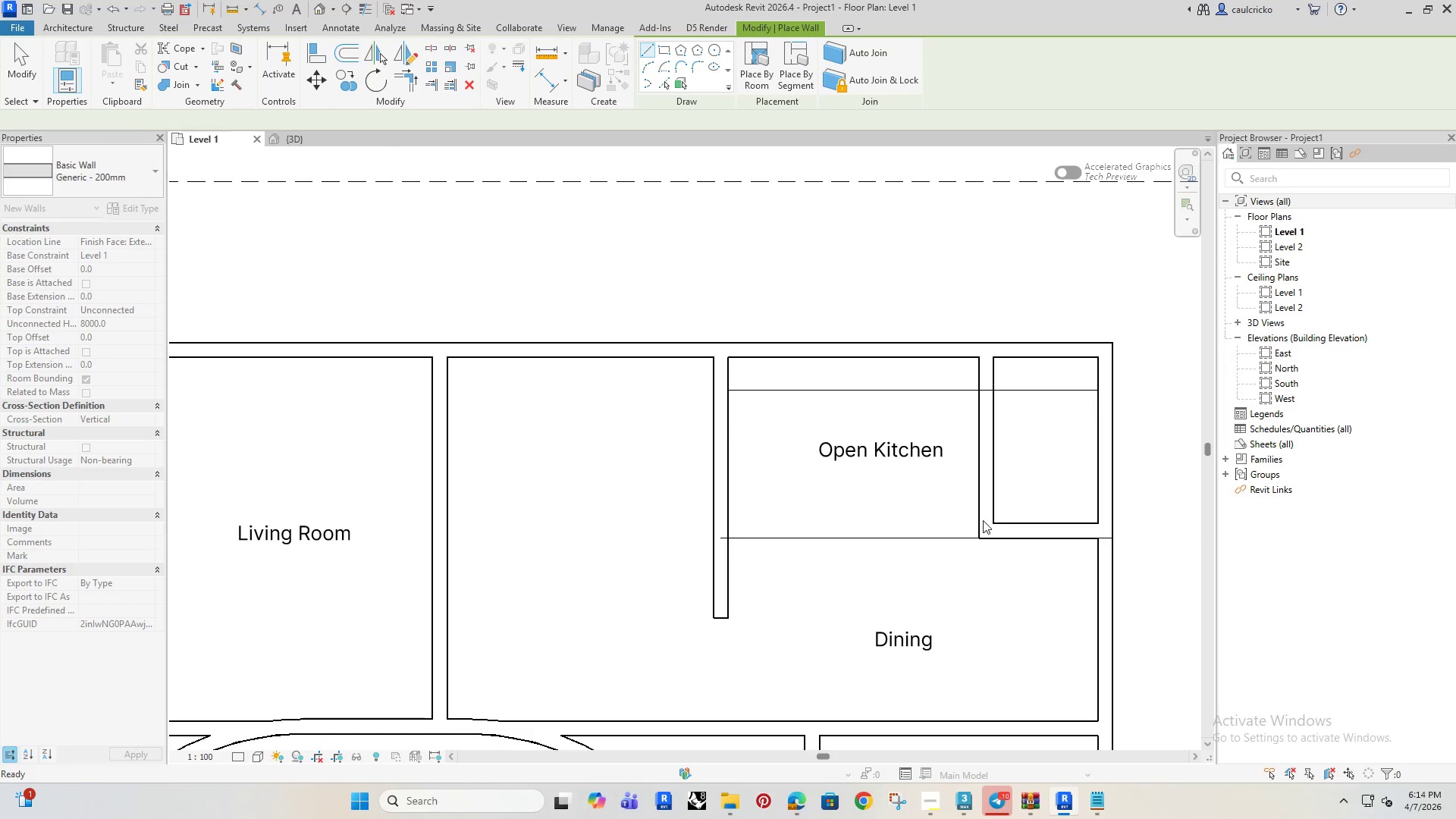 
key(Escape)
 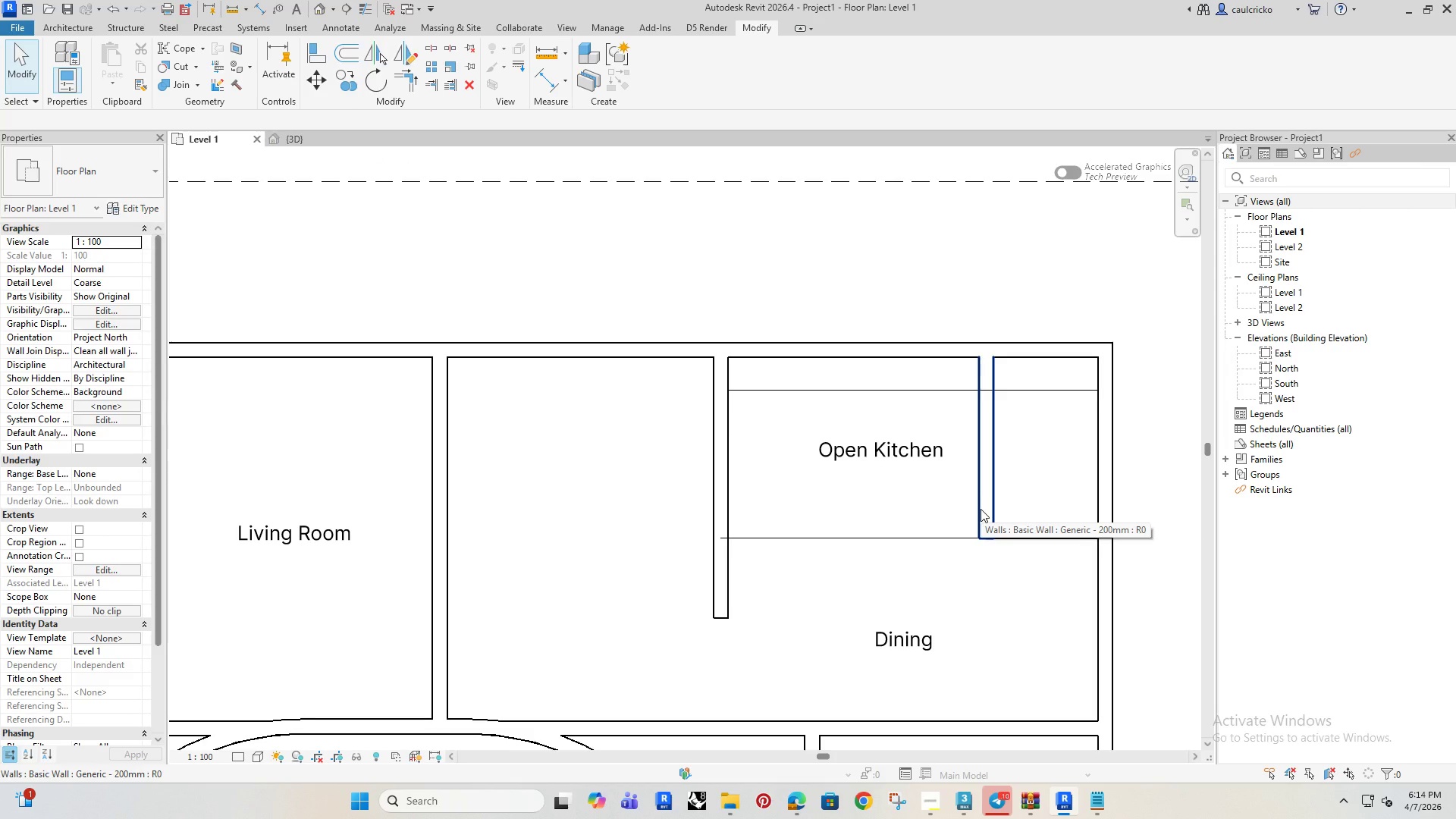 
left_click([981, 509])
 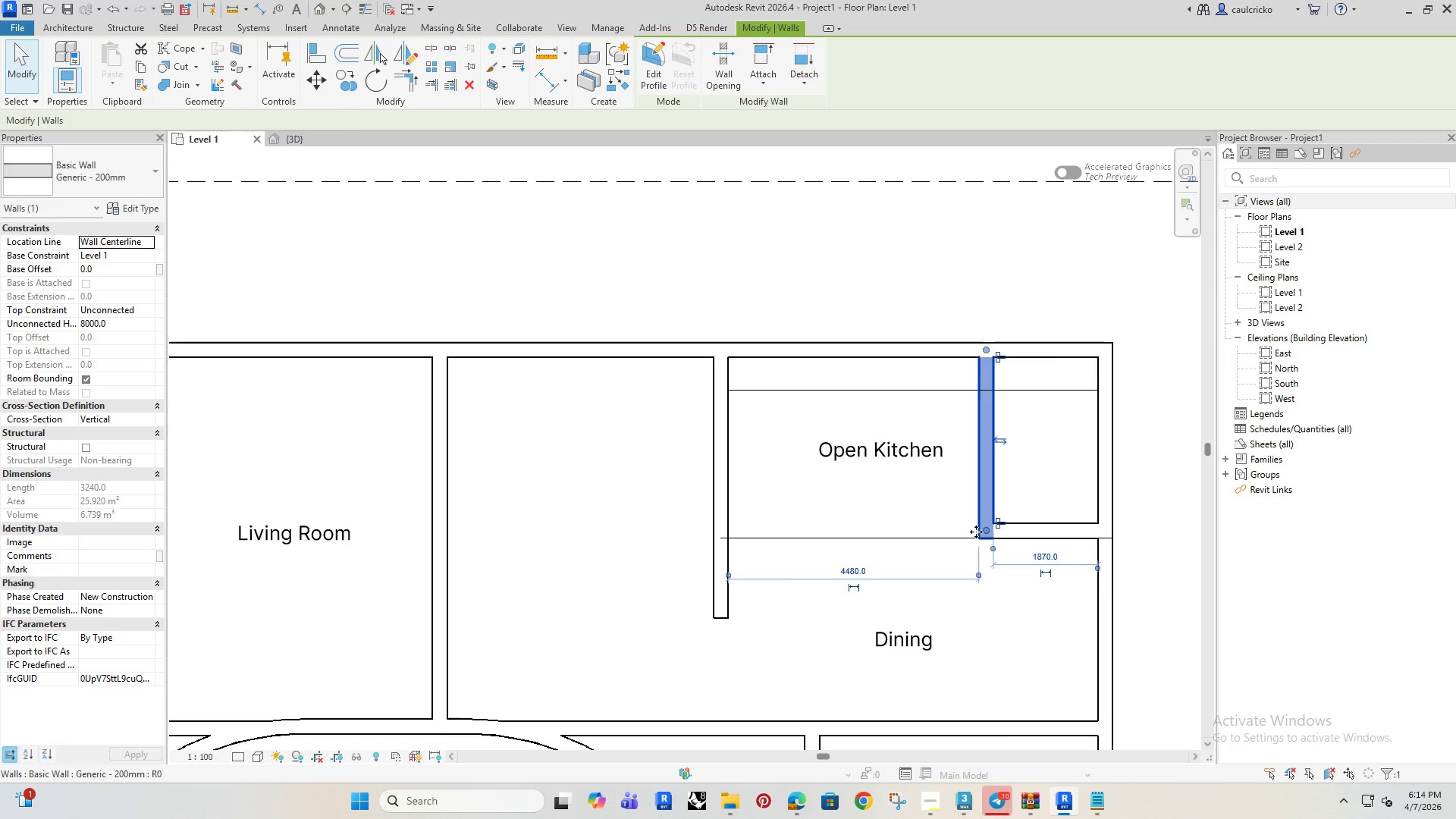 
scroll: coordinate [976, 532], scroll_direction: up, amount: 2.0
 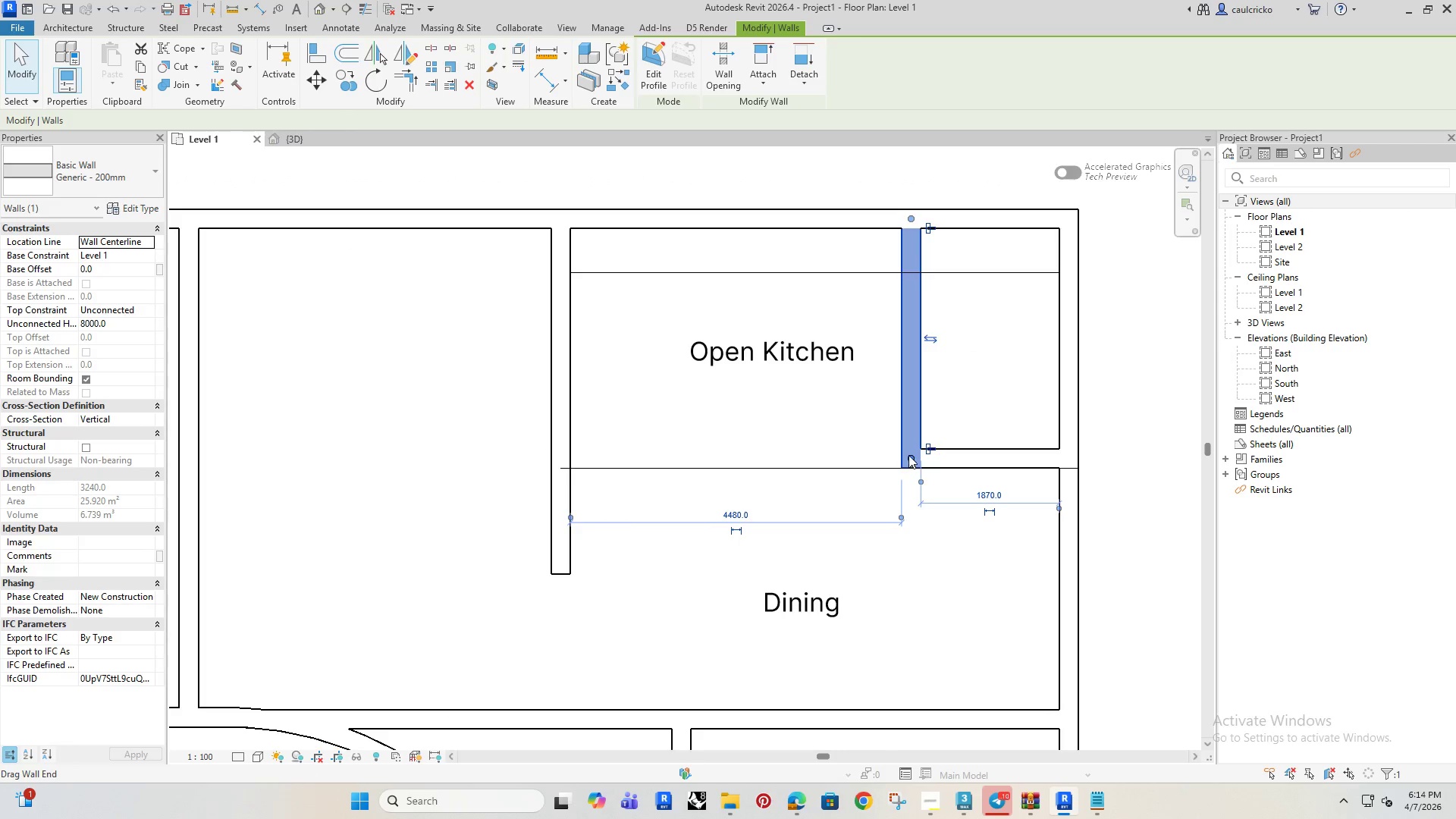 
left_click_drag(start_coordinate=[911, 455], to_coordinate=[911, 712])
 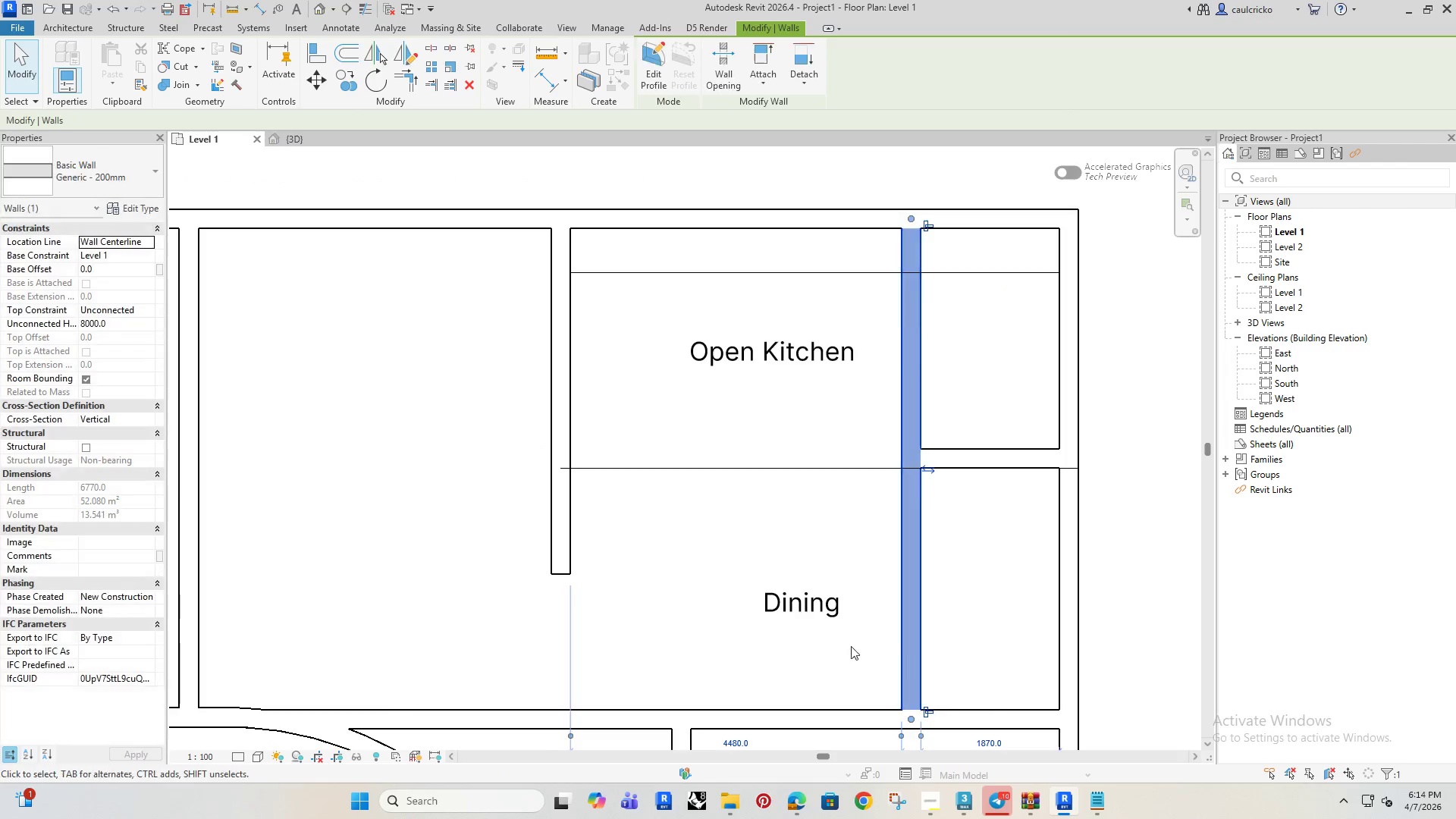 
scroll: coordinate [857, 637], scroll_direction: down, amount: 5.0
 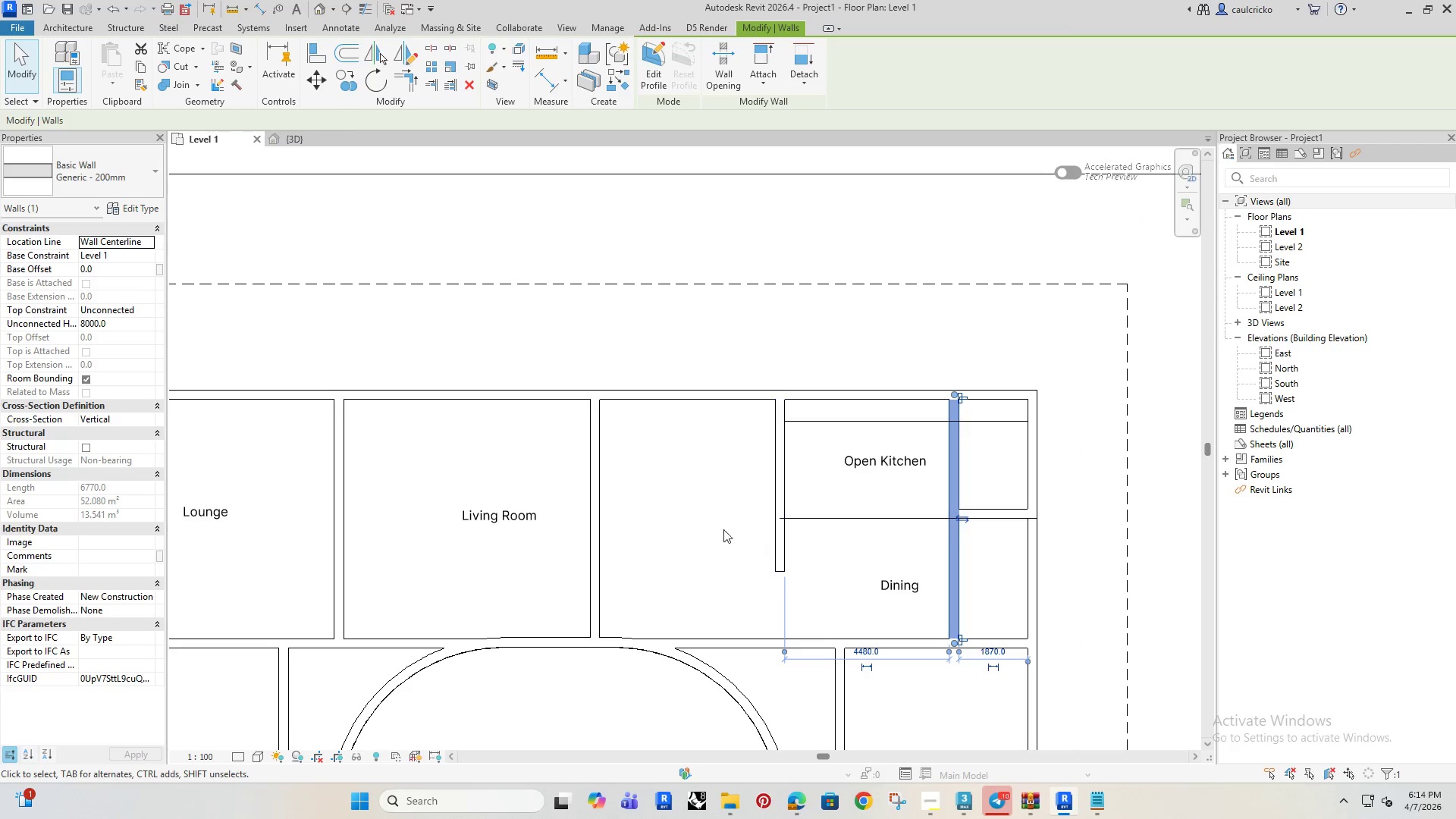 
left_click([673, 515])
 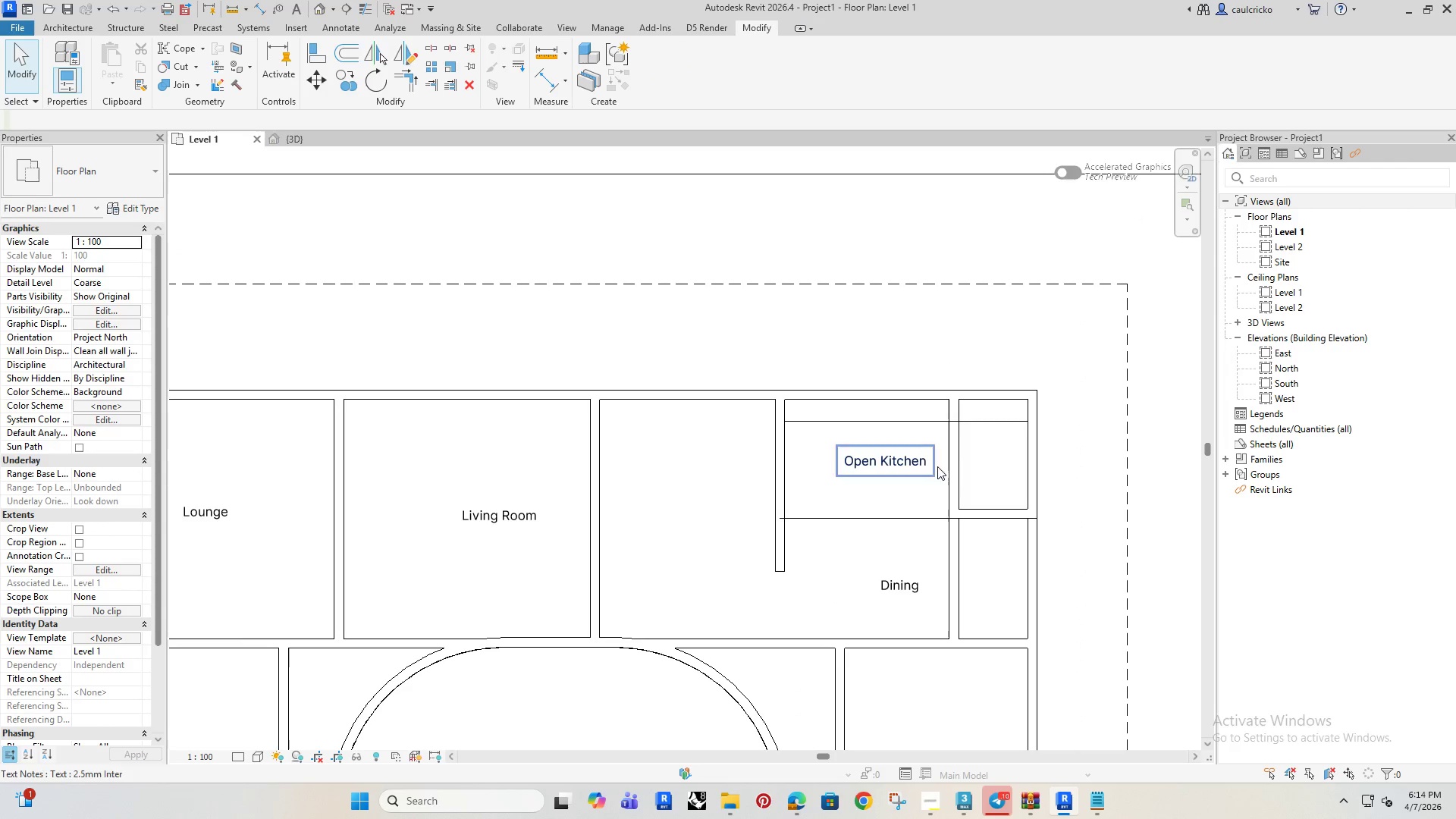 
left_click([952, 457])
 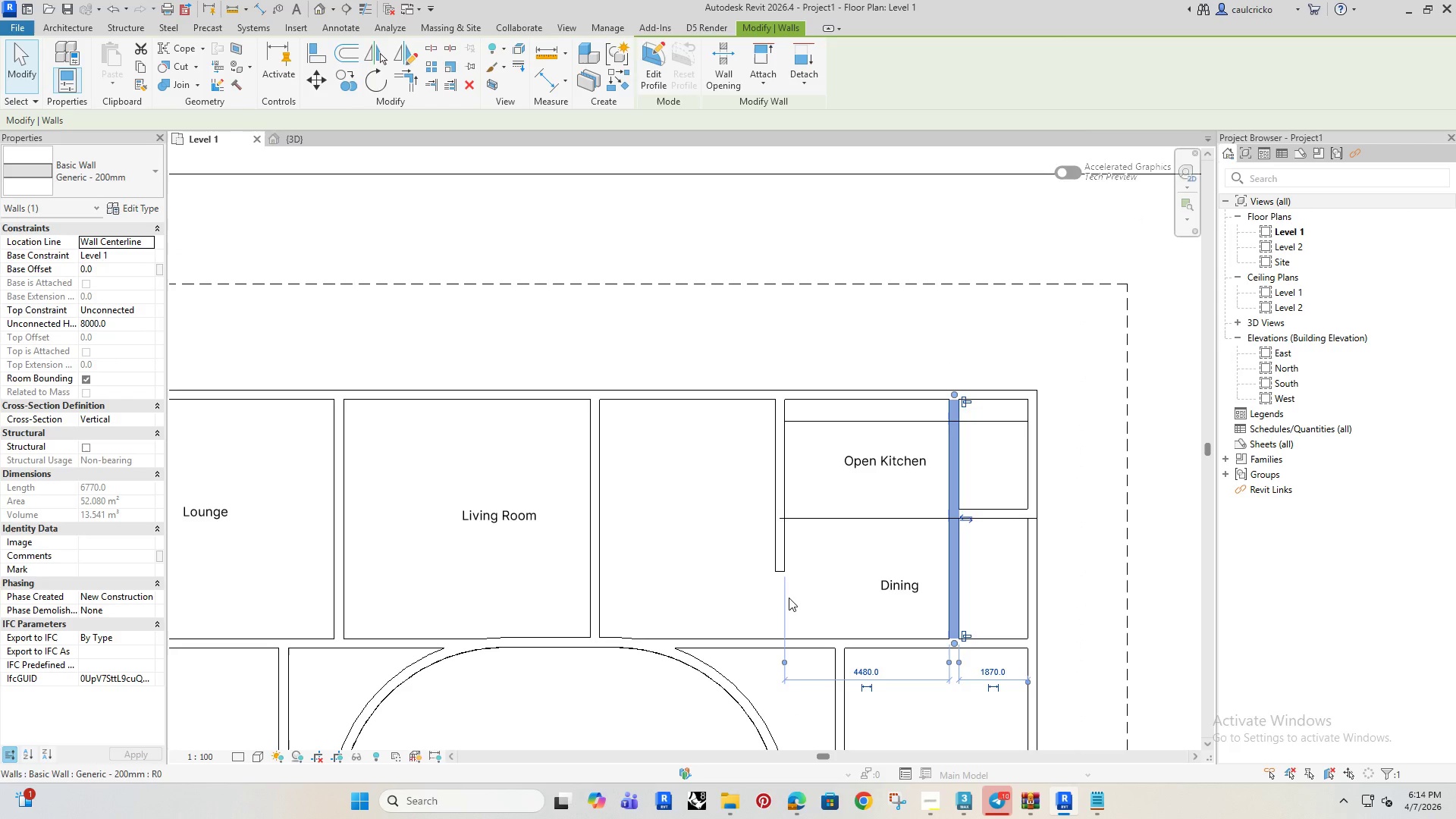 
left_click([864, 666])
 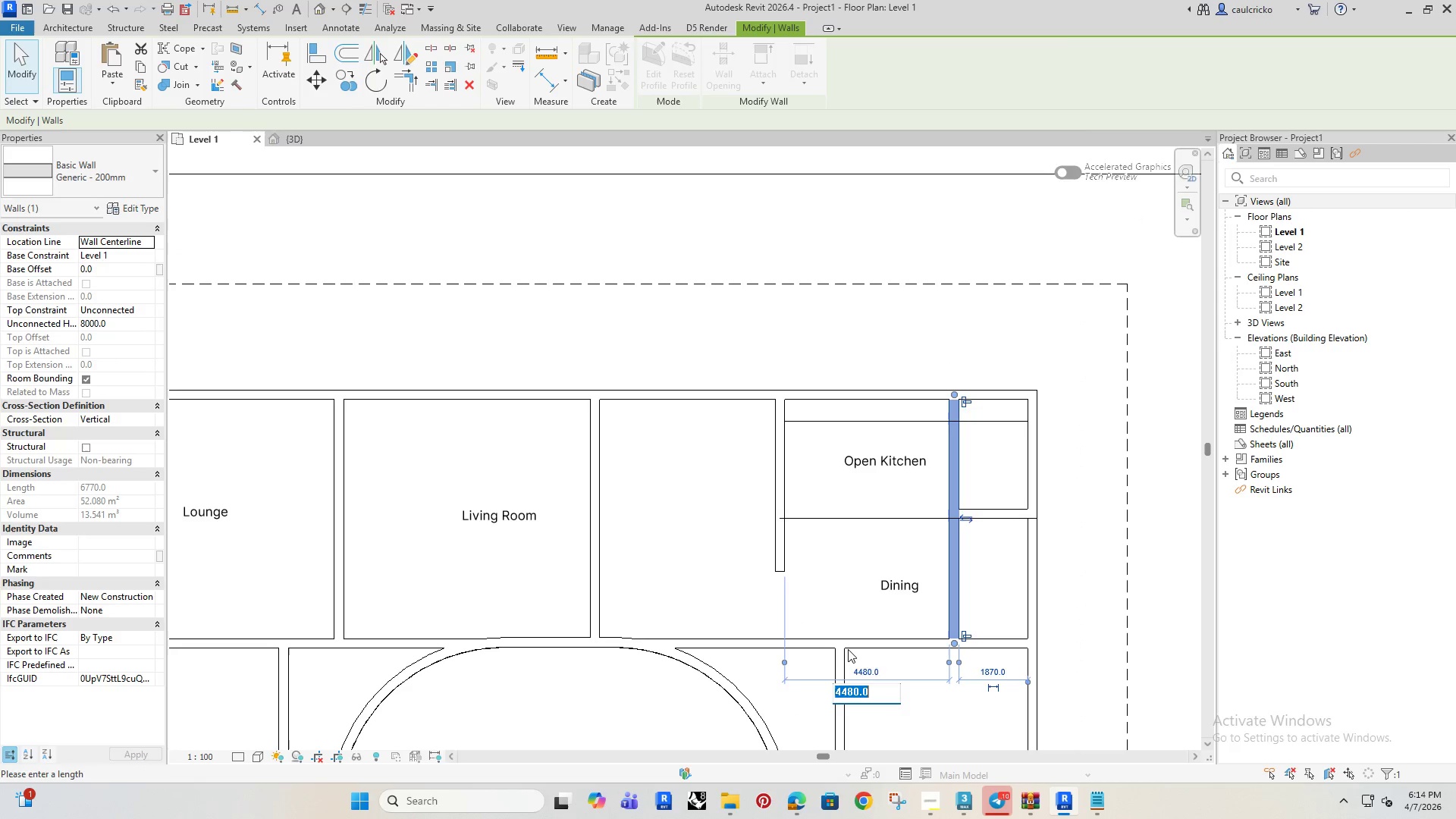 
type(5000)
 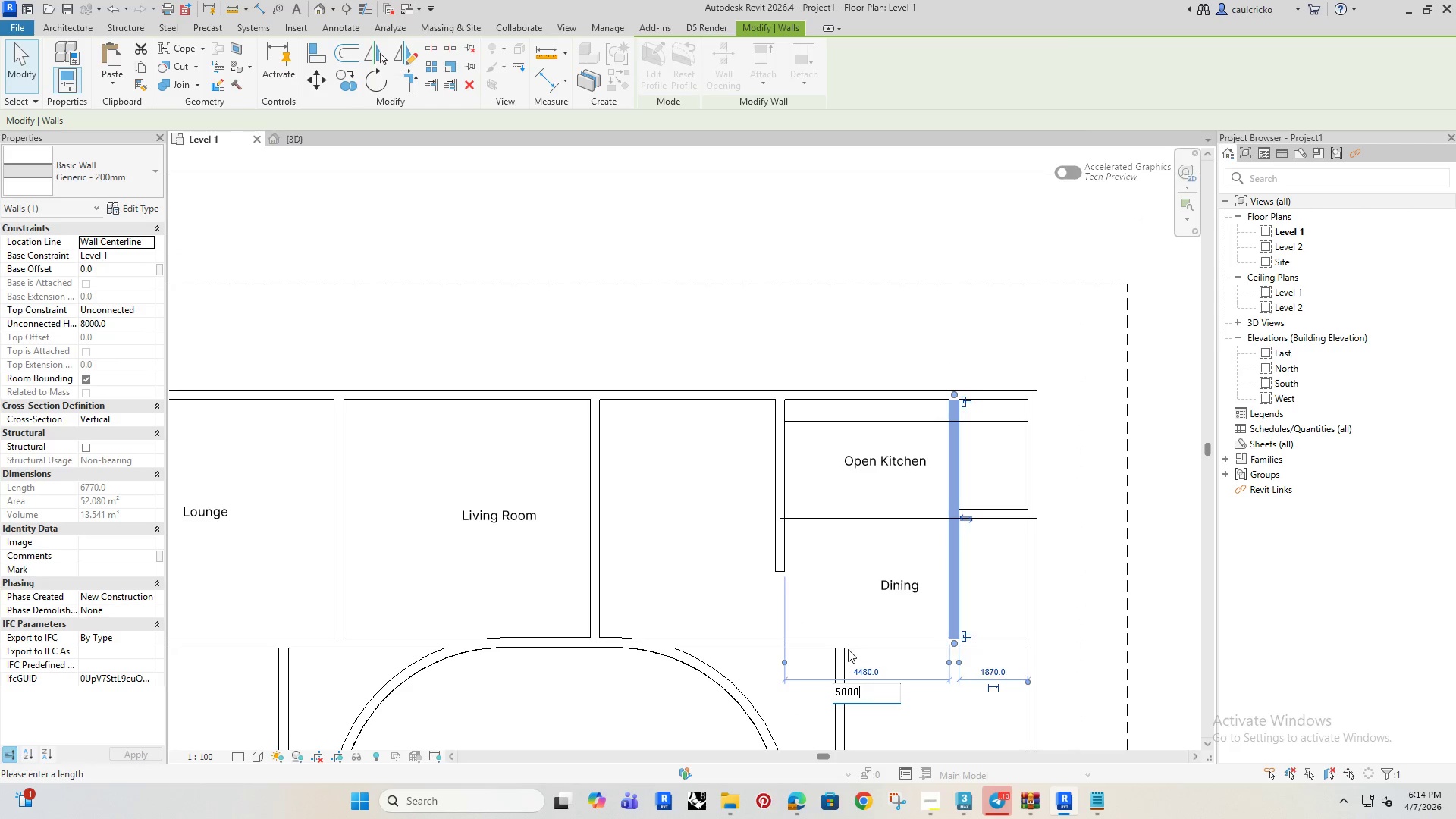 
key(Enter)
 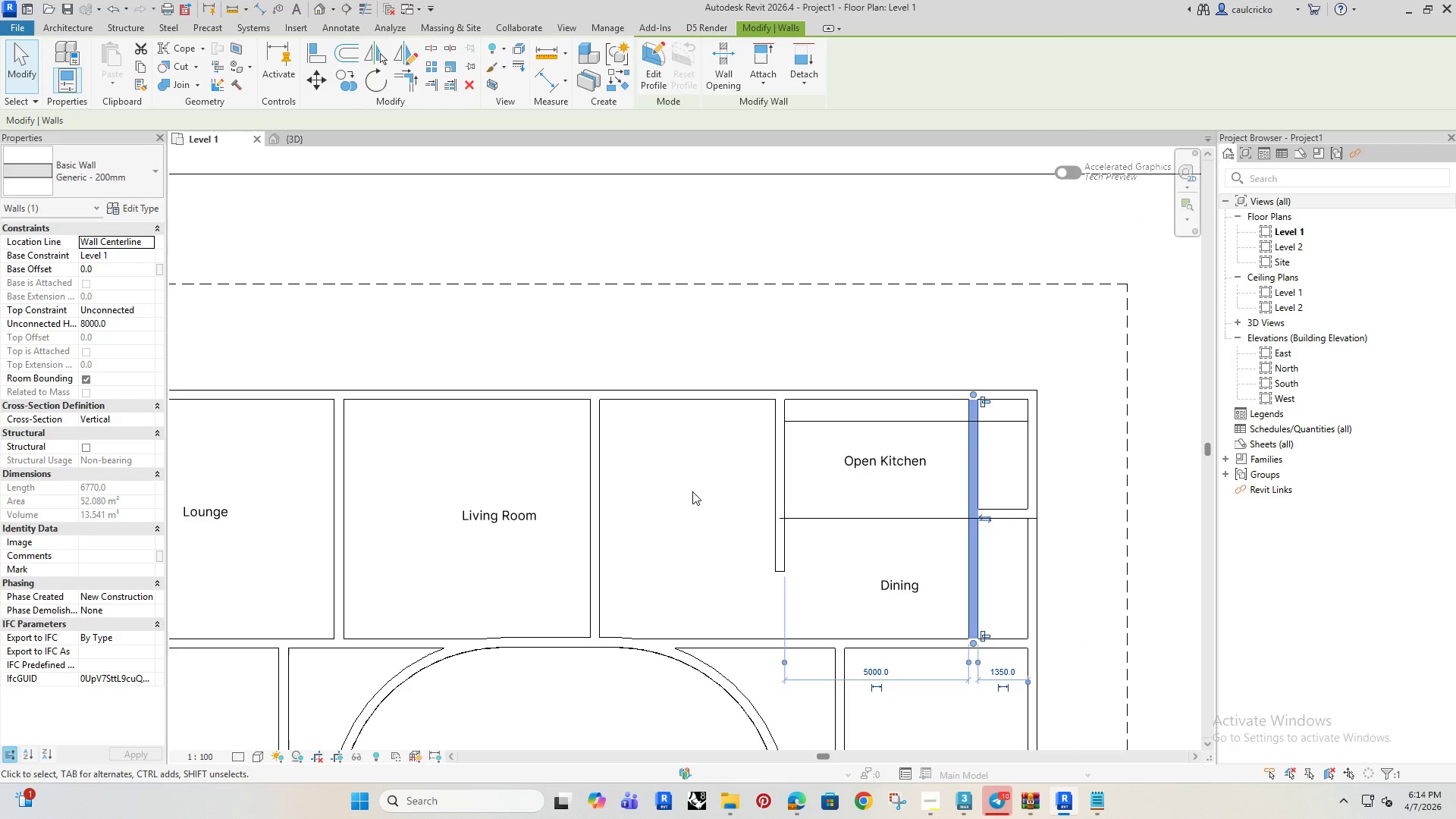 
key(Control+Z)
 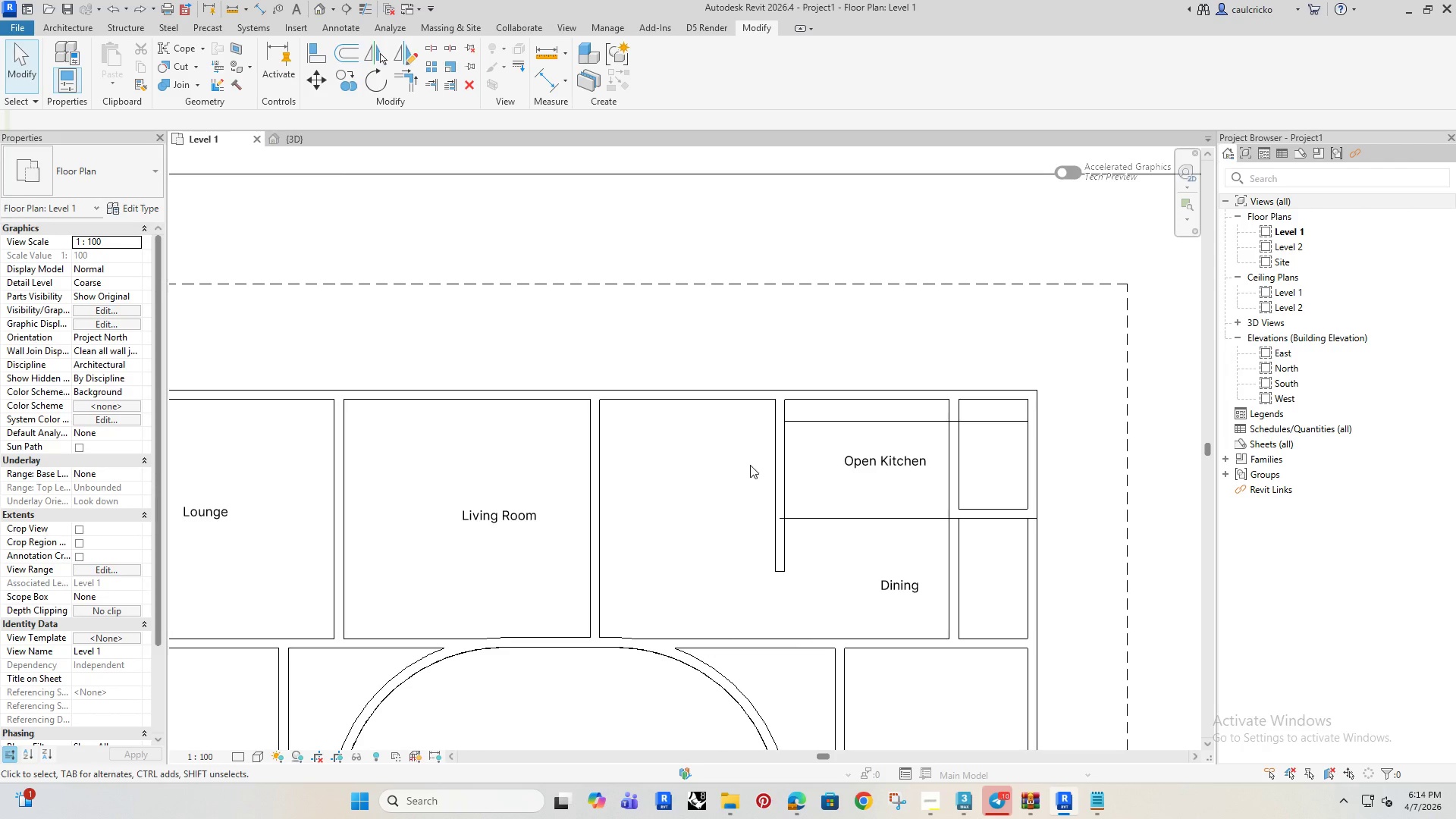 
double_click([777, 447])
 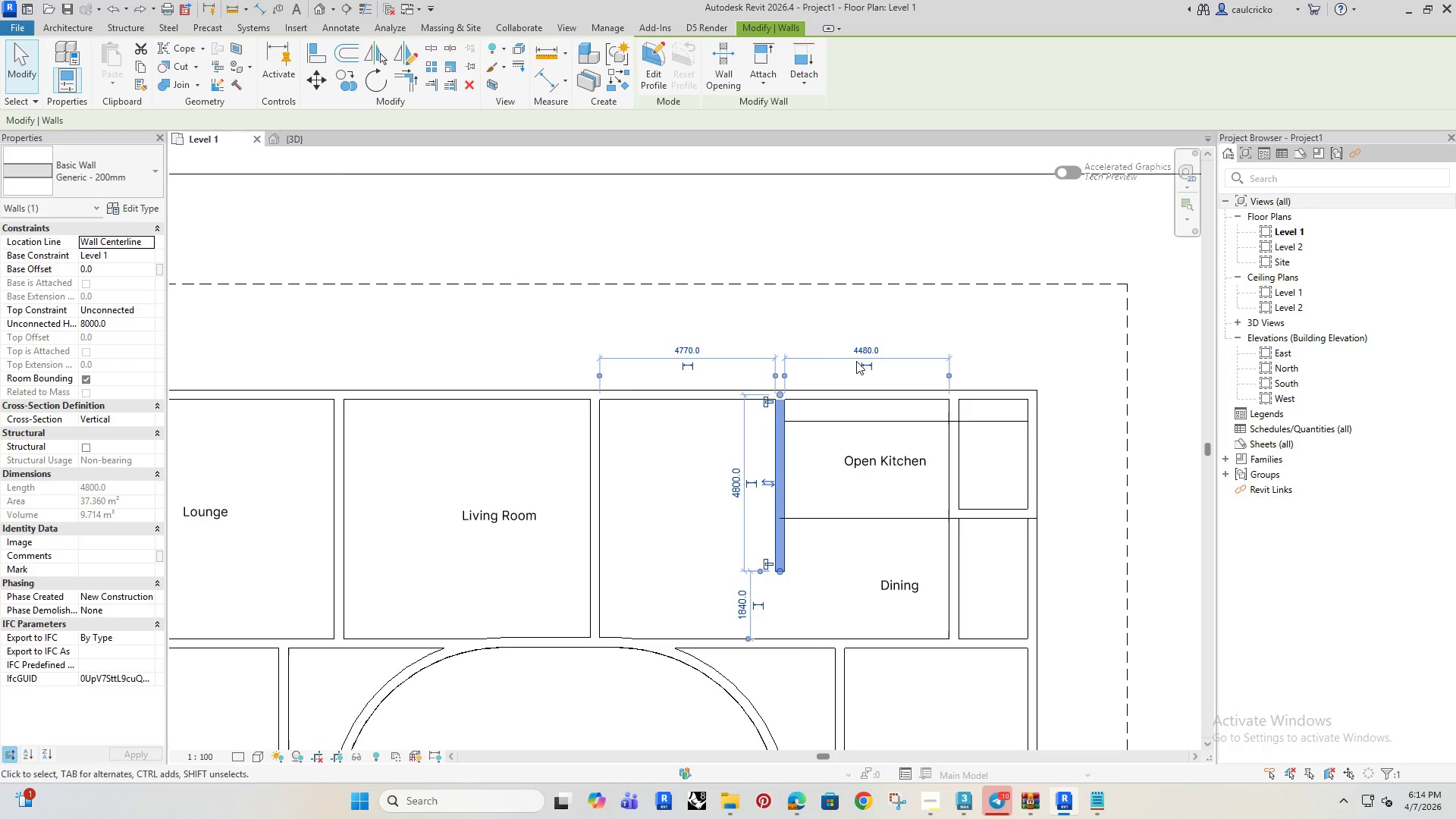 
left_click([859, 349])
 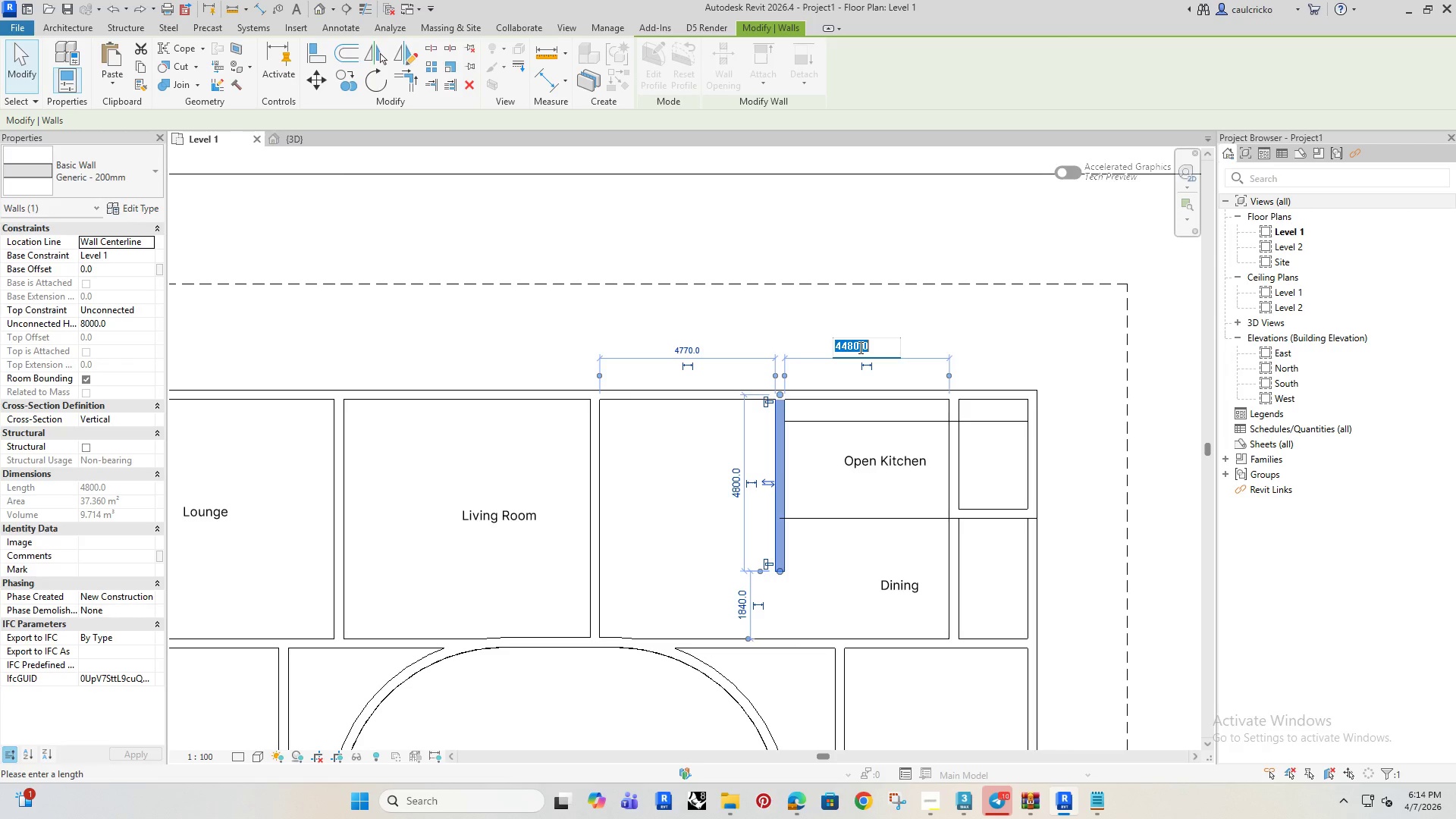 
type(5000)
 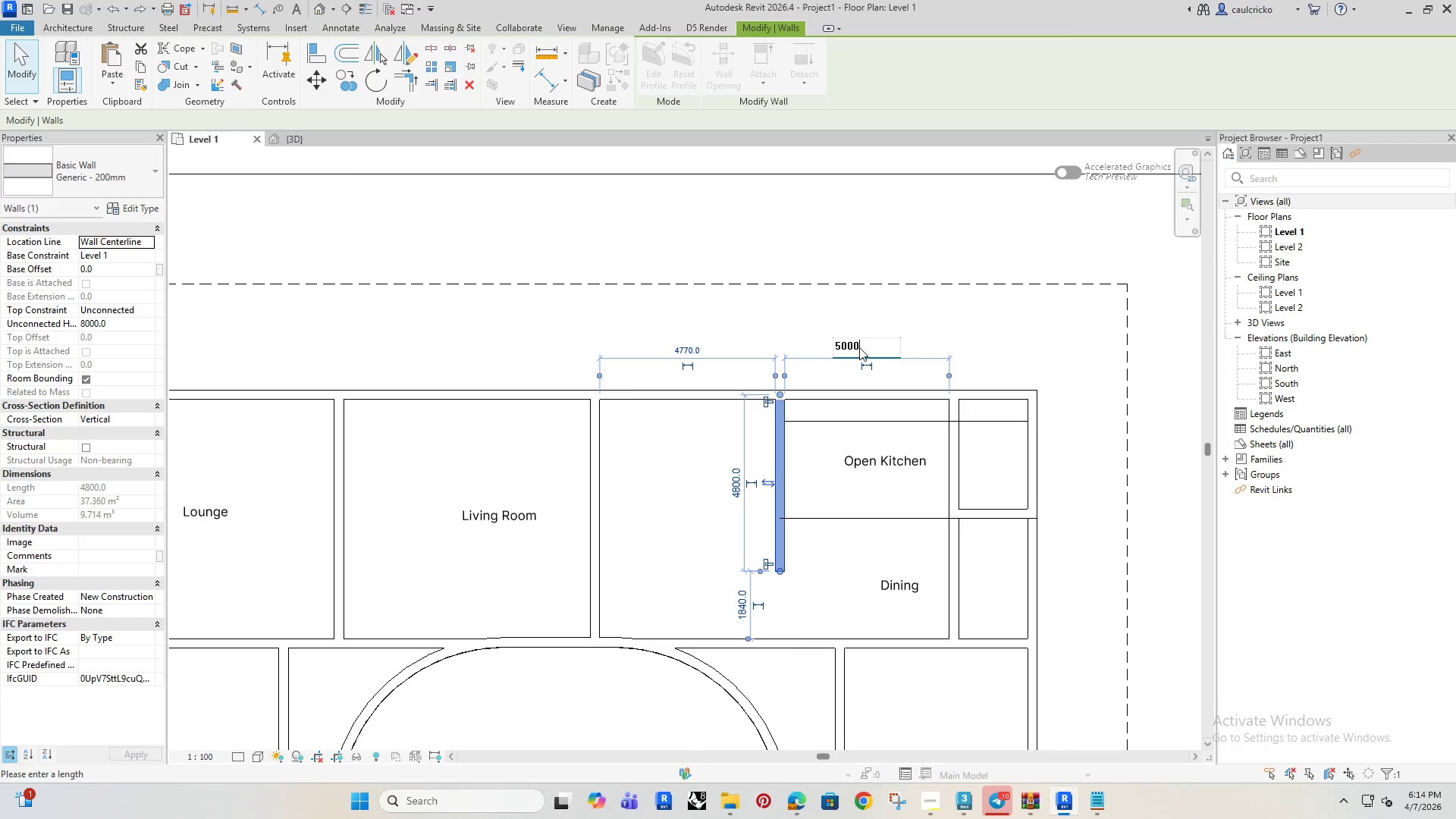 
key(Enter)
 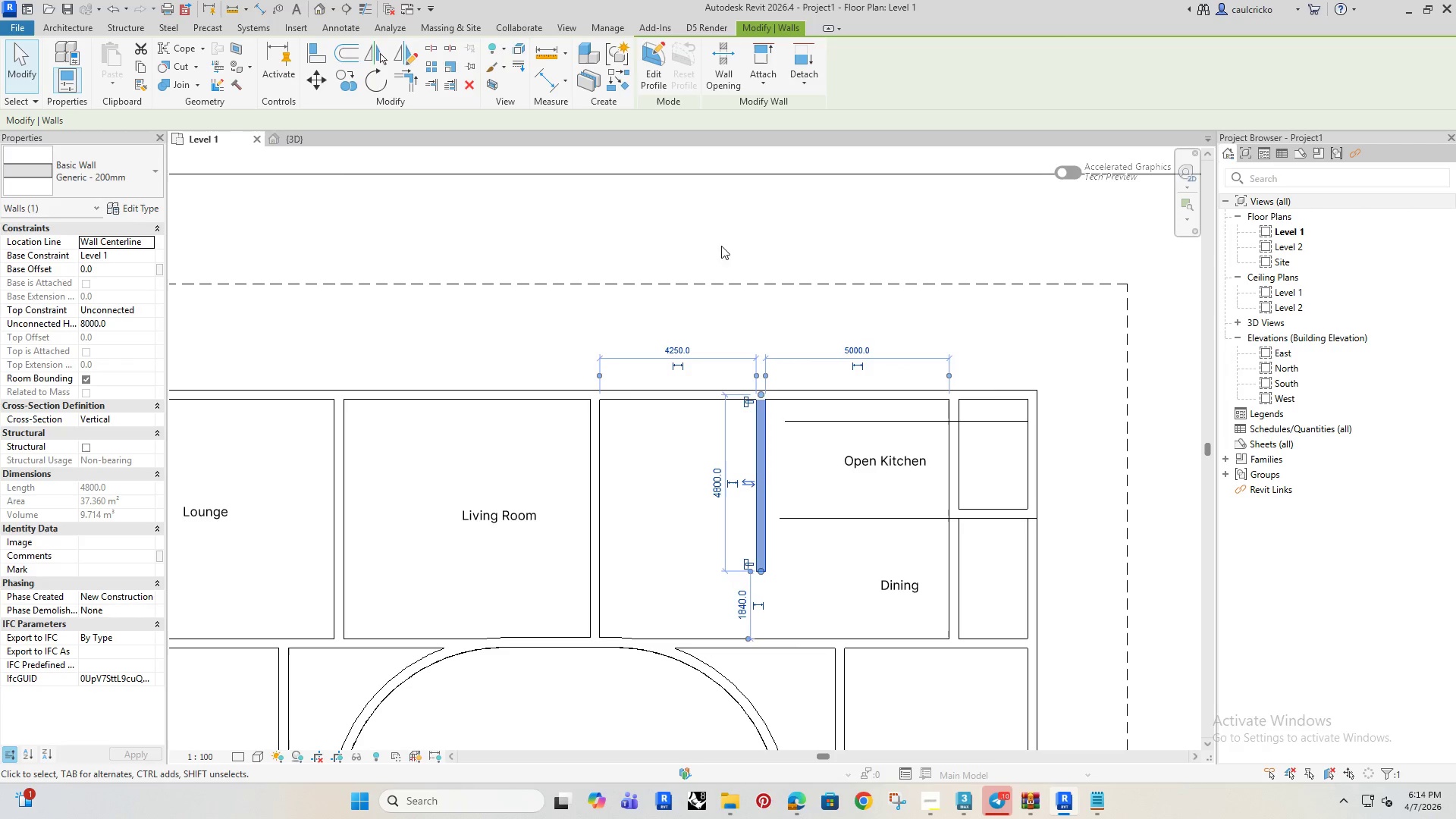 
left_click([764, 197])
 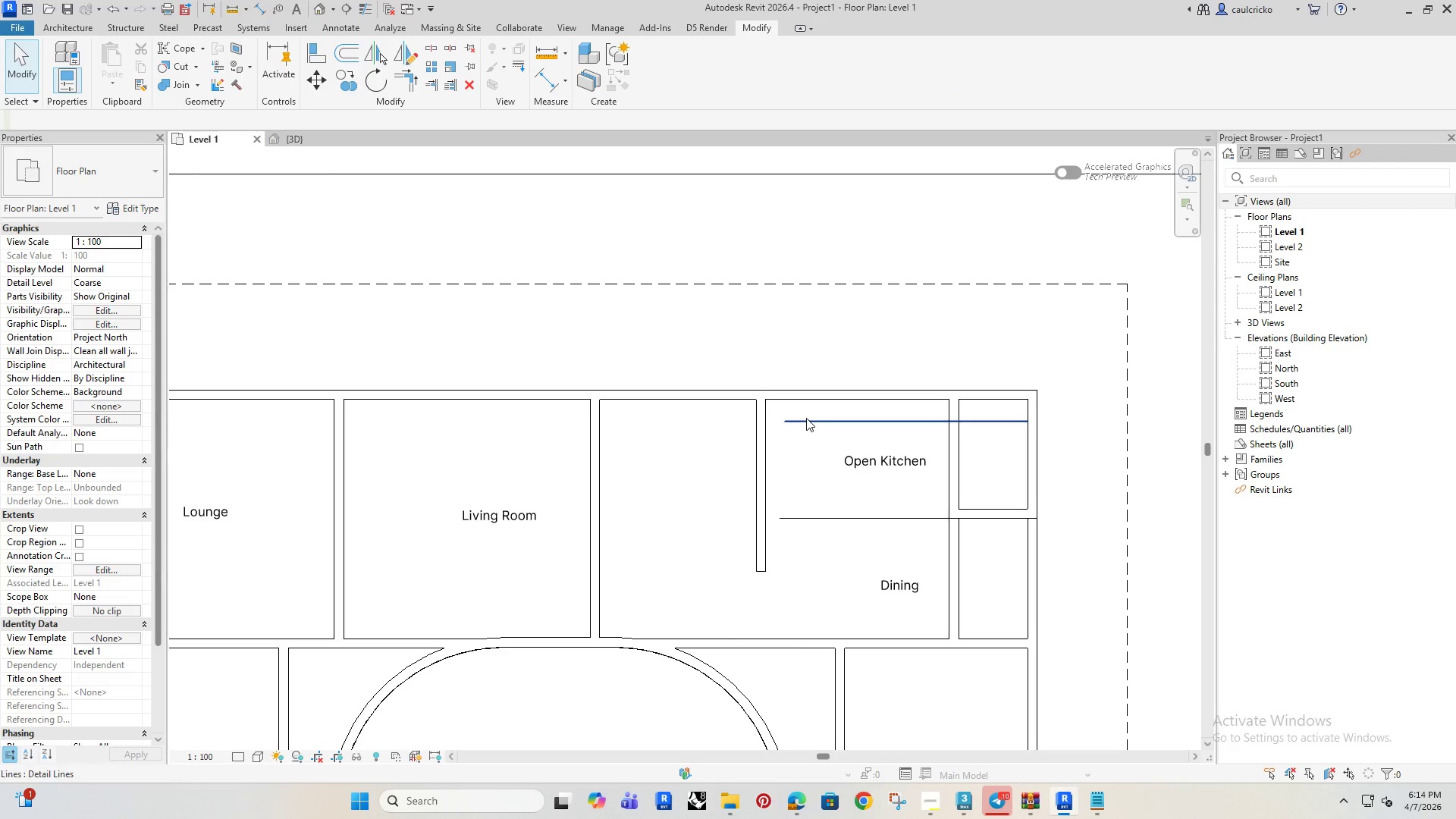 
left_click([808, 420])
 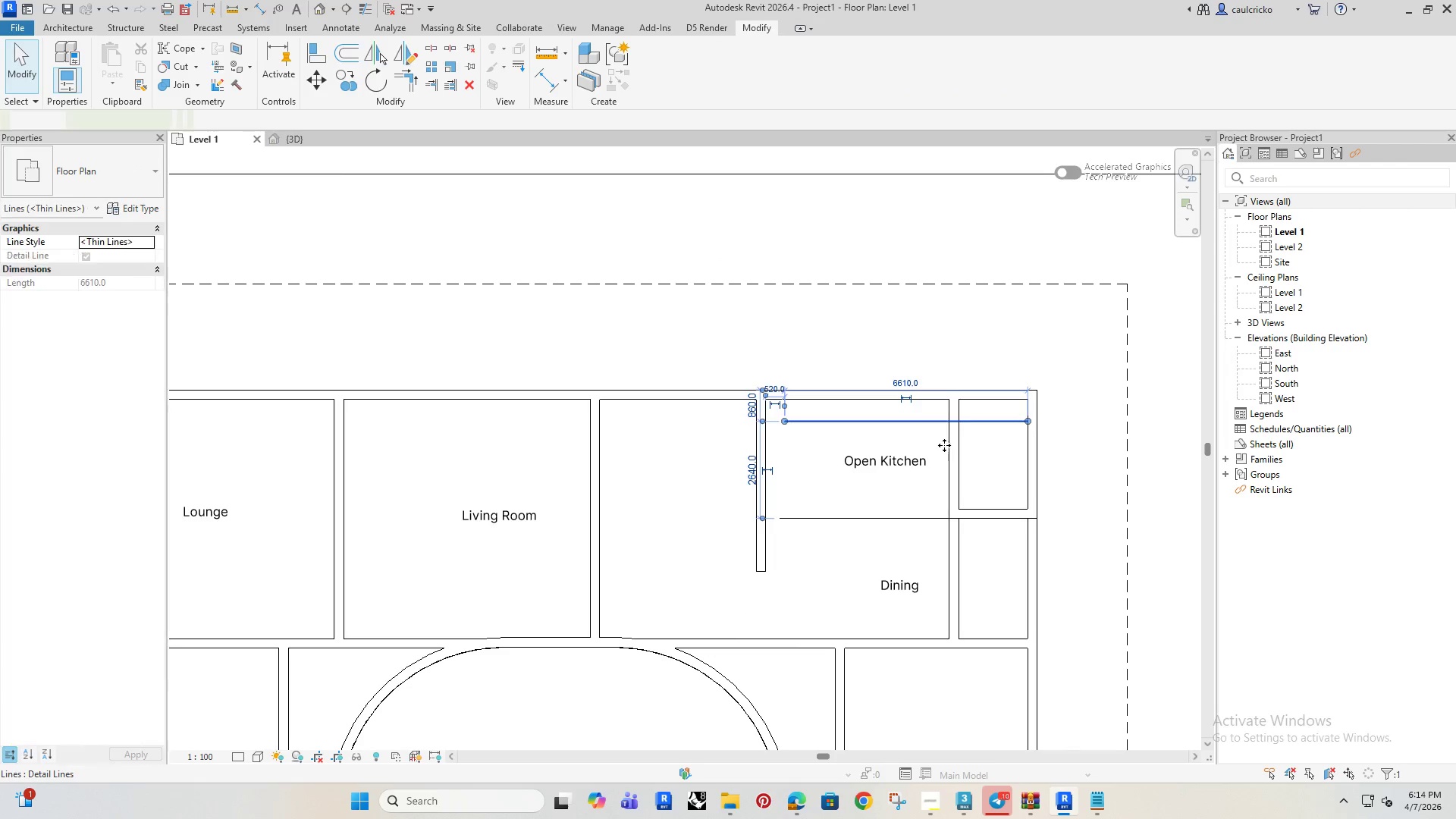 
scroll: coordinate [942, 443], scroll_direction: up, amount: 3.0
 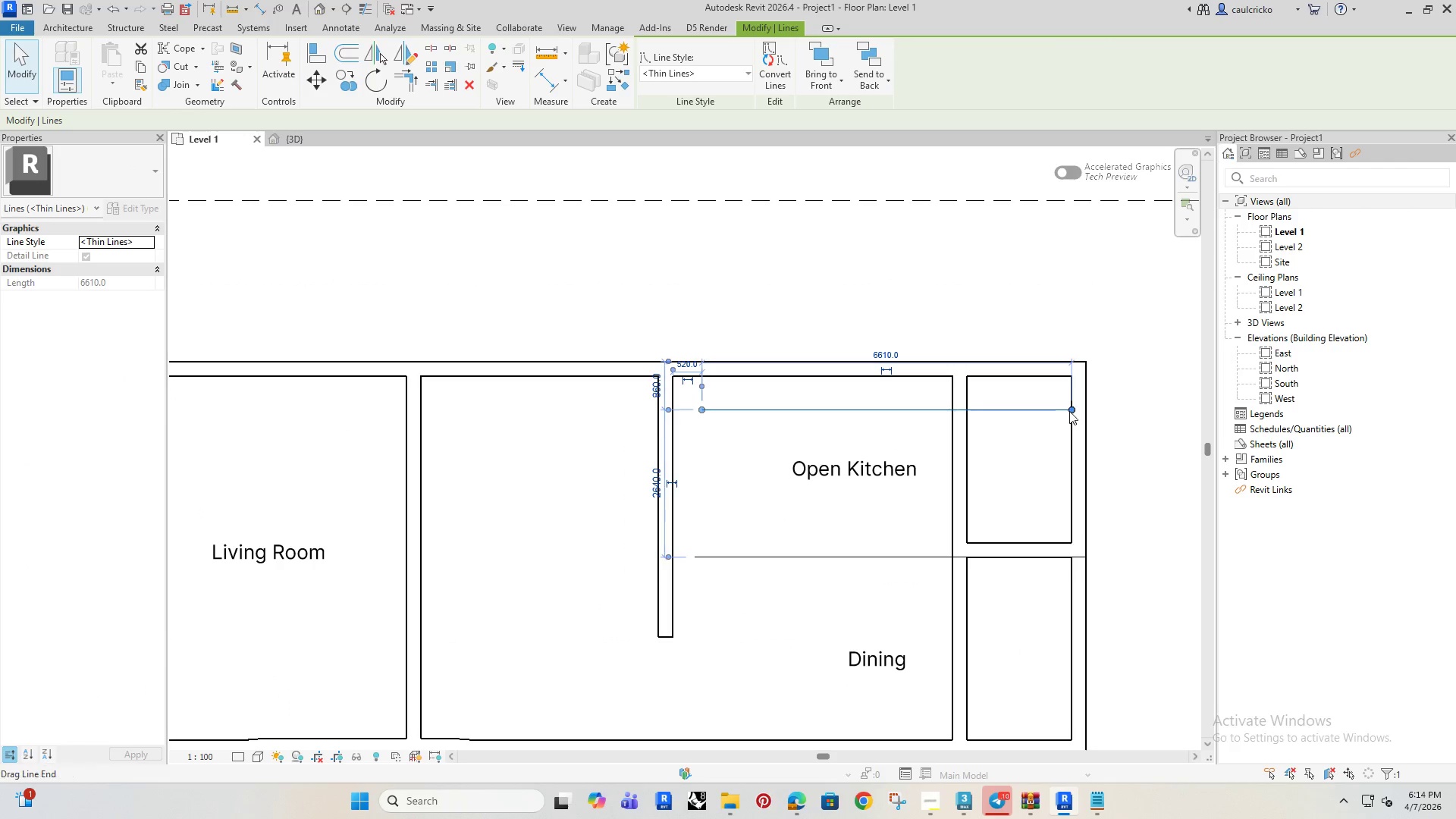 
left_click_drag(start_coordinate=[1072, 410], to_coordinate=[953, 413])
 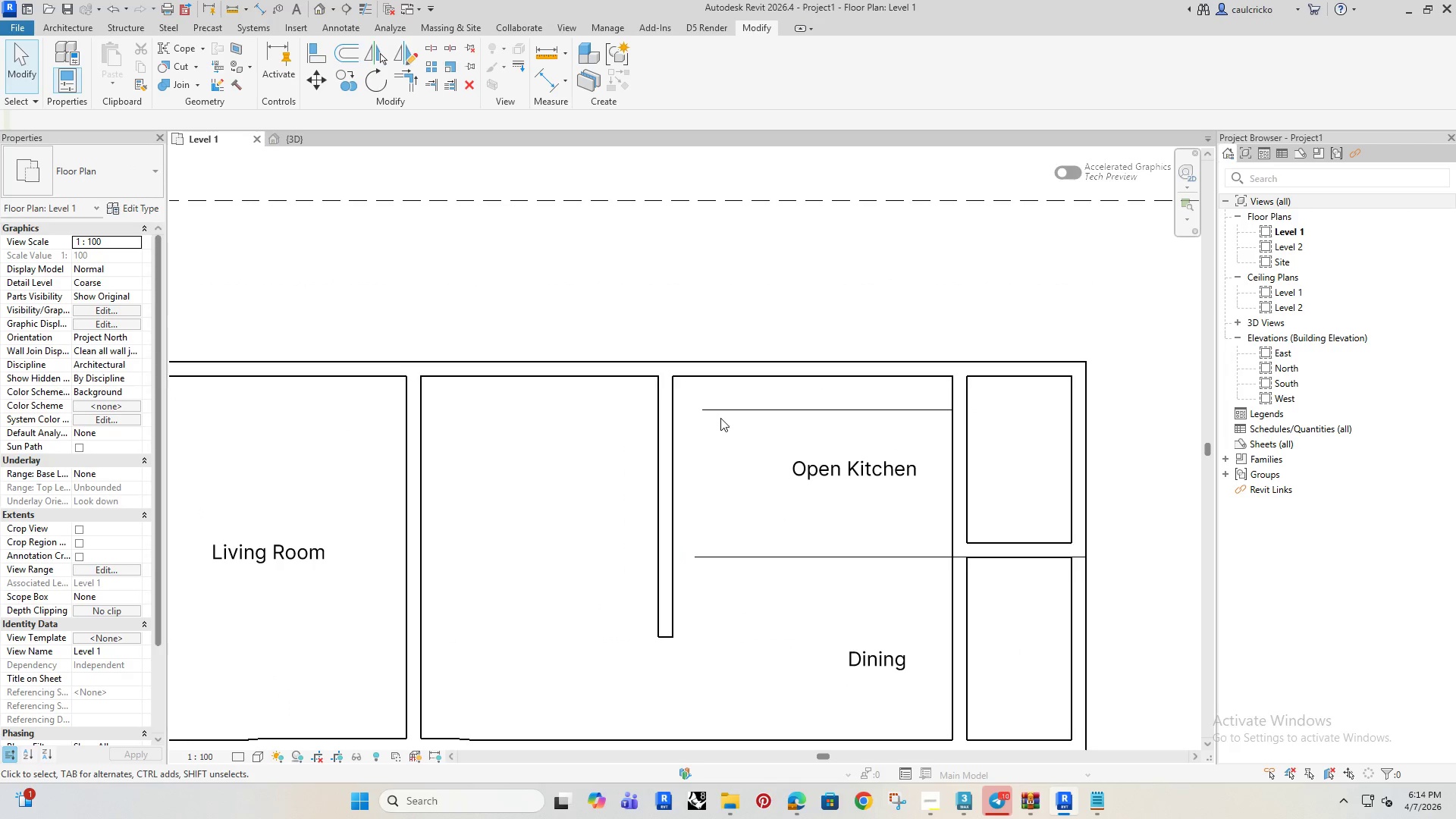 
left_click([720, 412])
 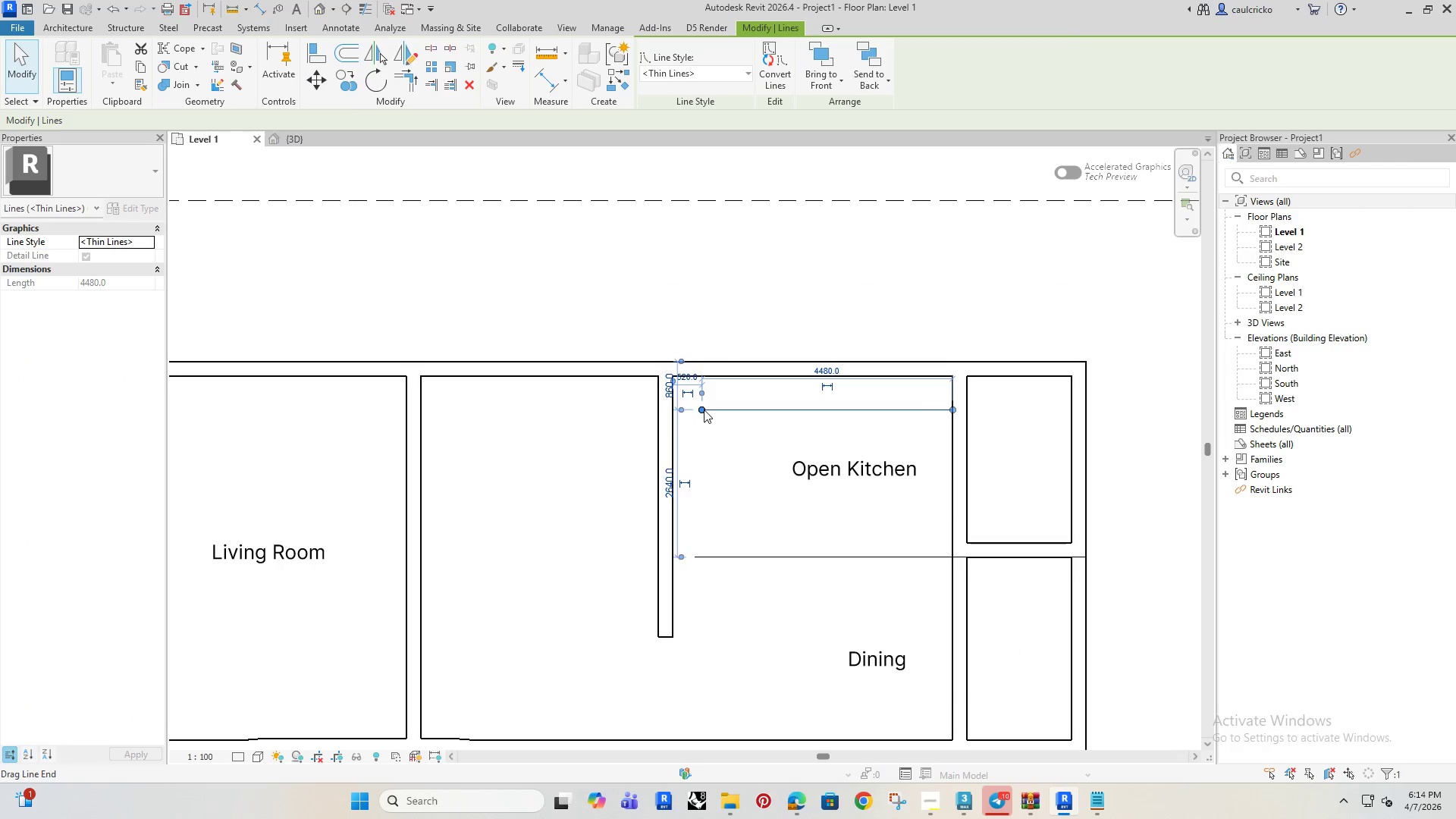 
left_click_drag(start_coordinate=[704, 409], to_coordinate=[676, 412])
 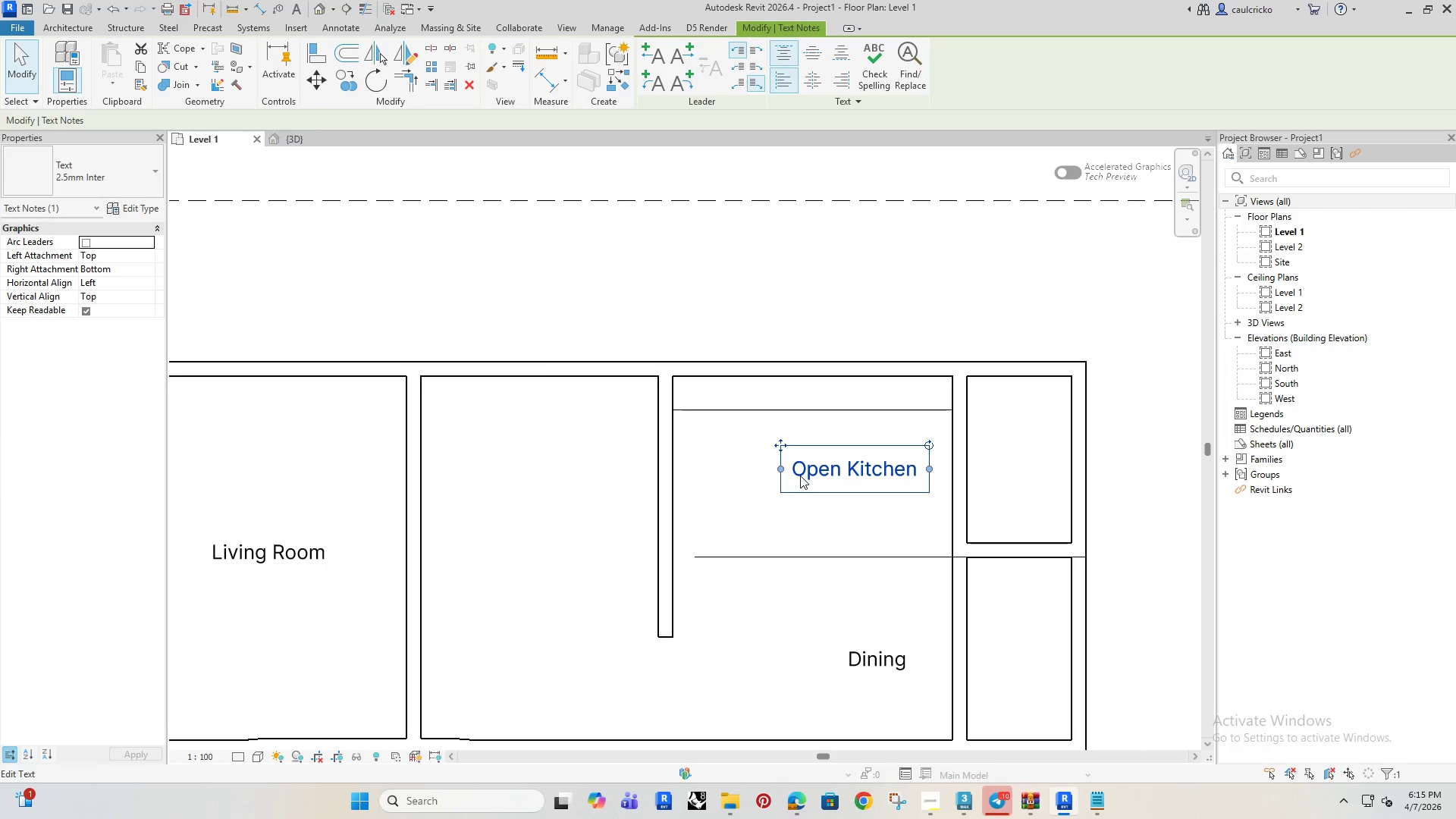 
hold_key(key=ArrowLeft, duration=0.84)
 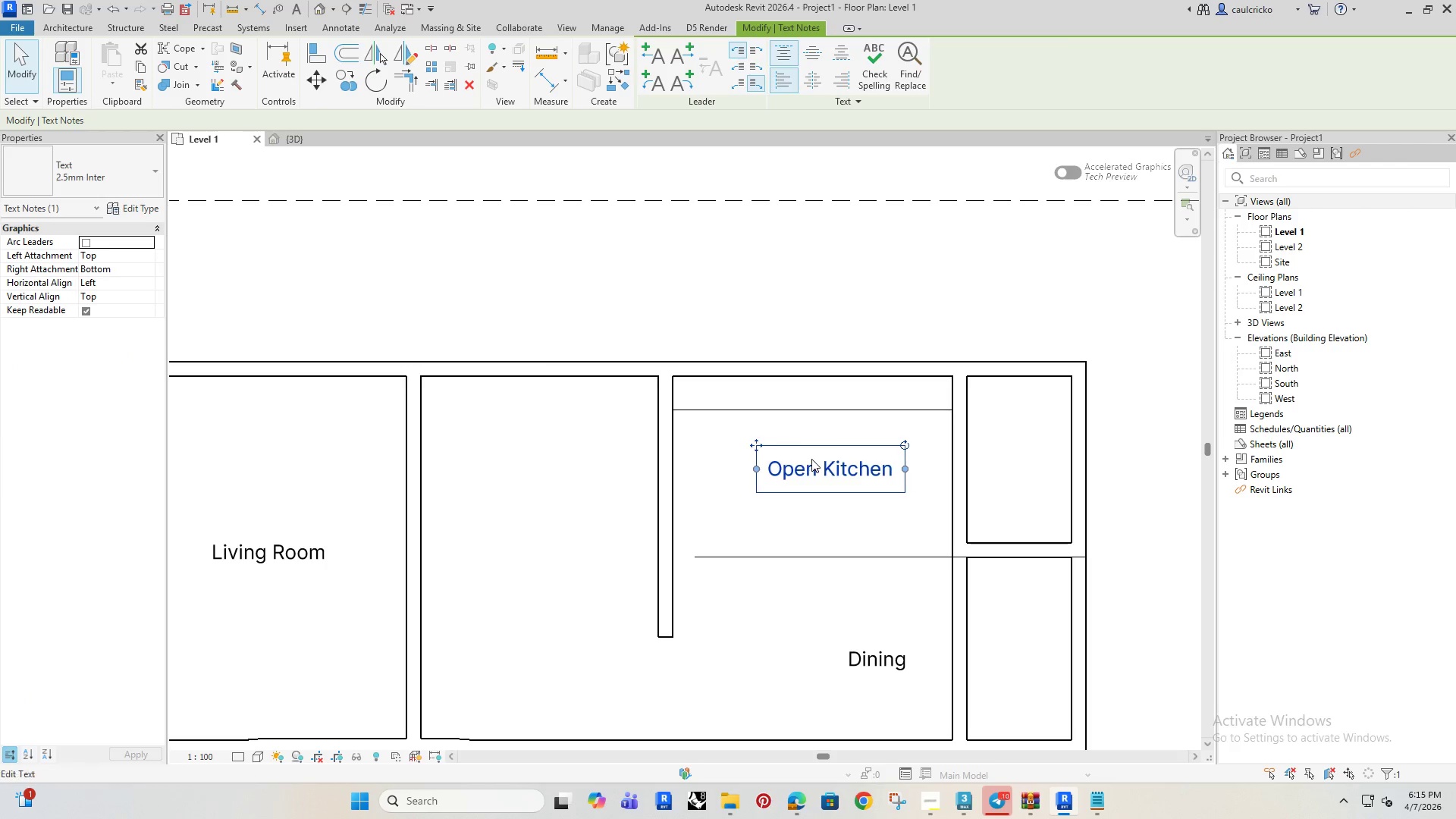 
key(ArrowLeft)
 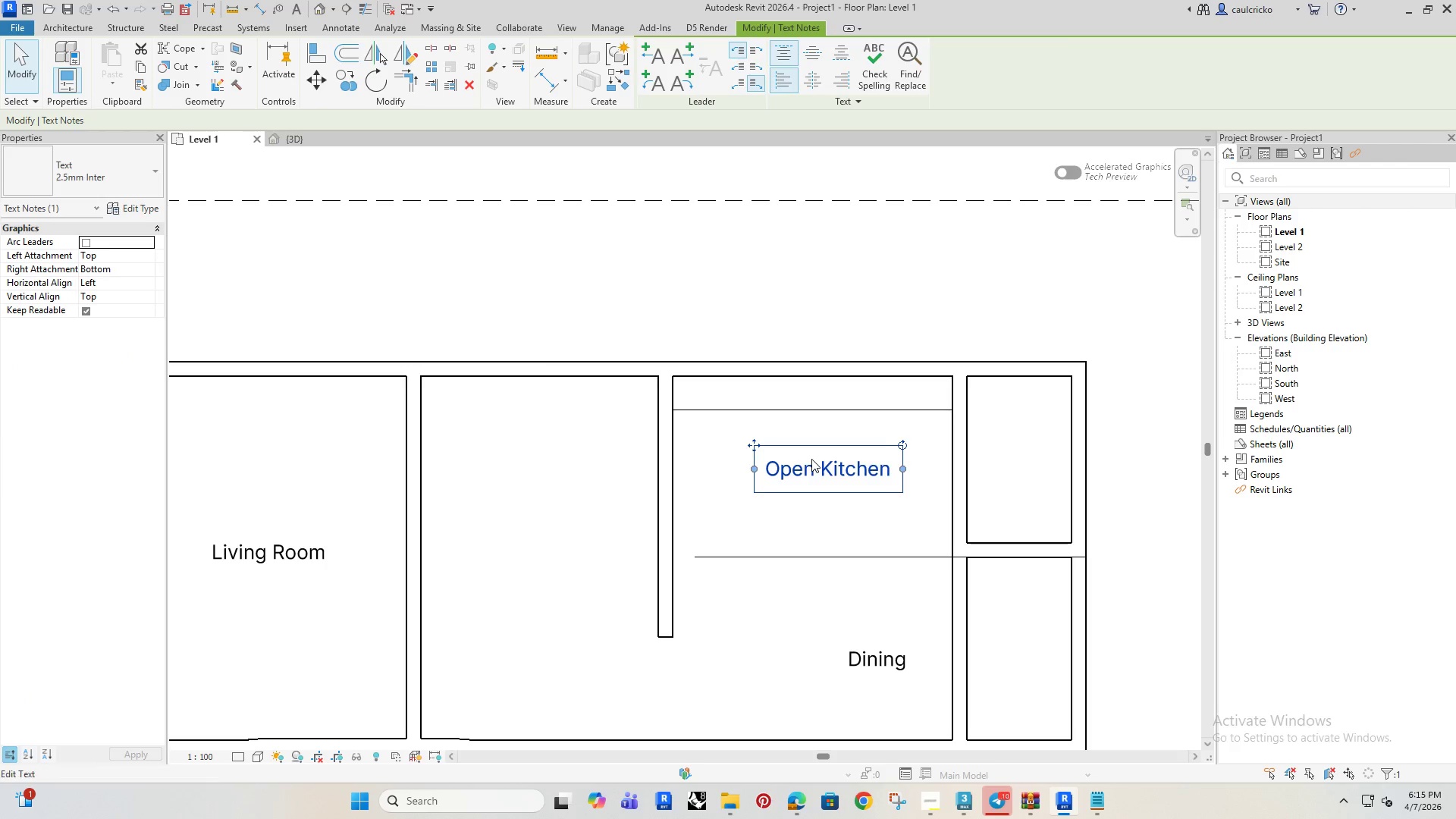 
key(ArrowLeft)
 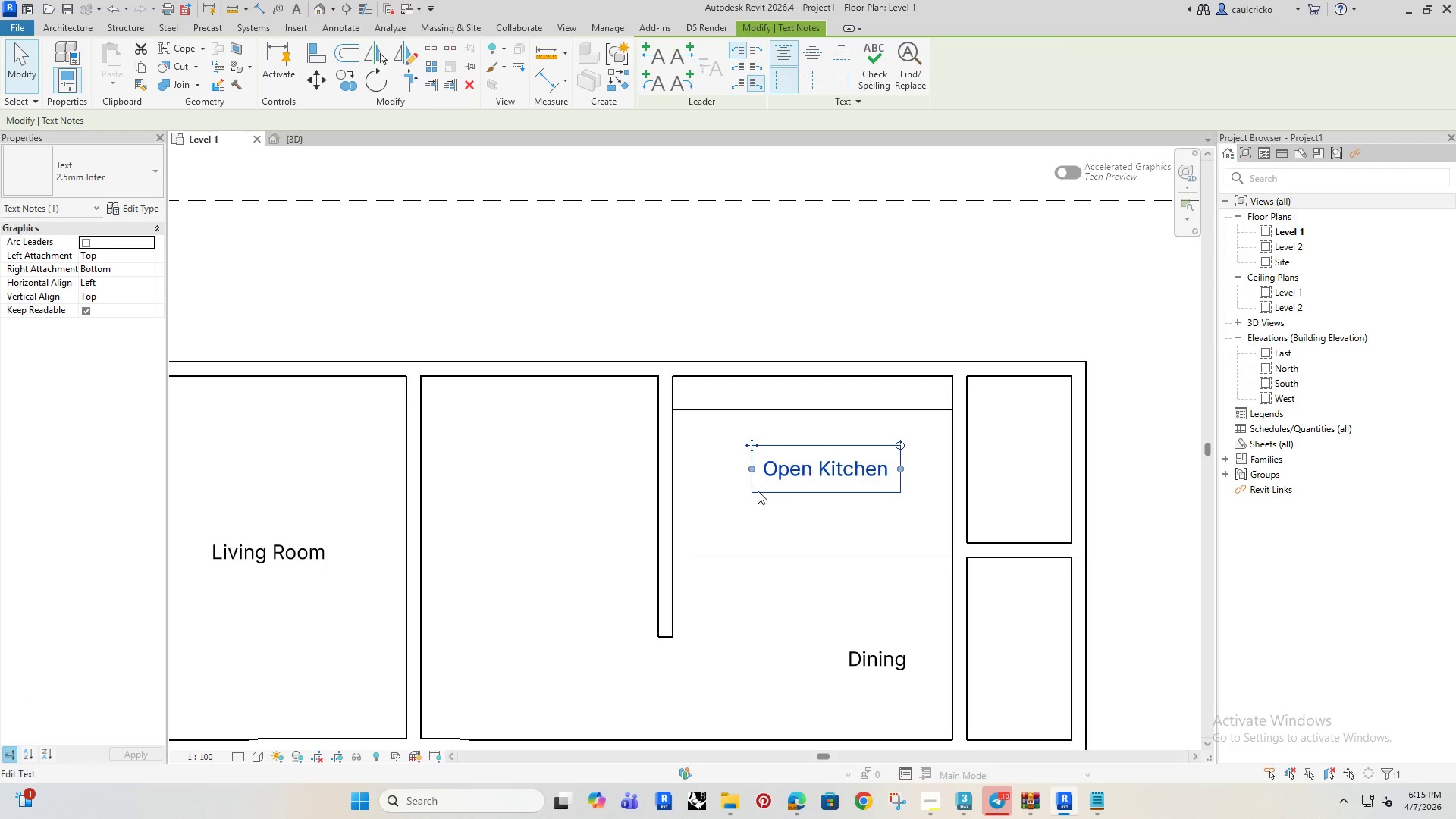 
key(ArrowLeft)
 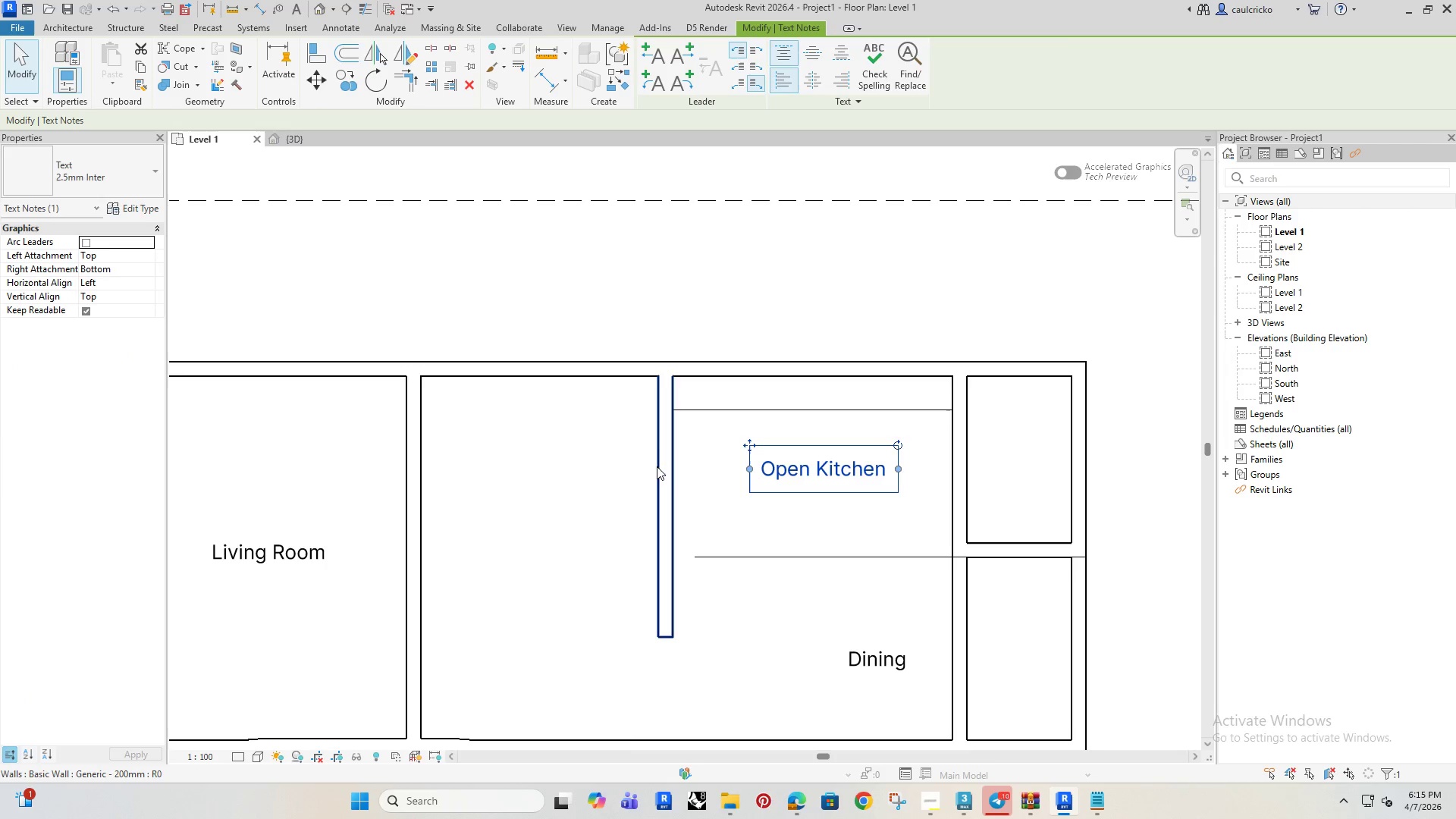 
left_click([654, 465])
 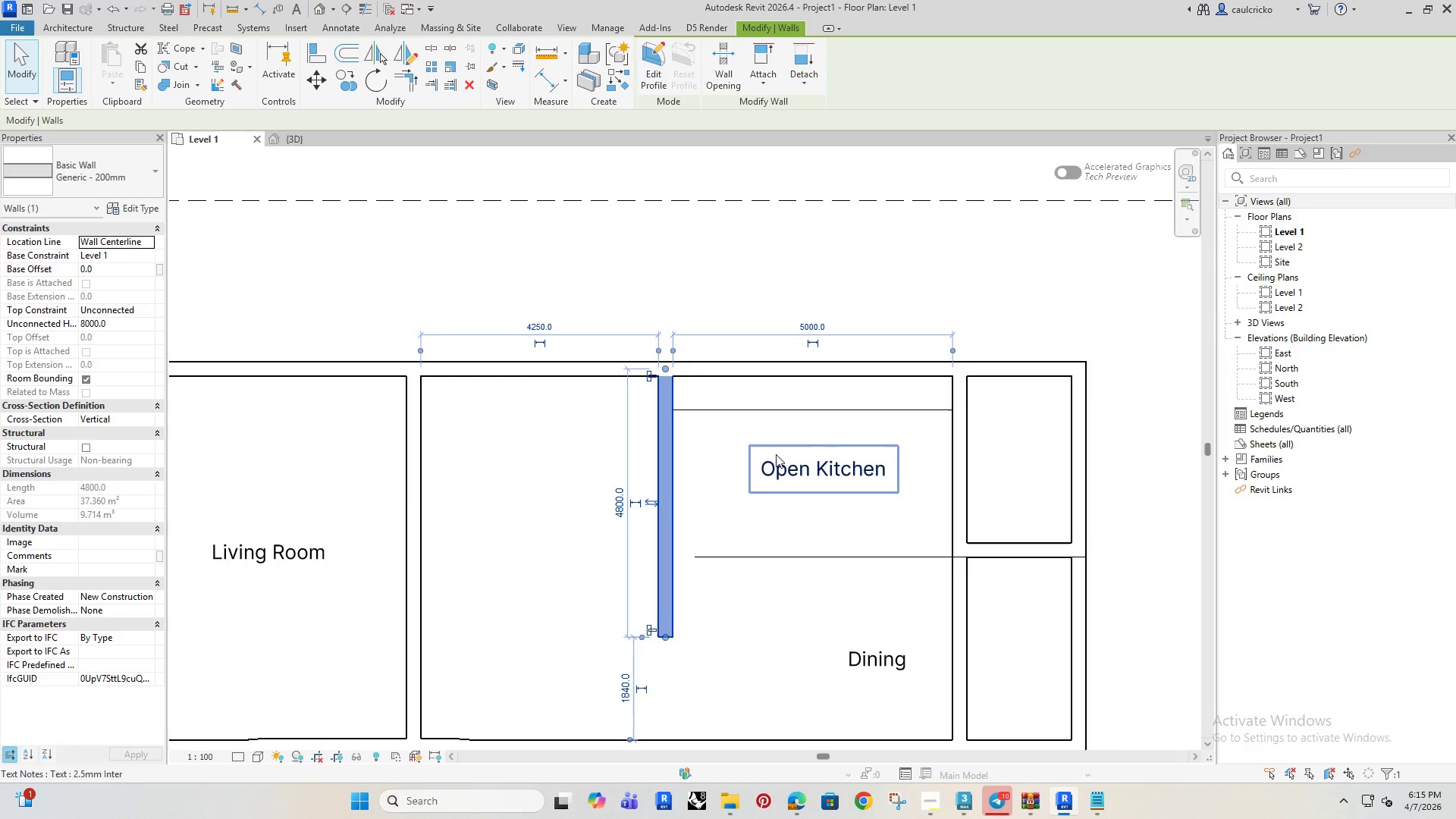 
scroll: coordinate [777, 453], scroll_direction: down, amount: 3.0
 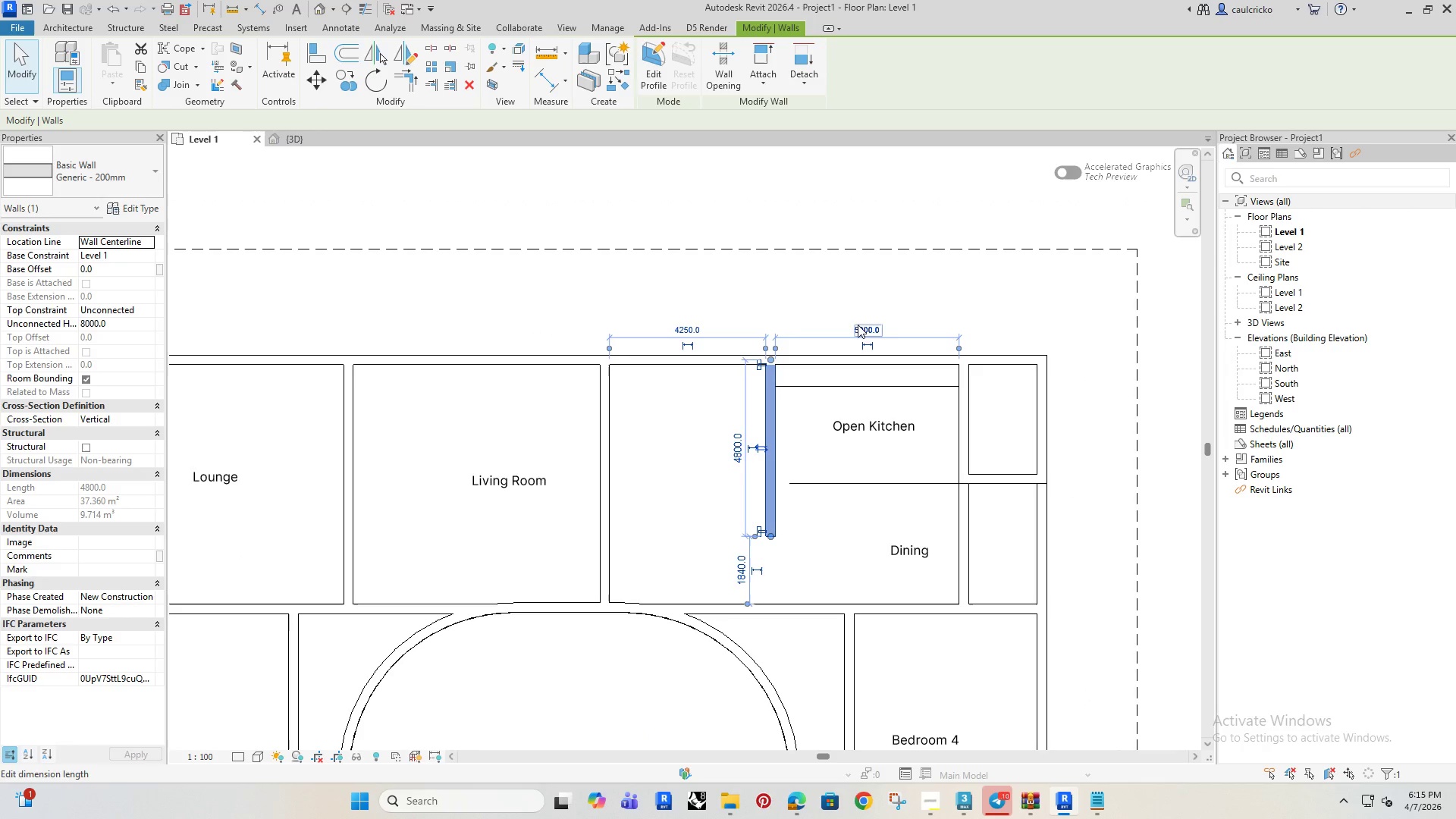 
left_click([858, 325])
 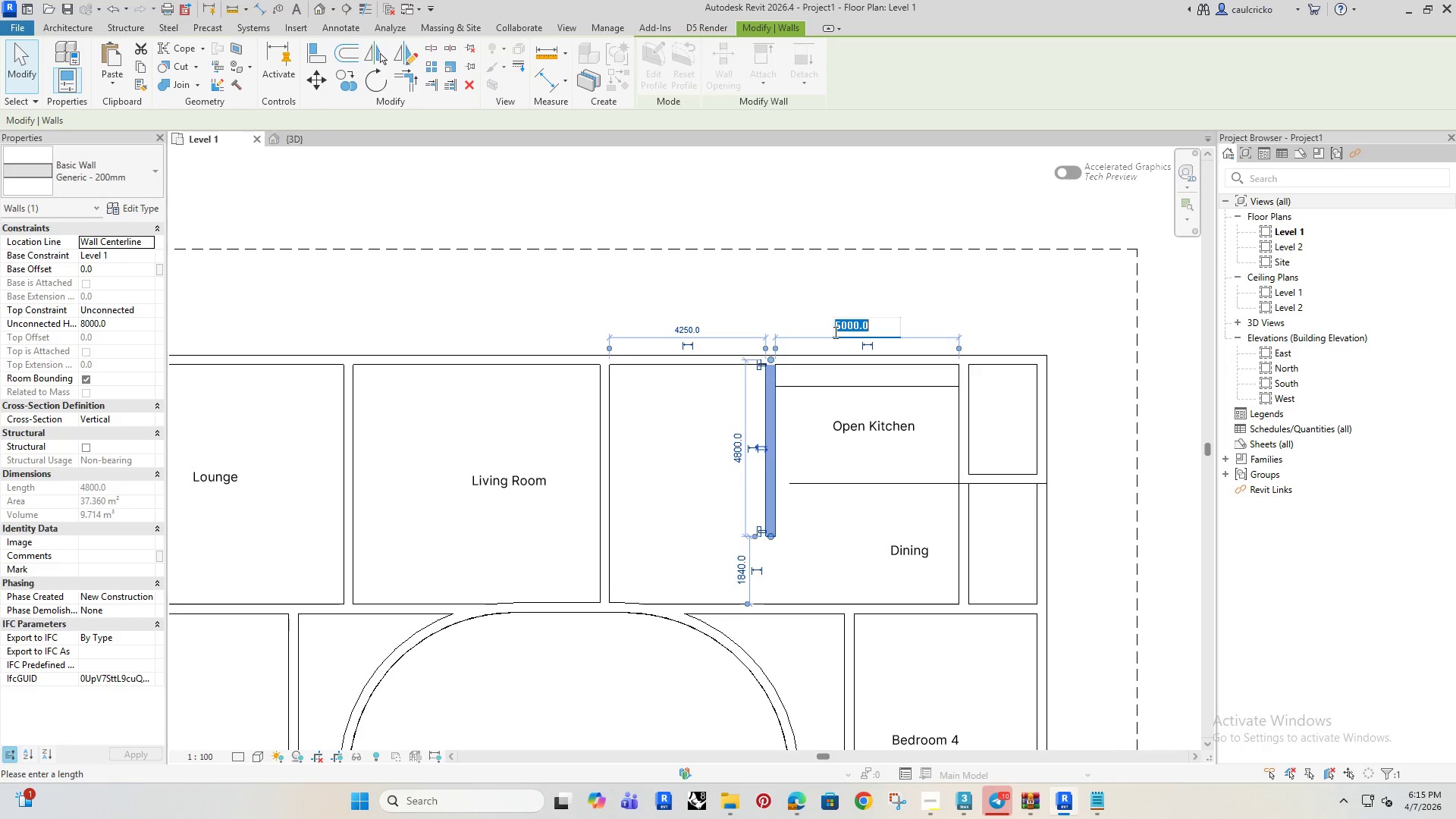 
type(5500)
 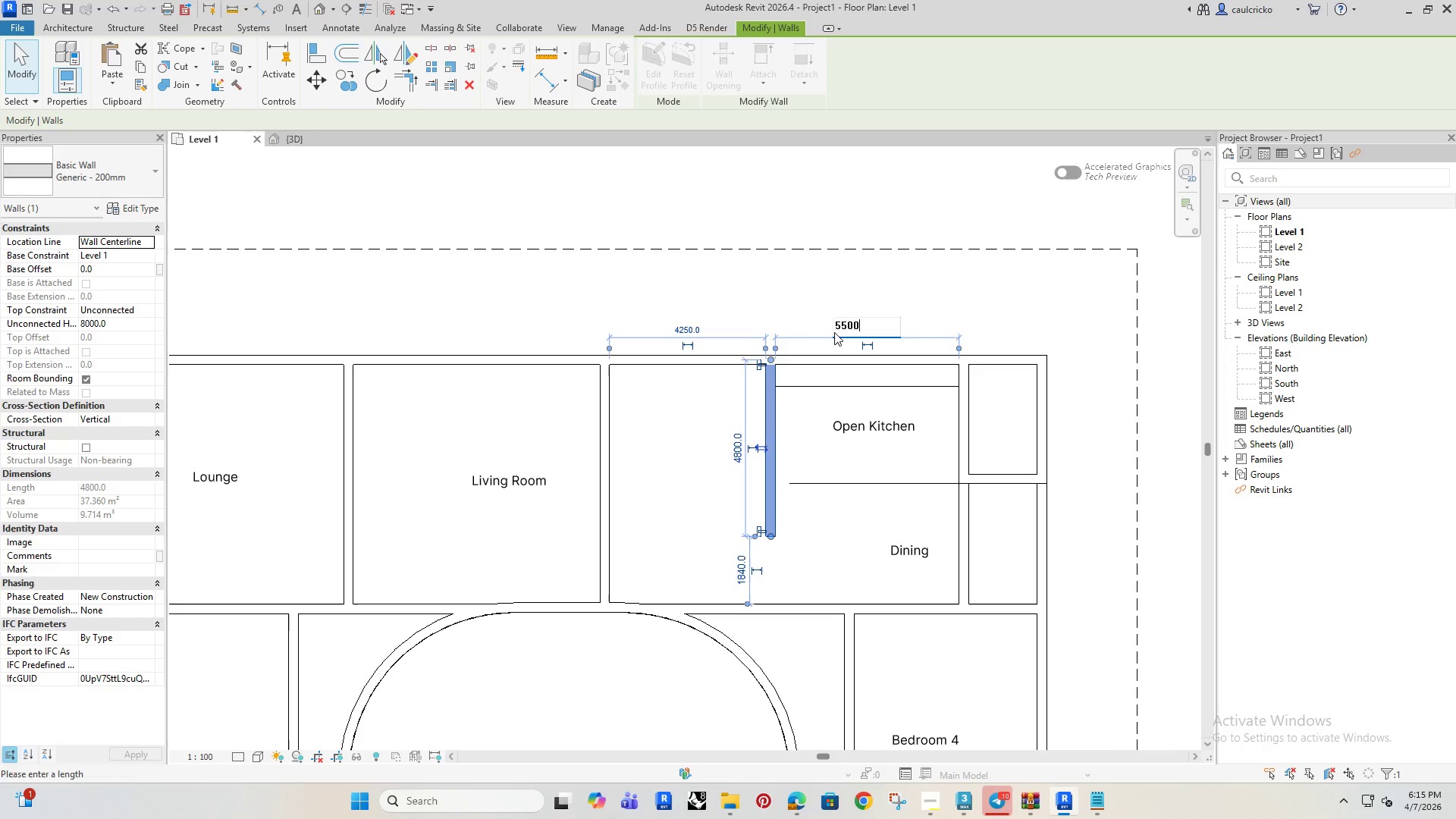 
key(Enter)
 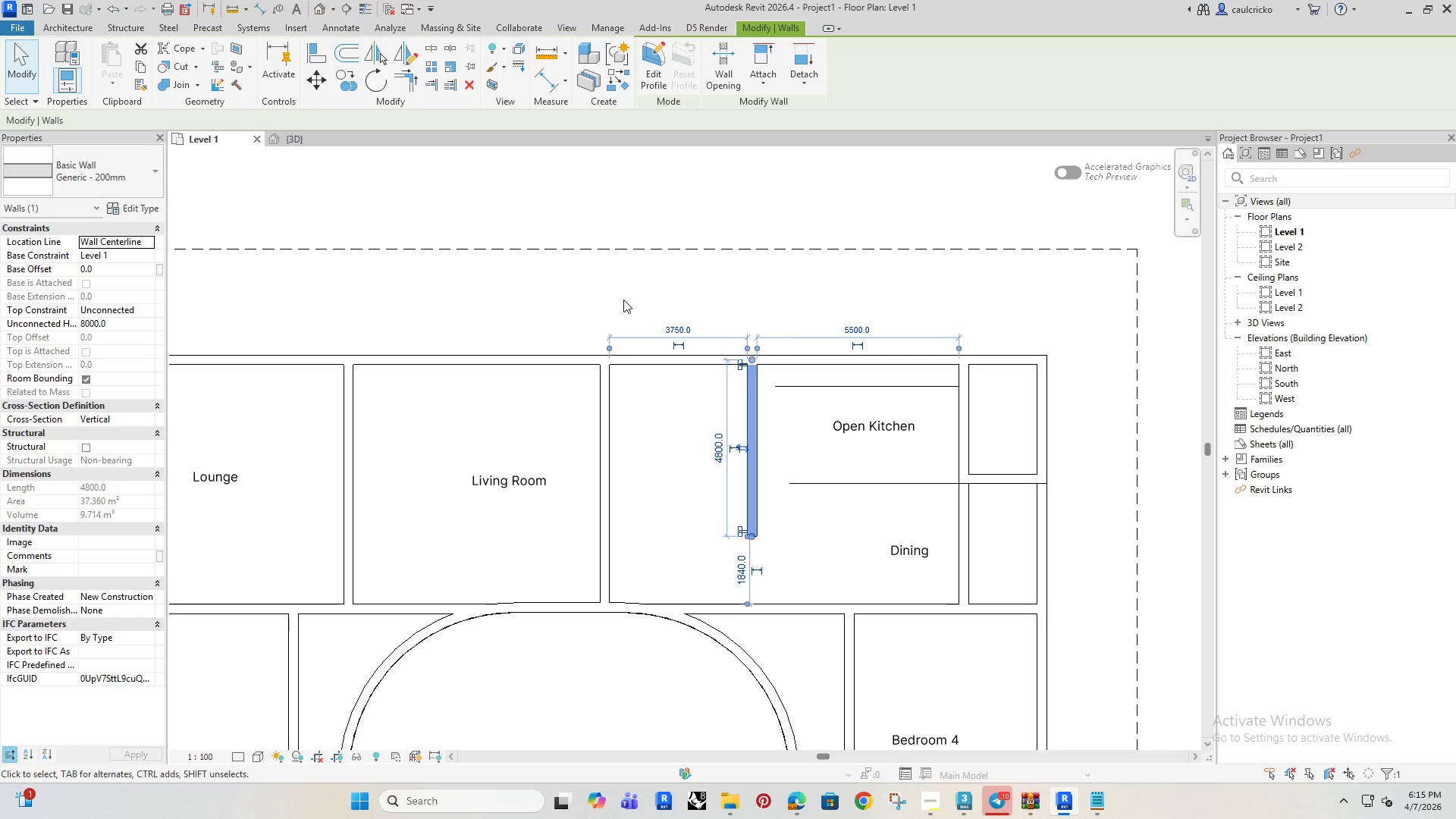 
left_click([613, 295])
 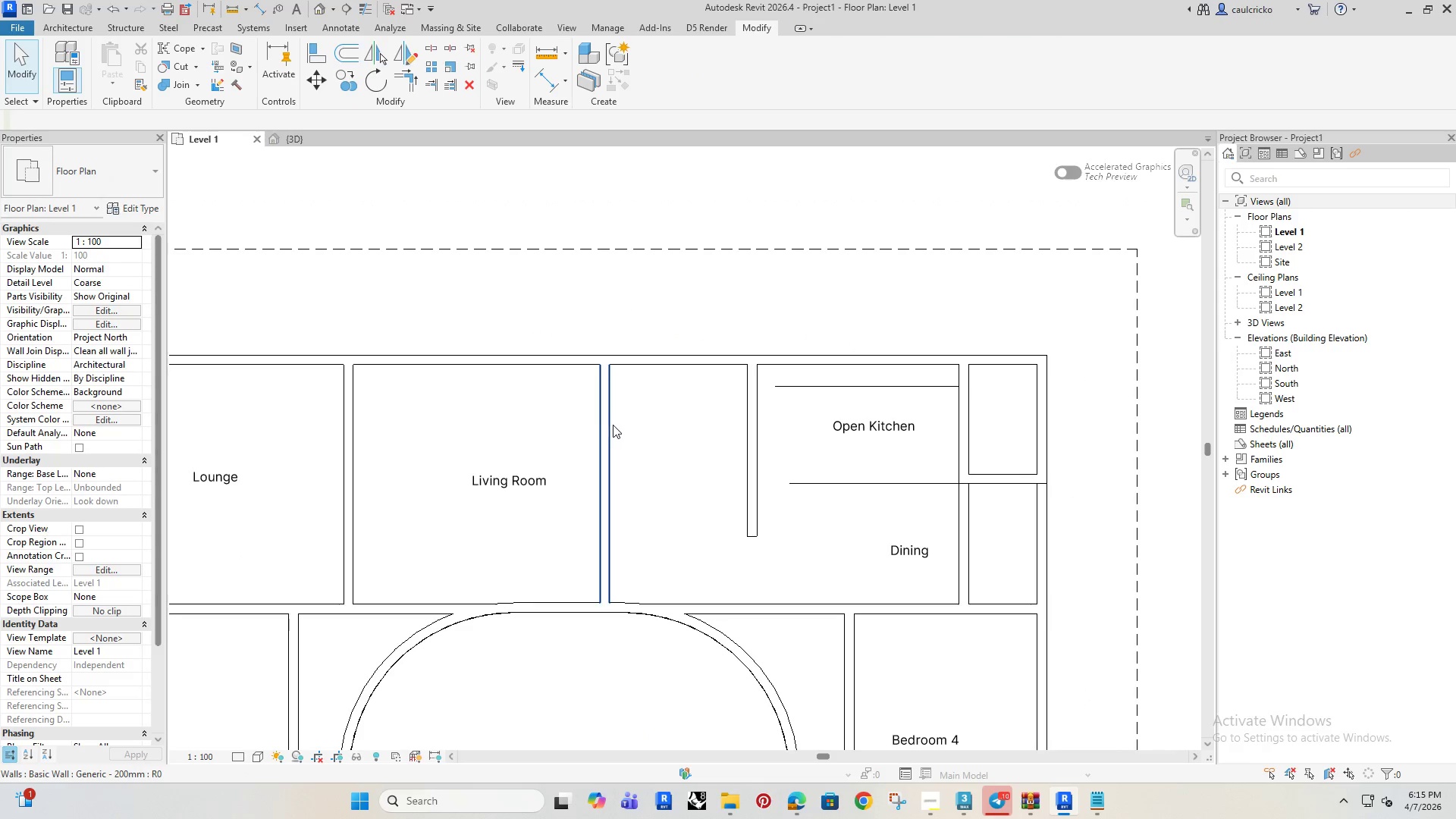 
left_click([610, 425])
 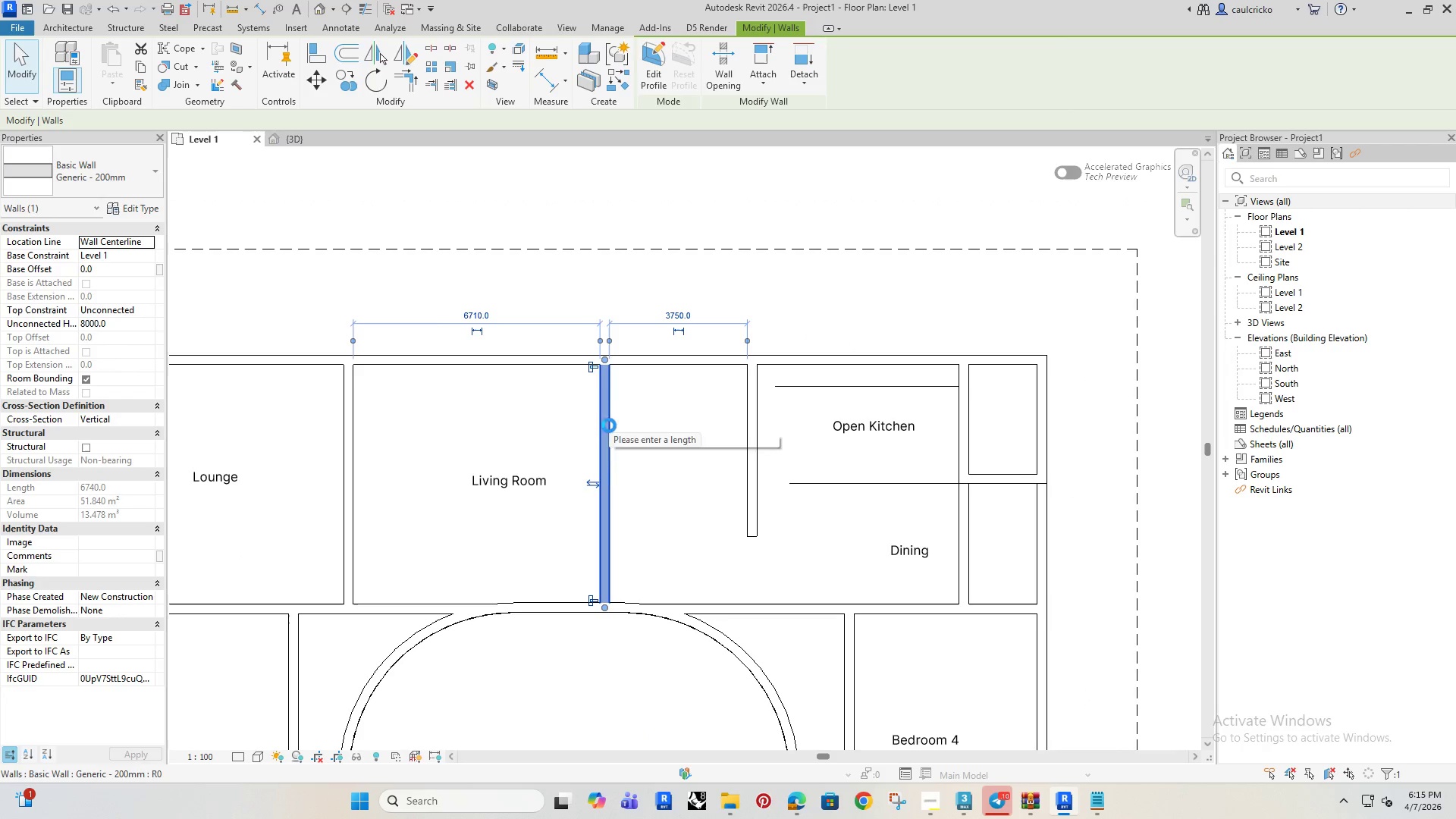 
hold_key(key=ArrowLeft, duration=0.75)
 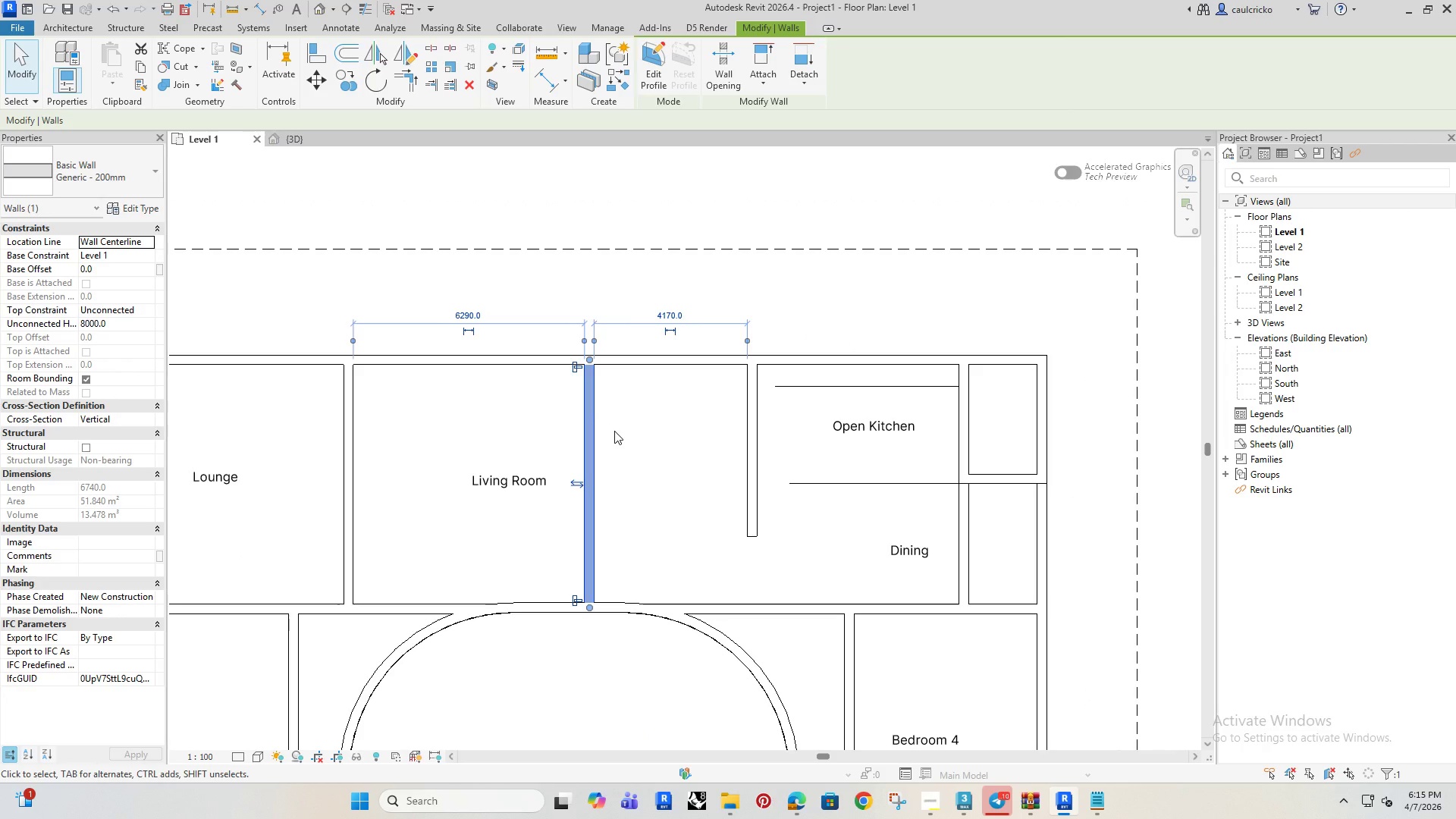 
key(ArrowLeft)
 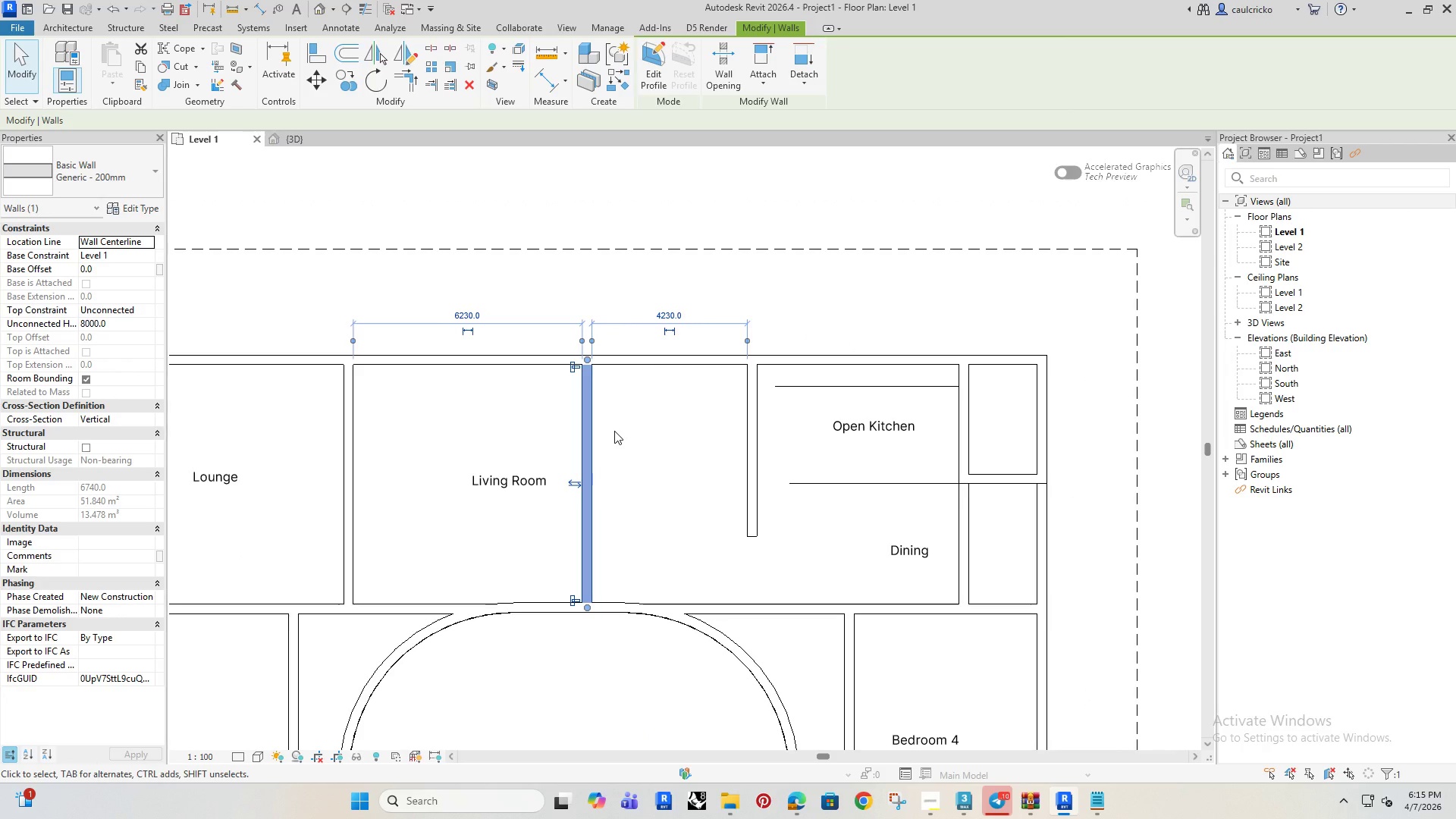 
key(ArrowLeft)
 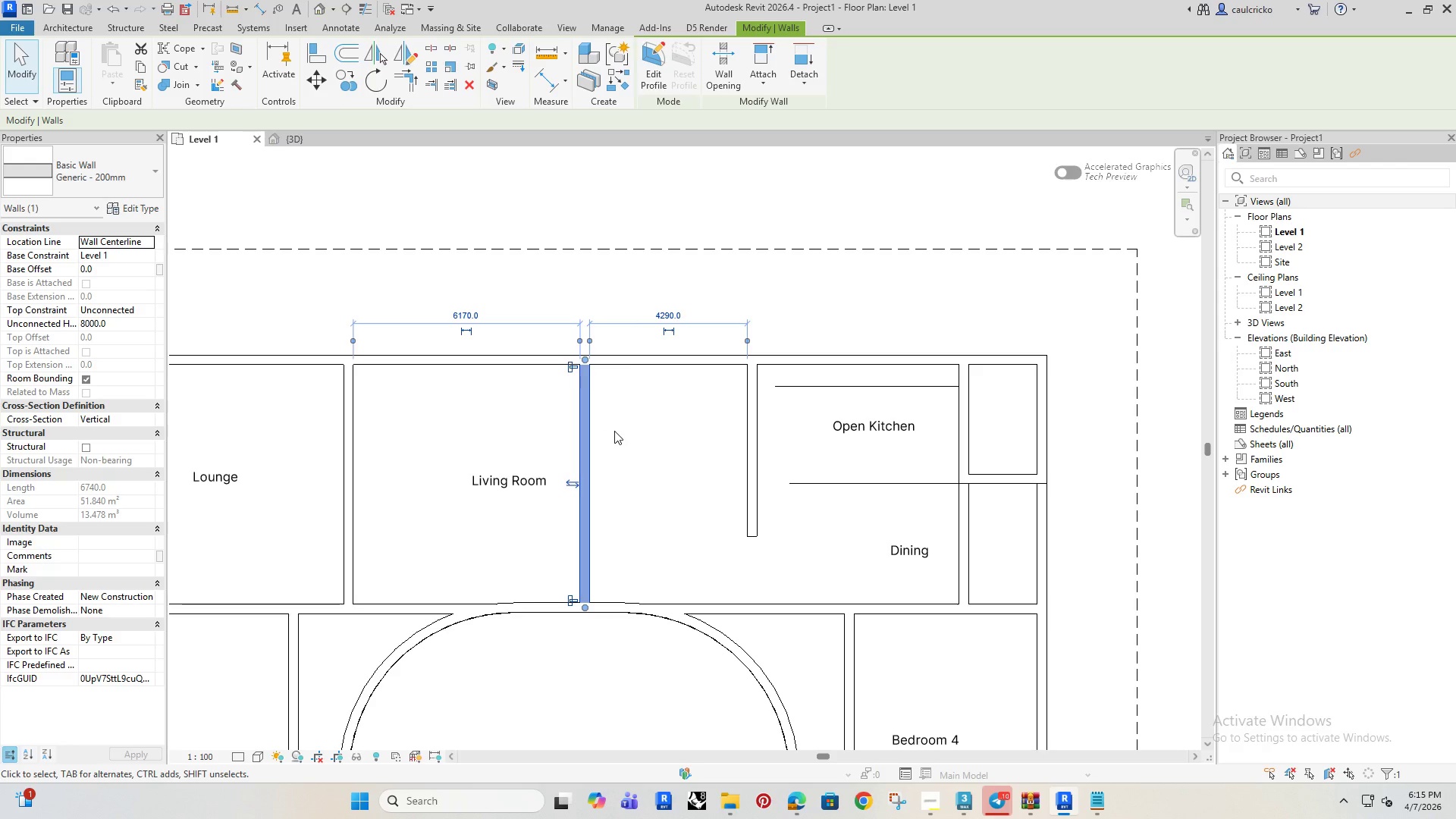 
key(ArrowRight)
 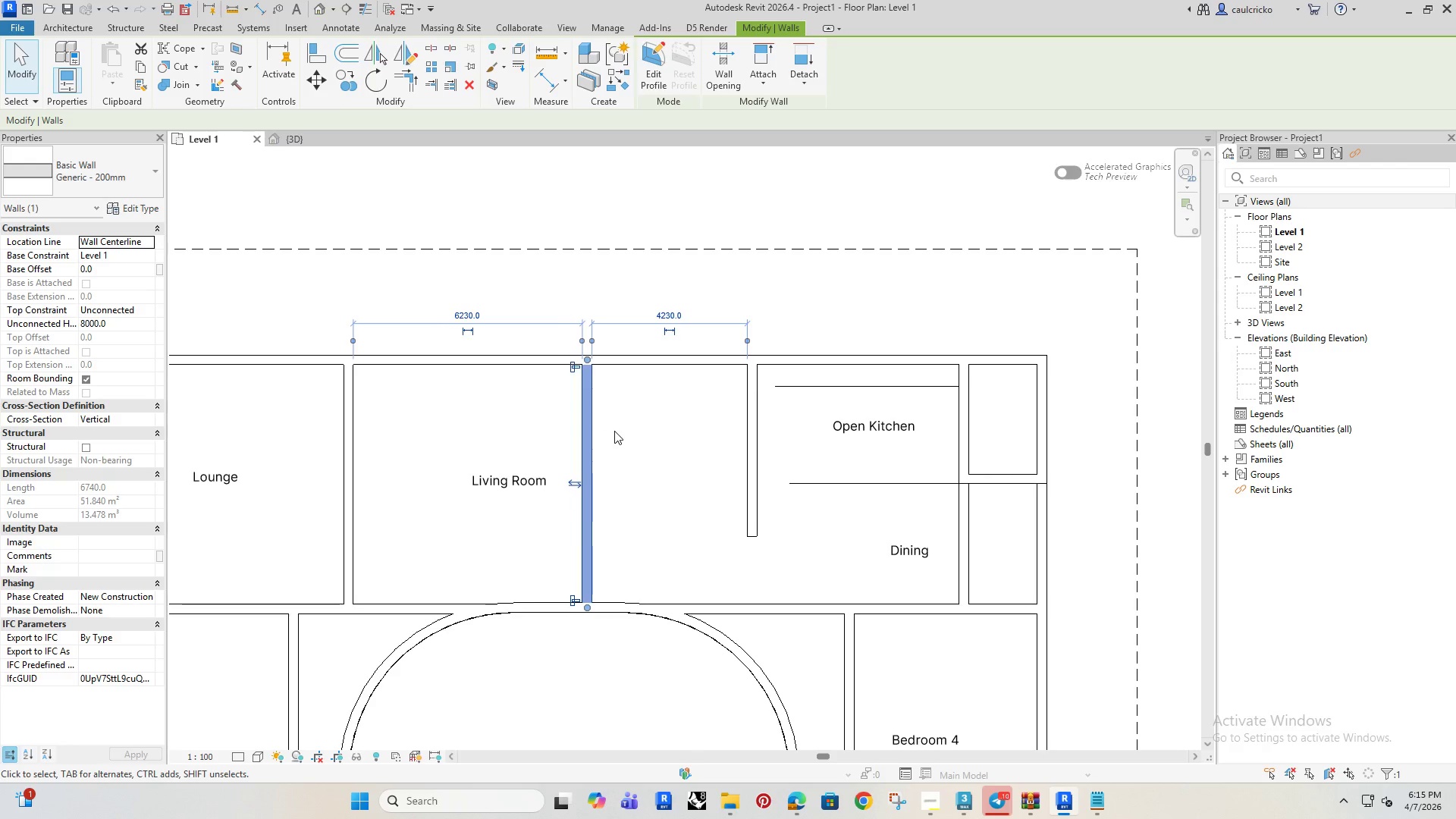 
key(ArrowRight)
 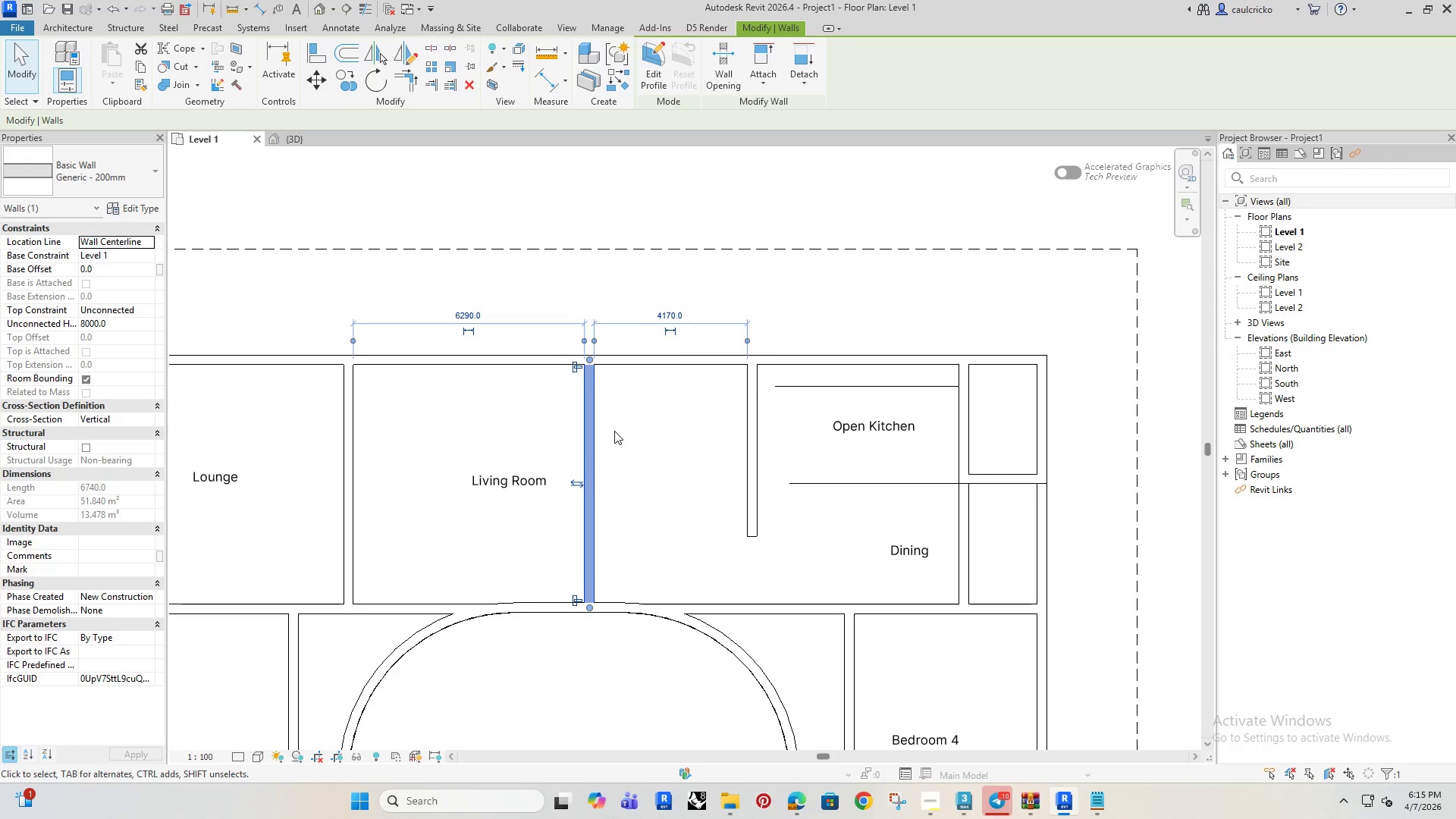 
key(ArrowRight)
 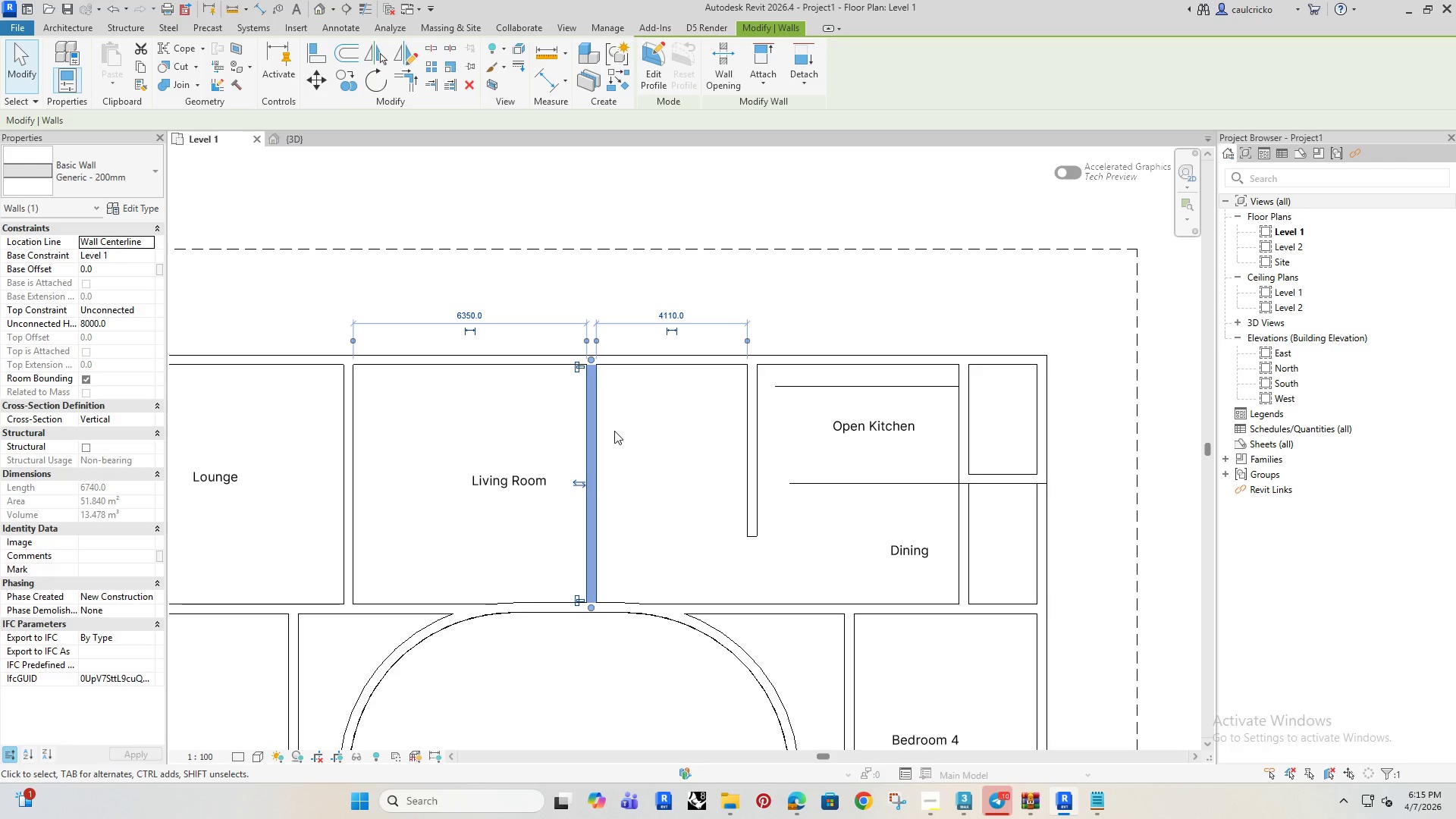 
key(Delete)
 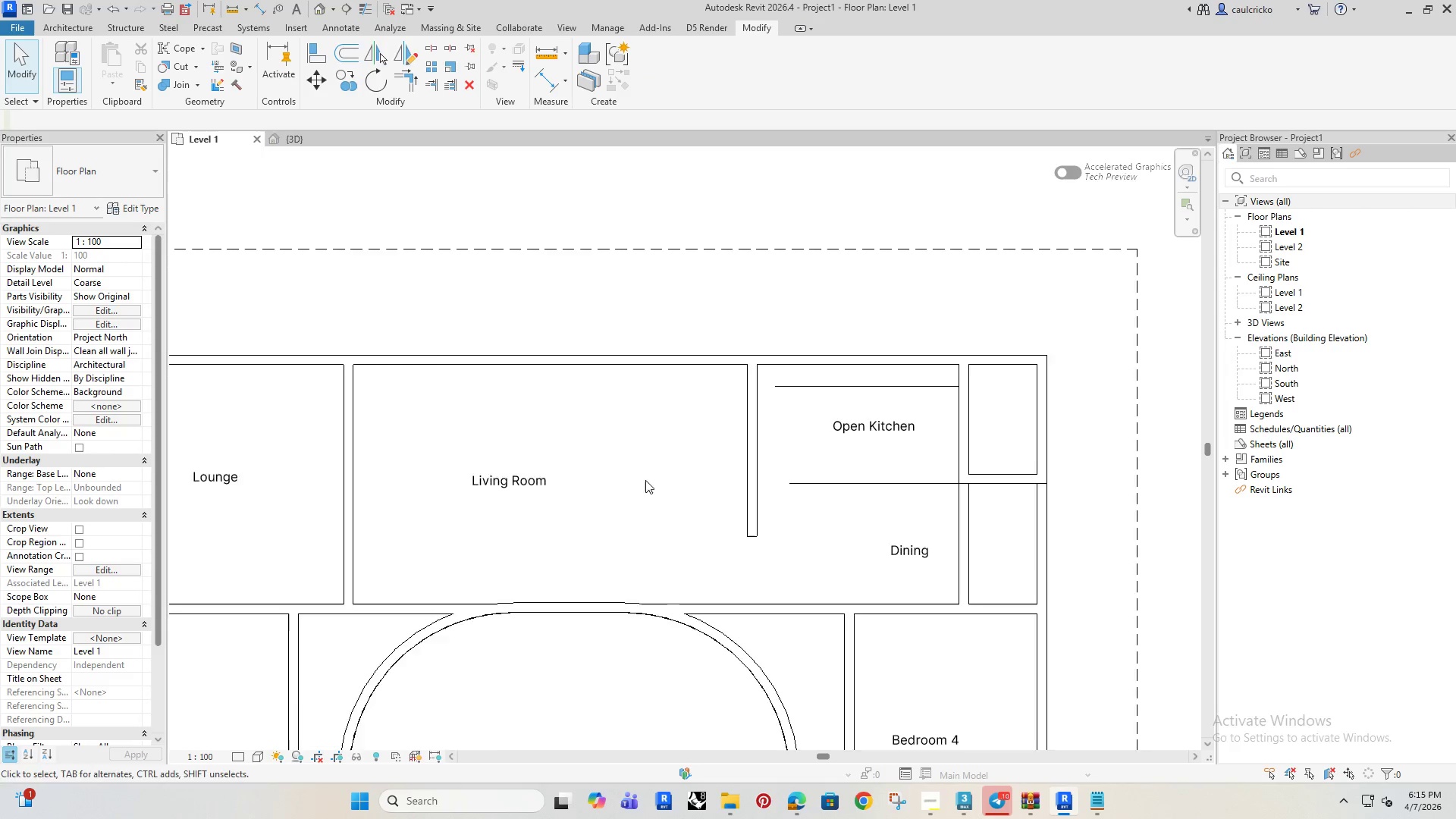 
scroll: coordinate [635, 483], scroll_direction: down, amount: 1.0
 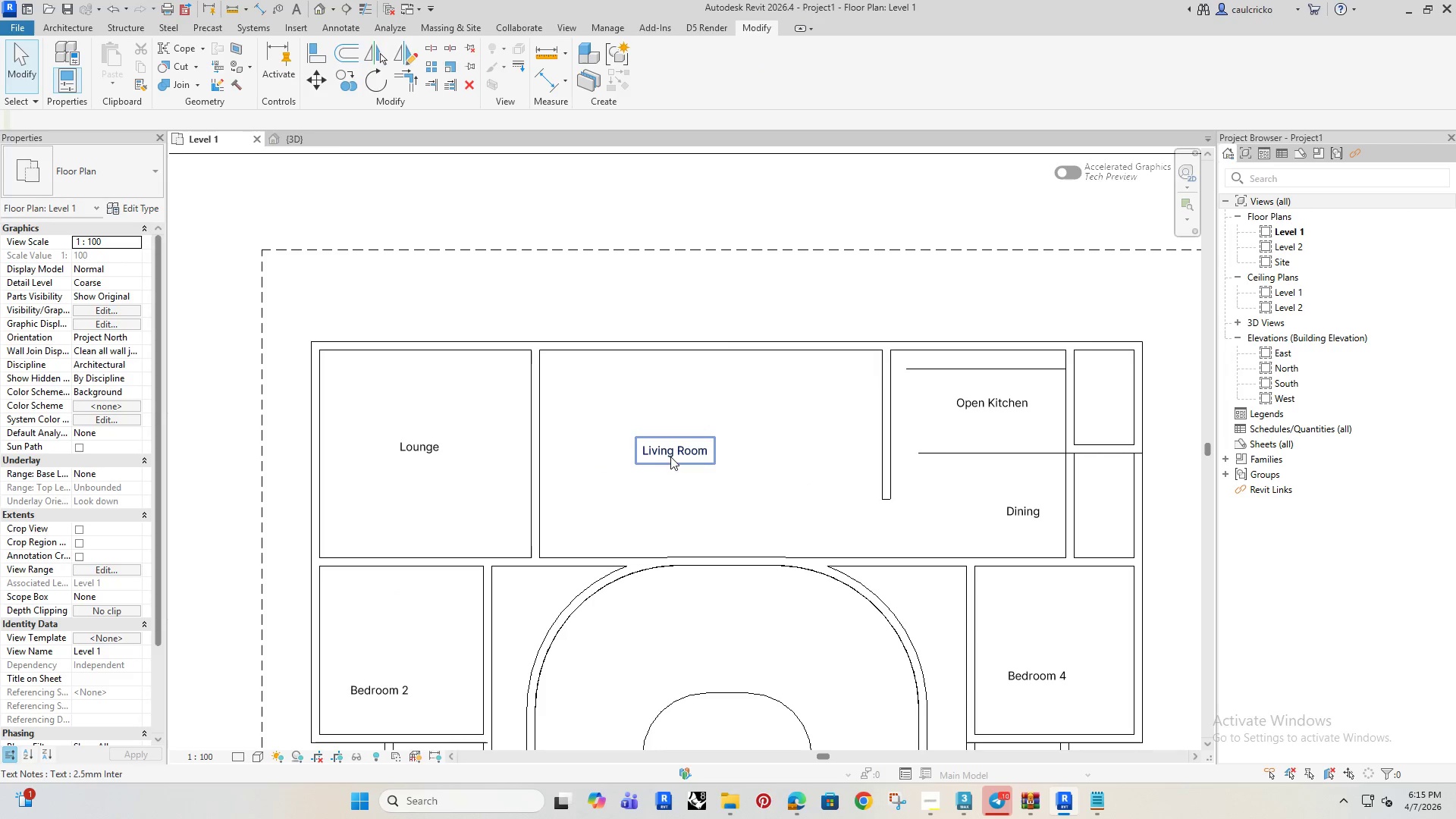 
left_click([669, 452])
 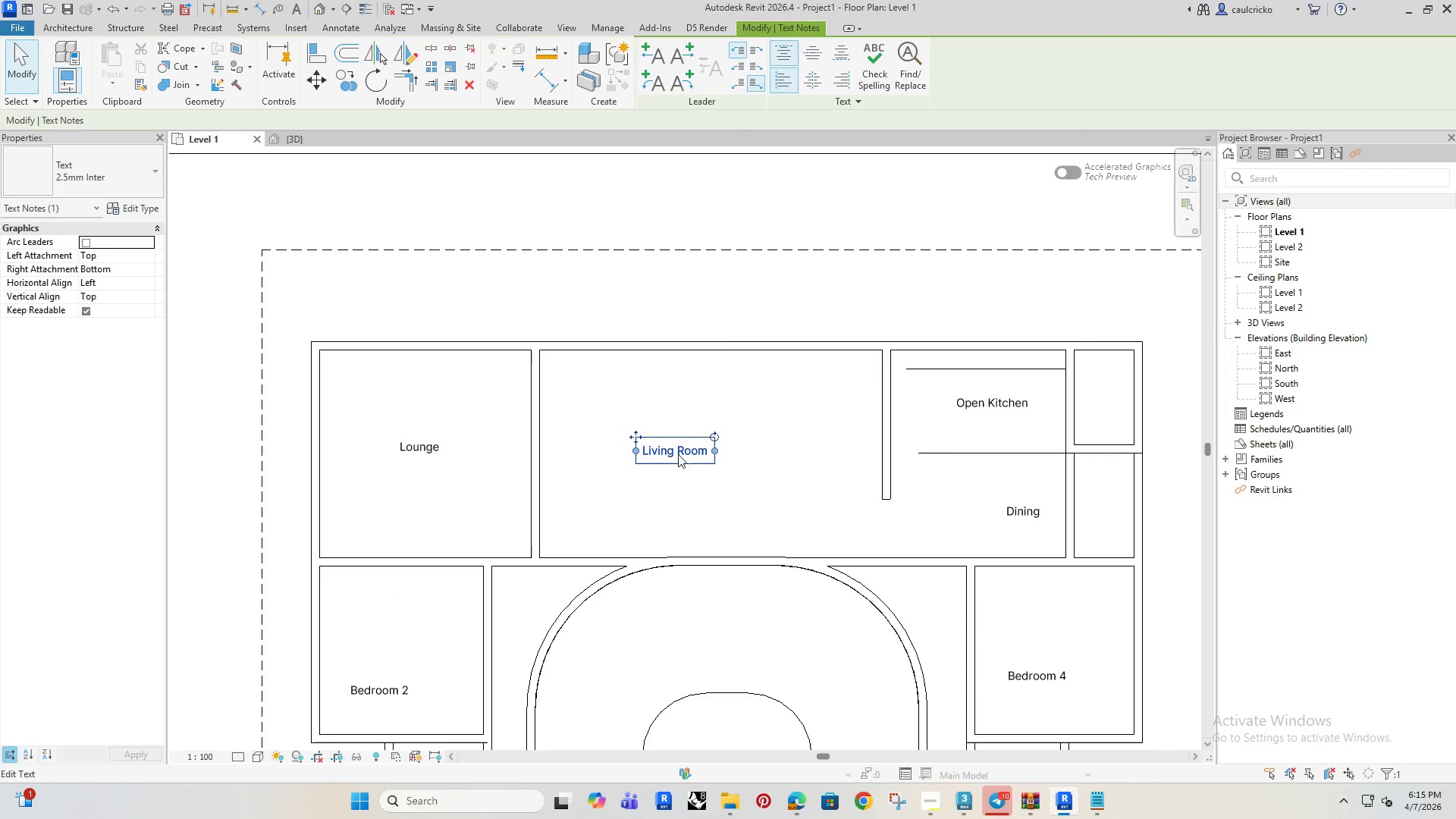 
hold_key(key=ArrowRight, duration=1.08)
 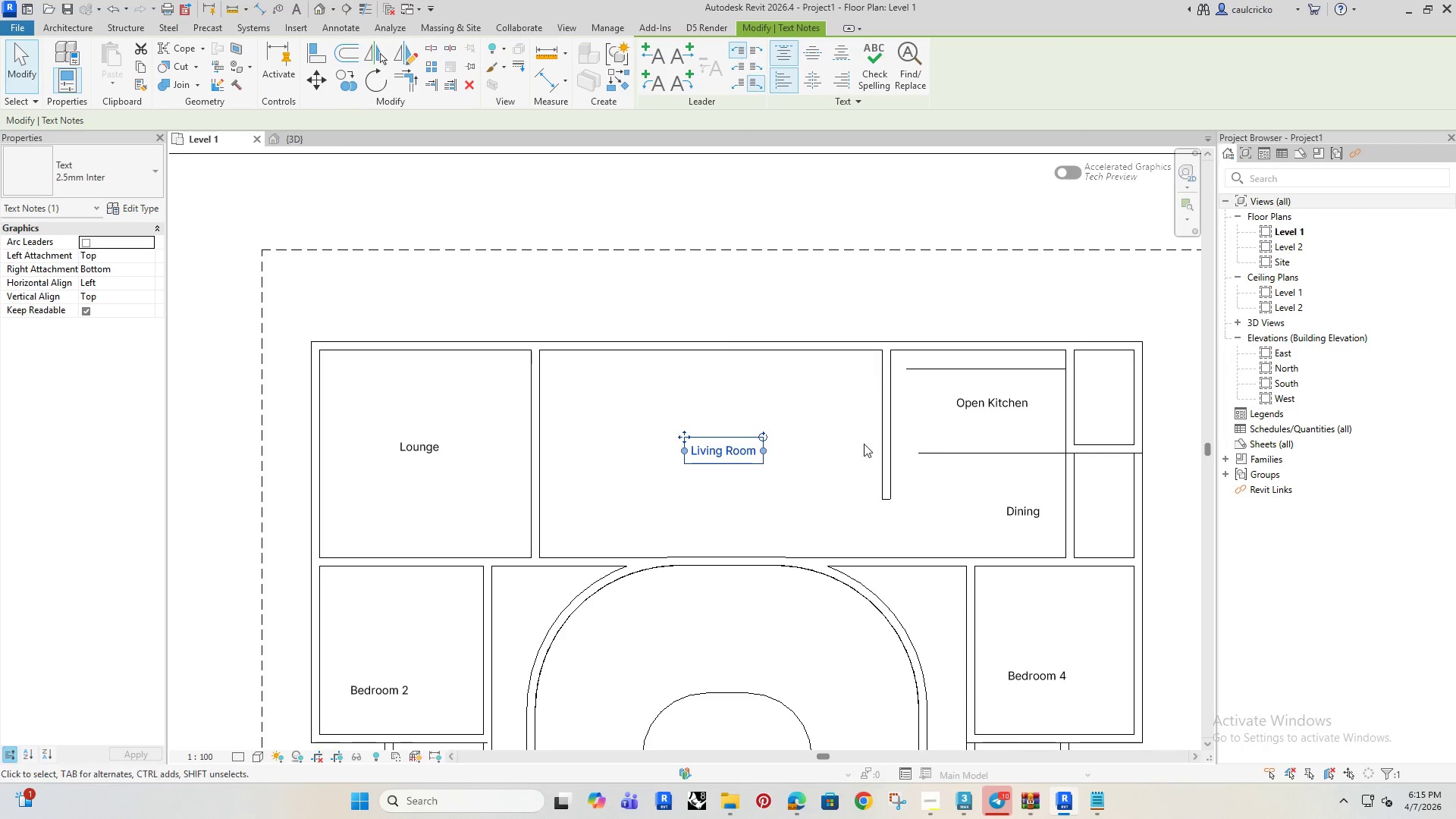 
key(ArrowRight)
 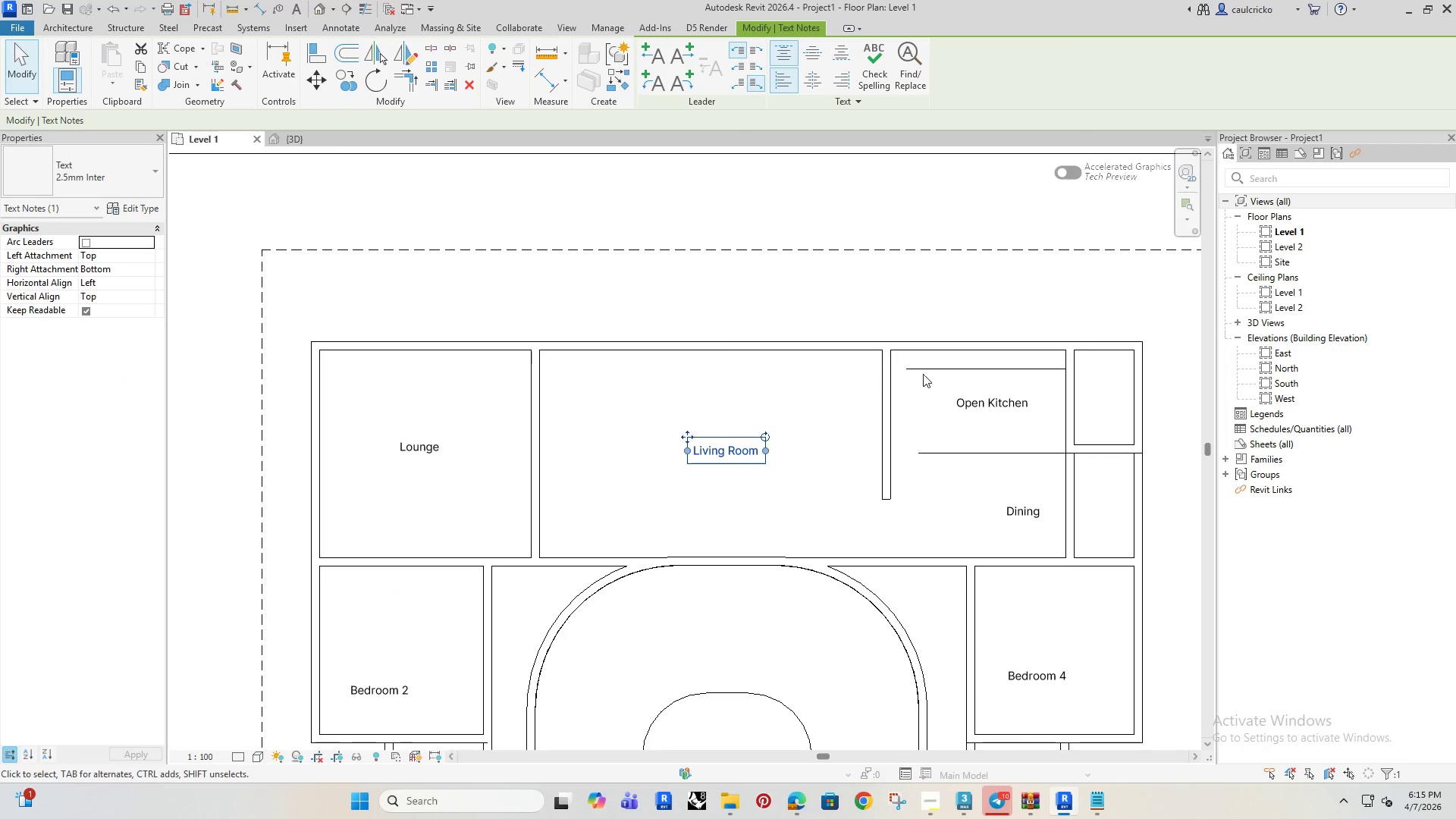 
left_click([923, 370])
 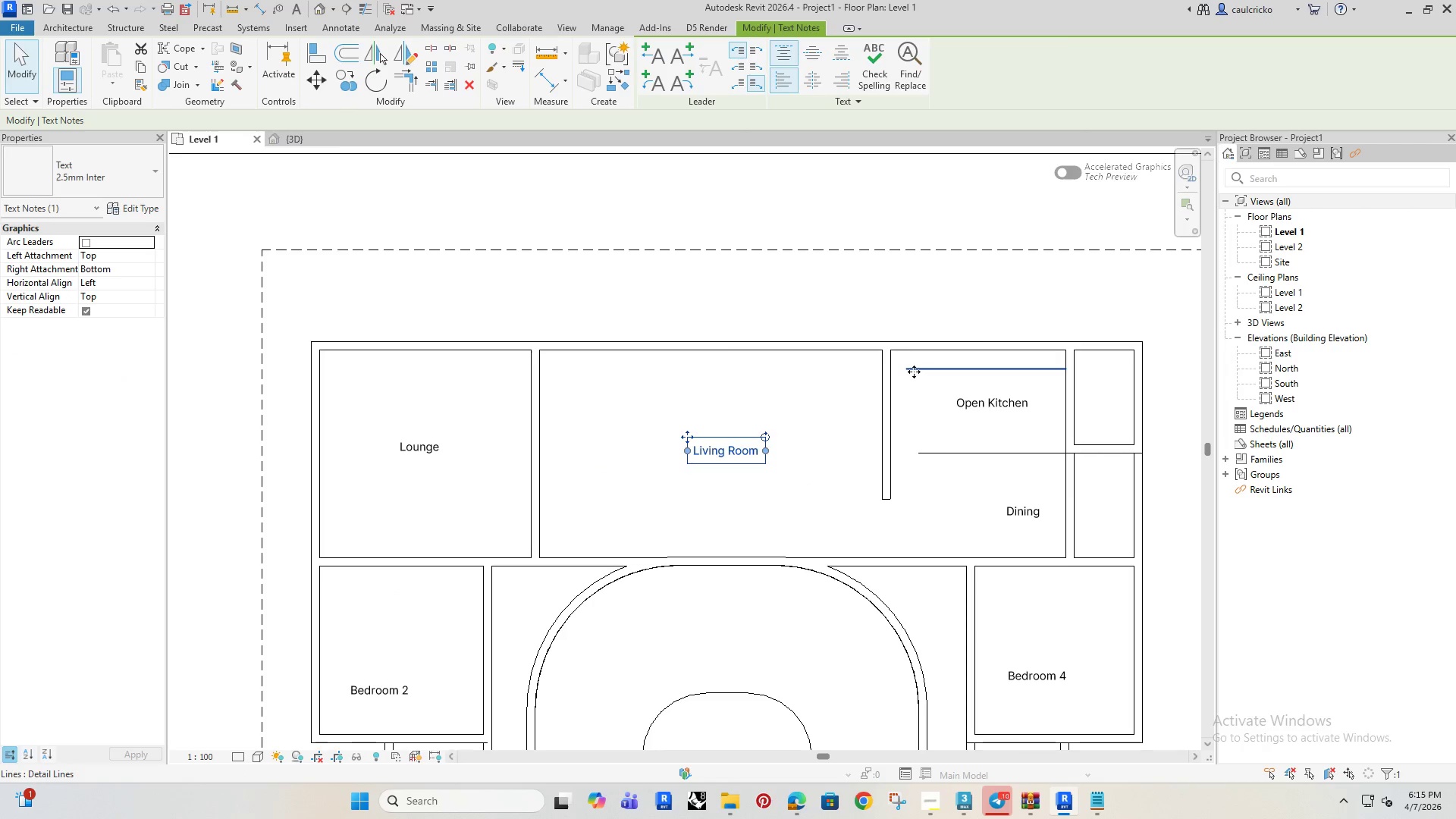 
scroll: coordinate [902, 367], scroll_direction: up, amount: 5.0
 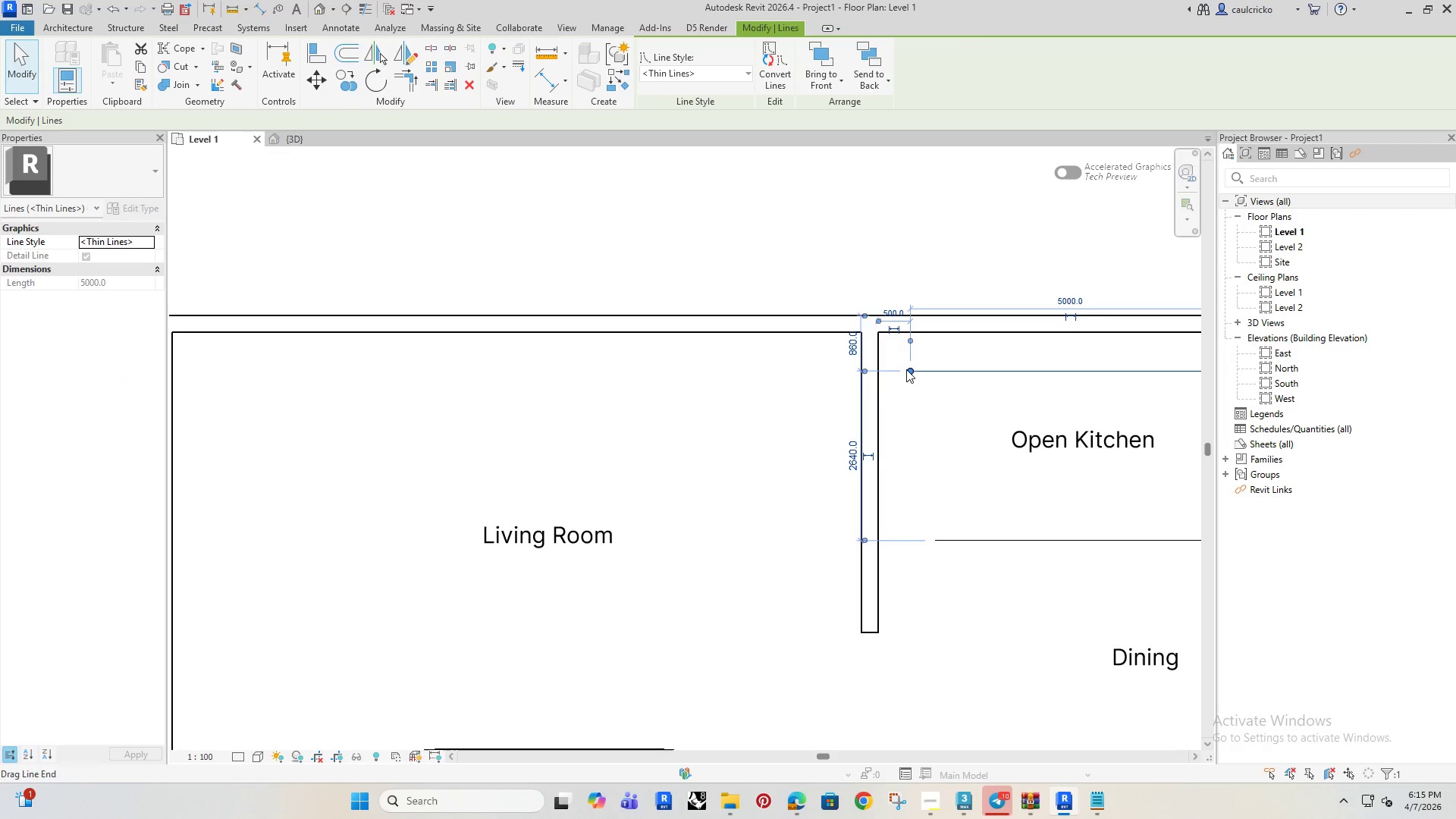 
left_click_drag(start_coordinate=[908, 371], to_coordinate=[880, 377])
 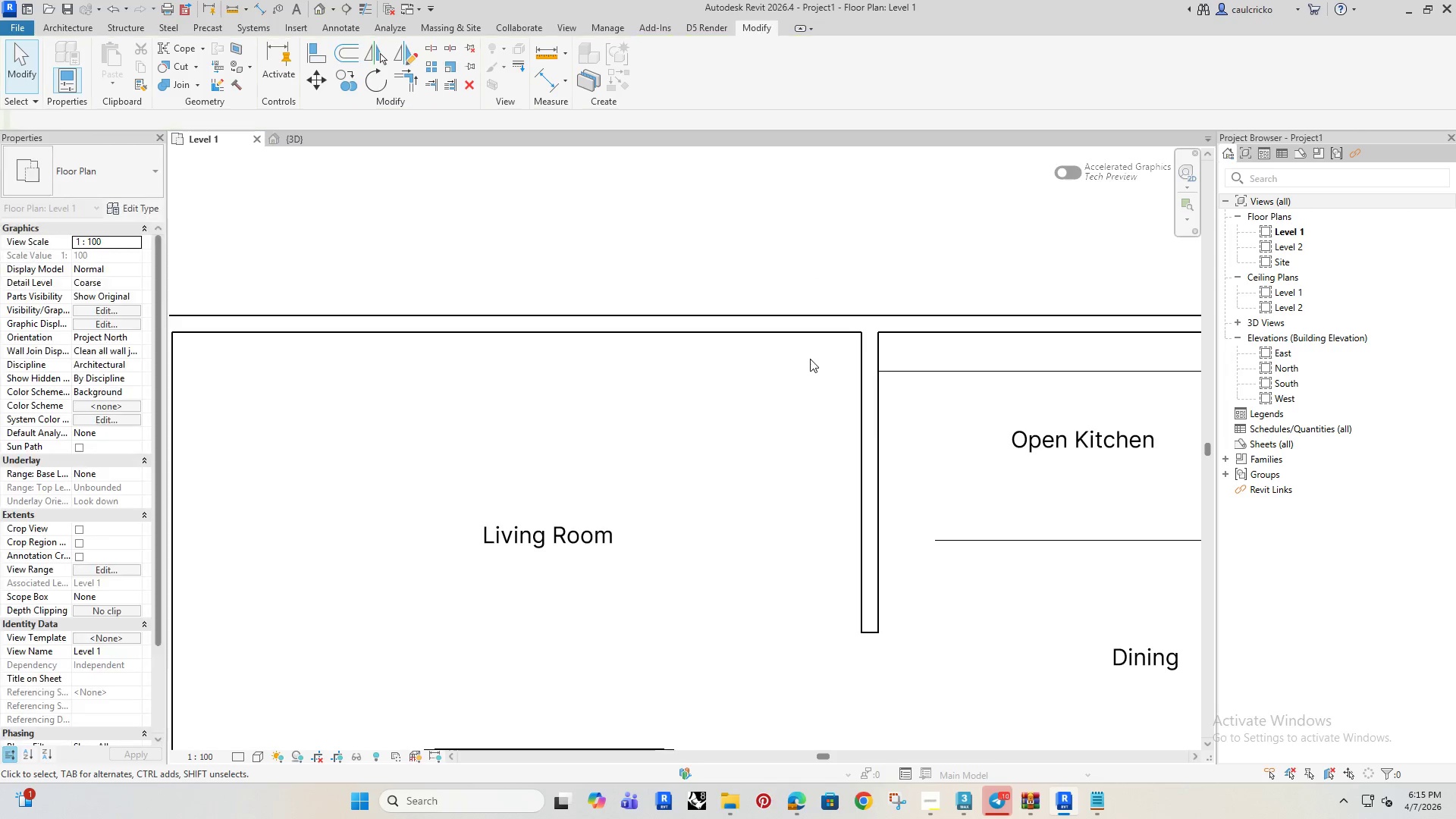 
scroll: coordinate [749, 395], scroll_direction: down, amount: 15.0
 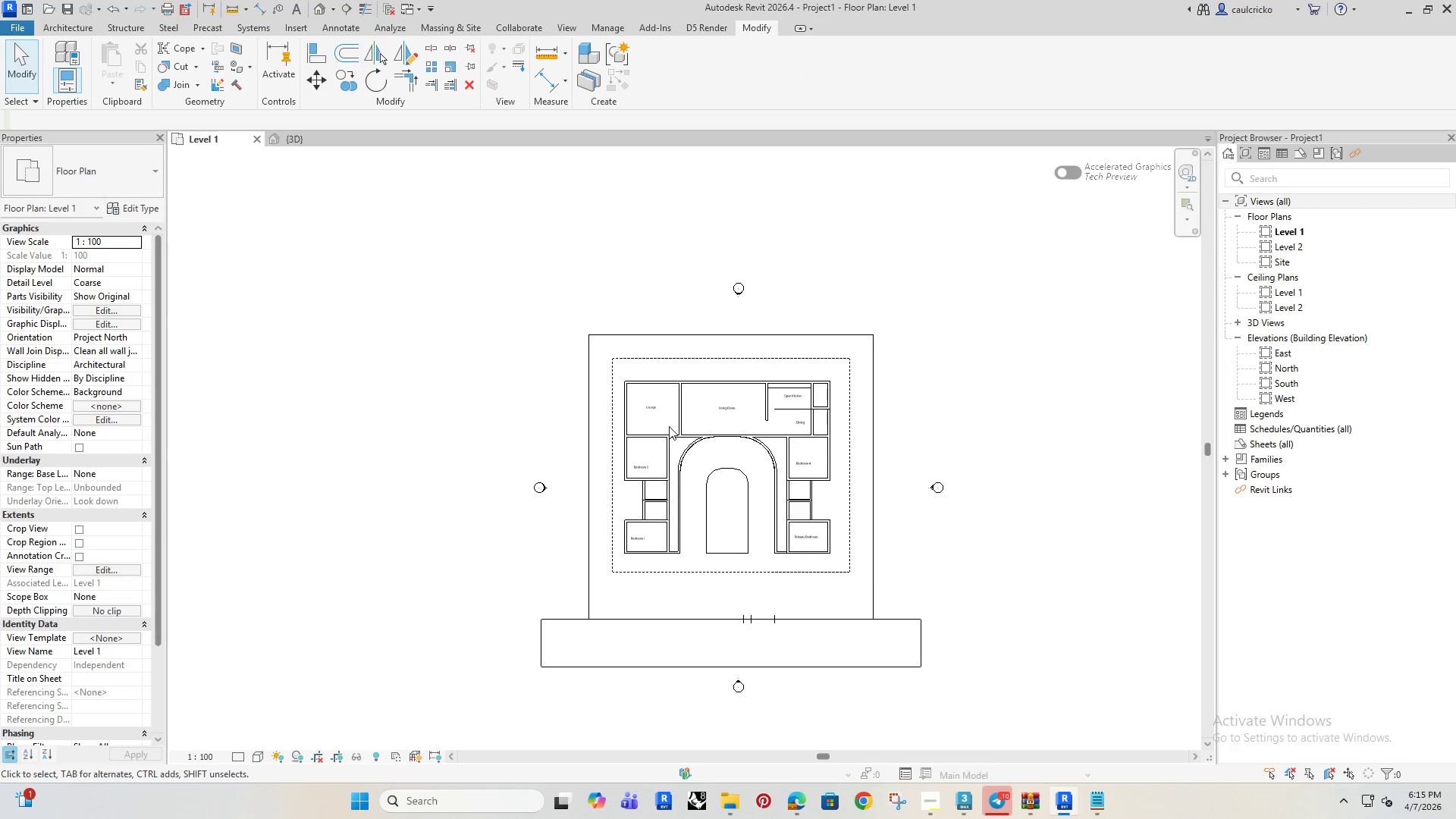 
scroll: coordinate [828, 461], scroll_direction: up, amount: 13.0
 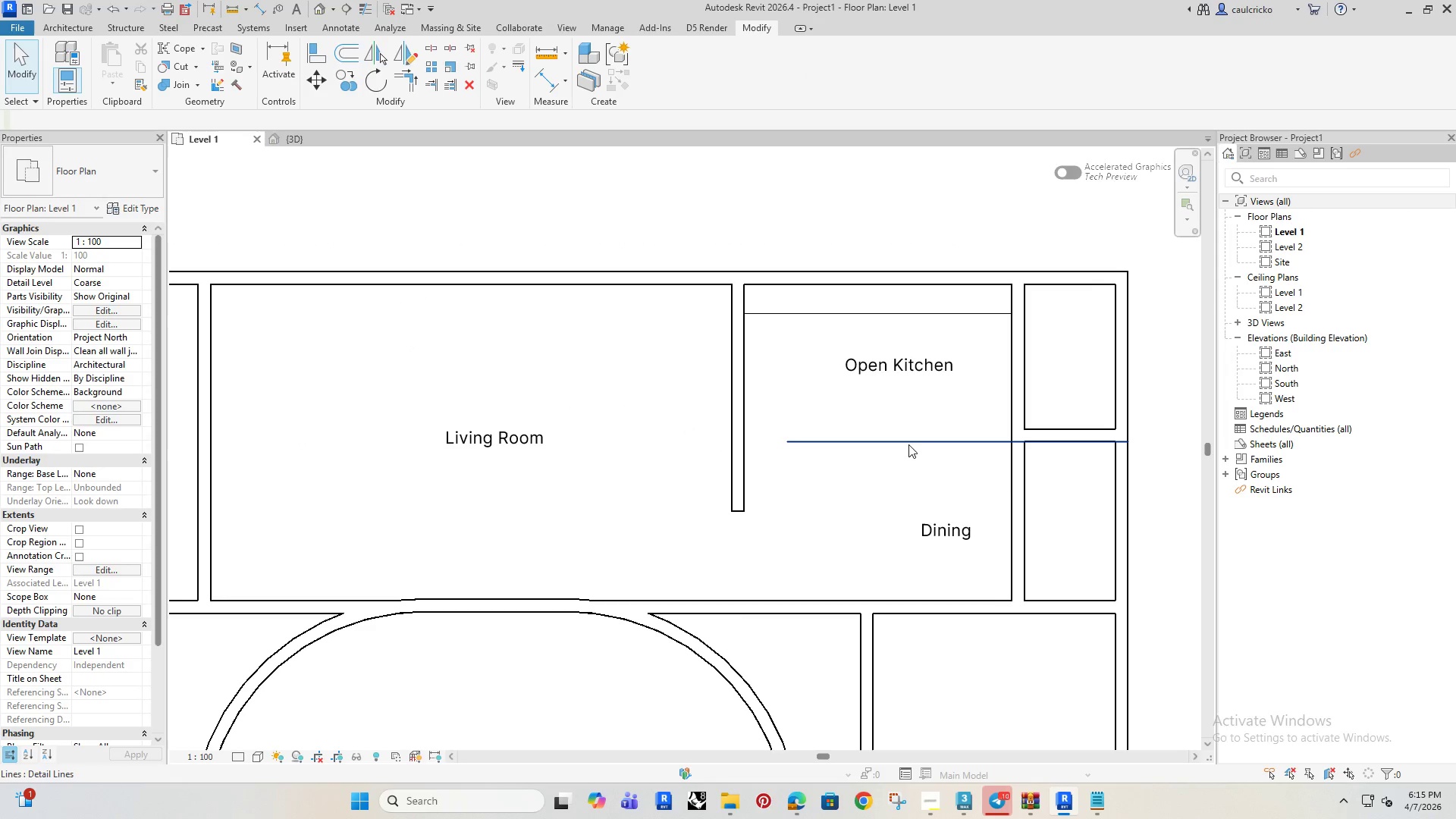 
left_click([908, 444])
 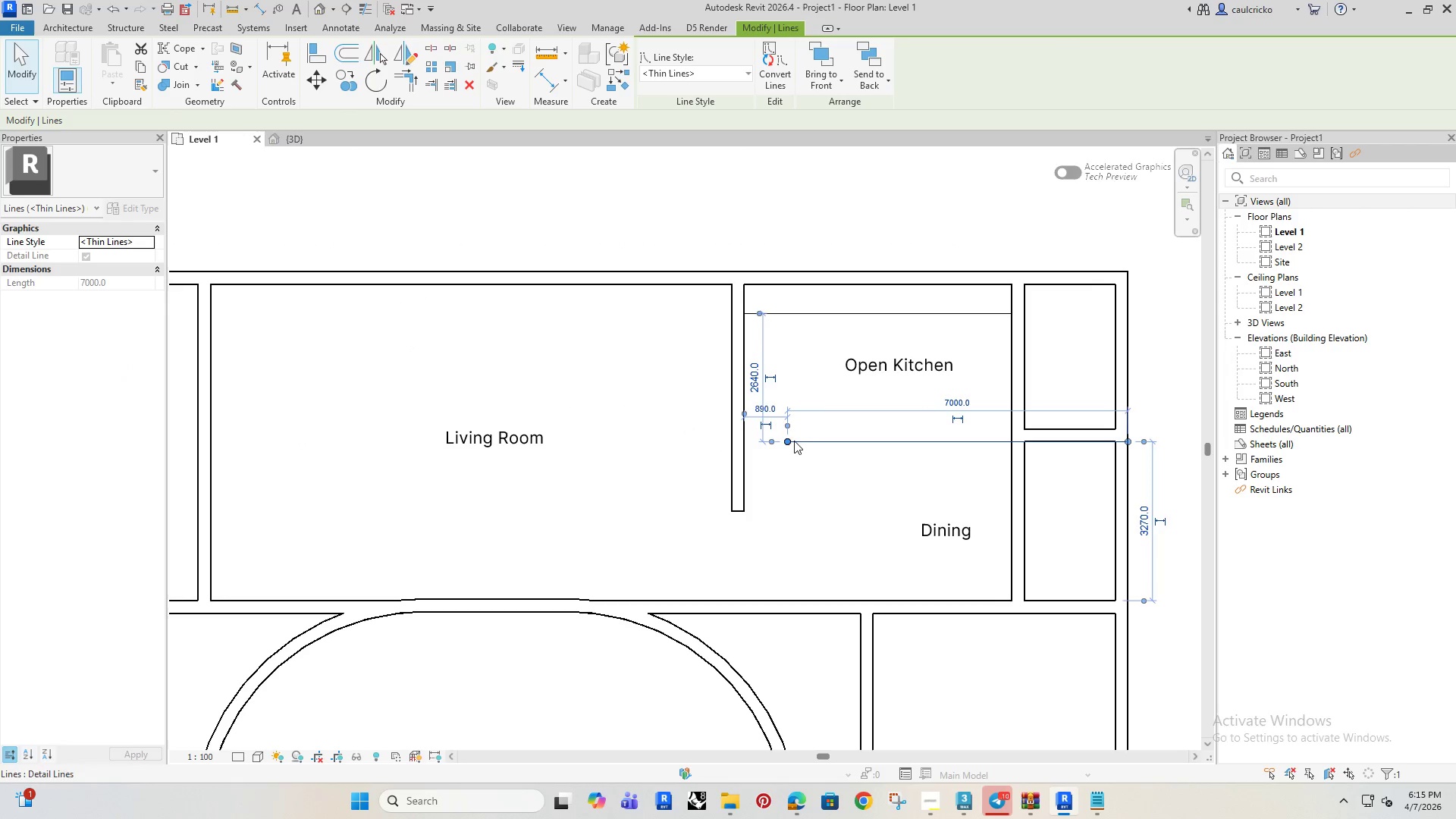 
left_click_drag(start_coordinate=[790, 441], to_coordinate=[748, 440])
 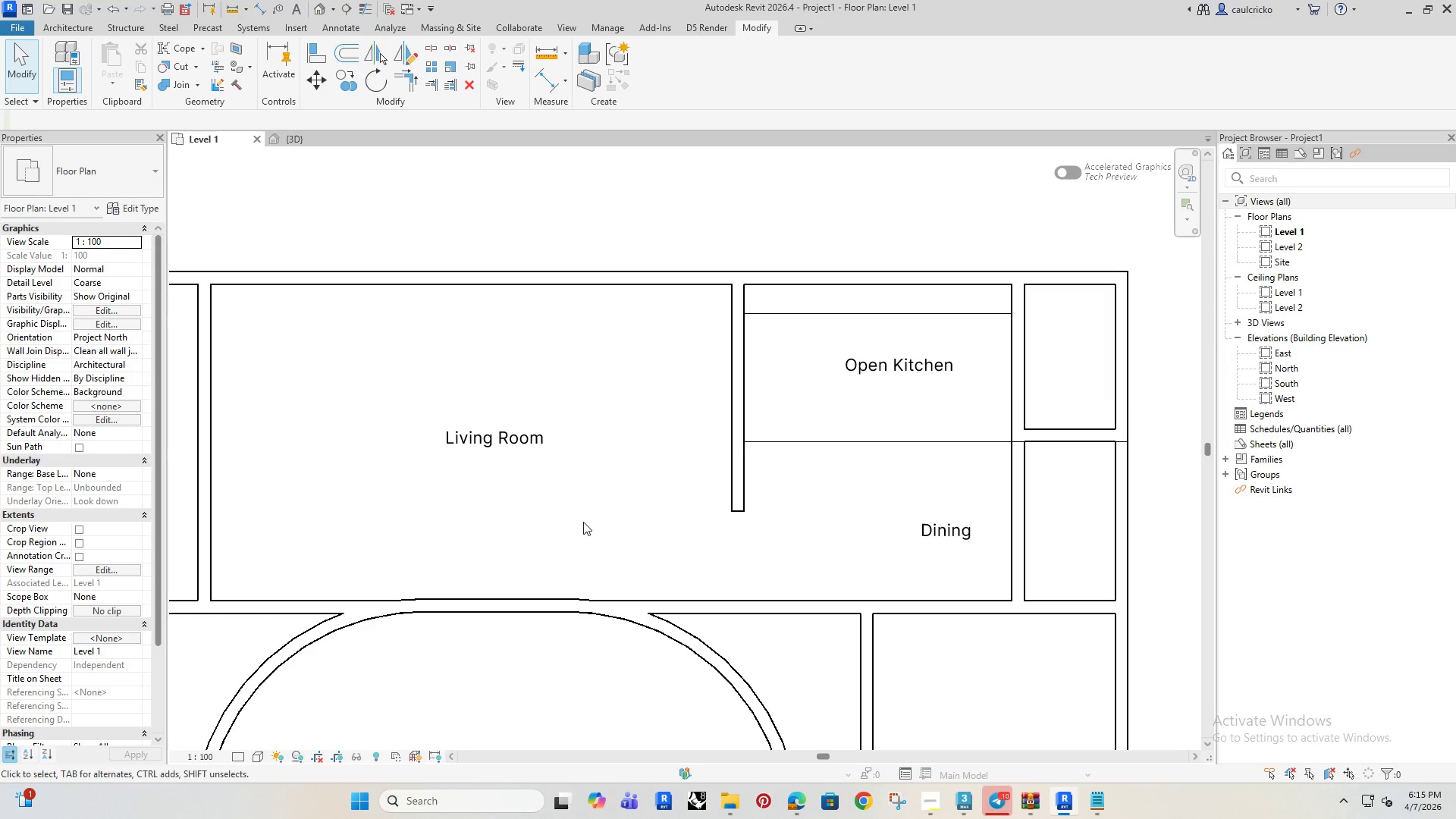 
type(tx)
 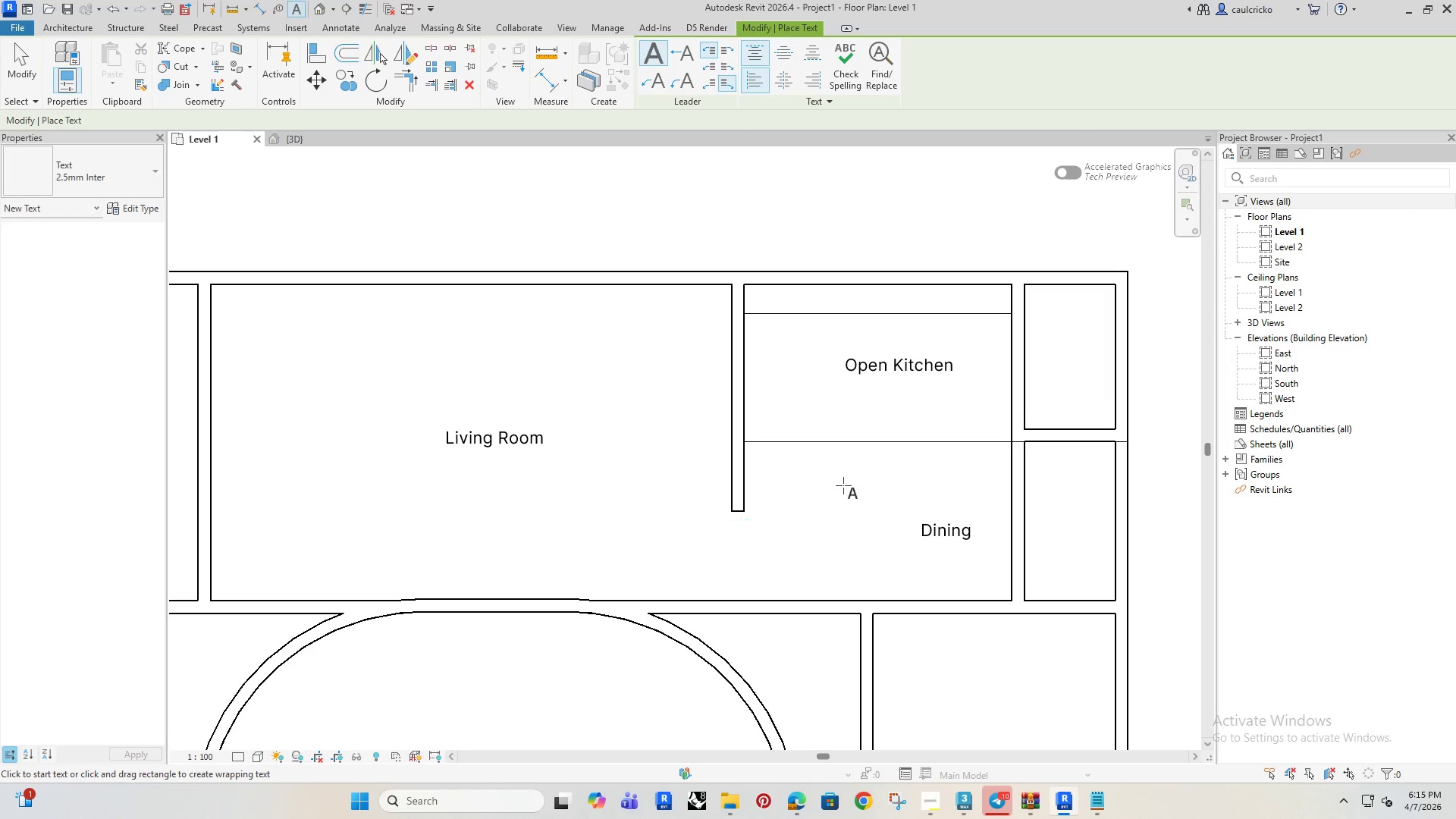 
scroll: coordinate [1069, 408], scroll_direction: up, amount: 2.0
 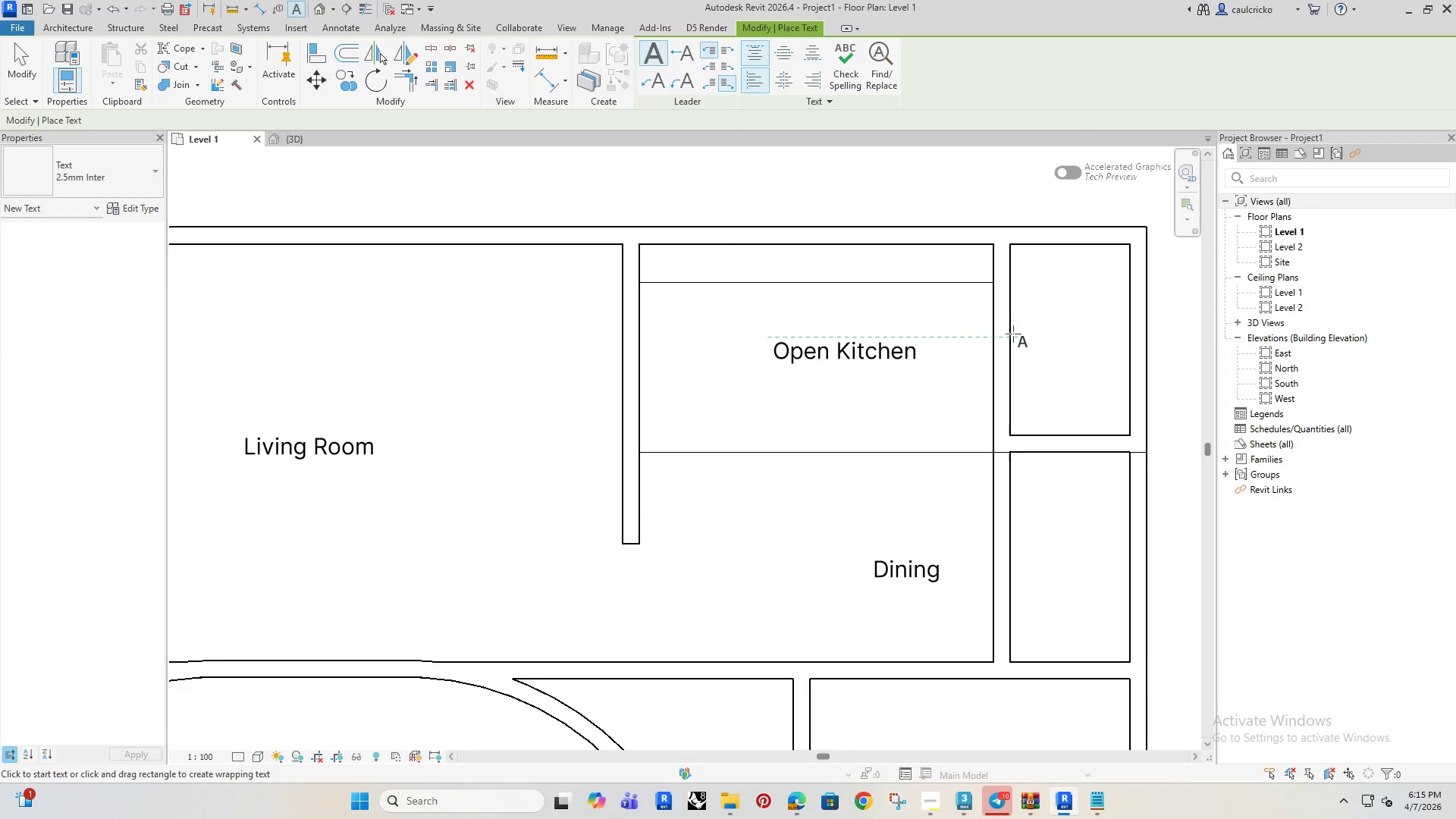 
left_click([1015, 321])
 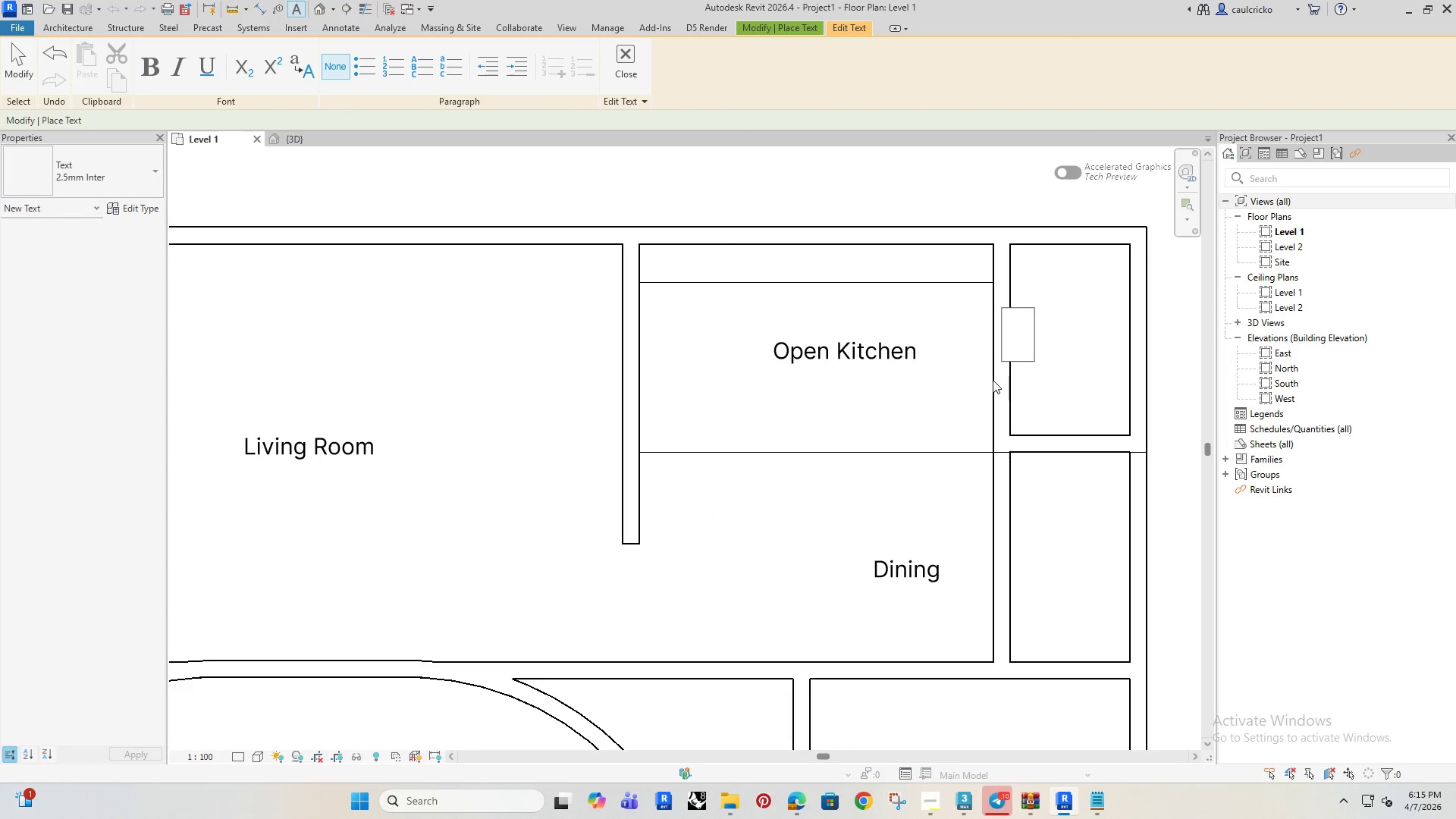 
type(Store)
 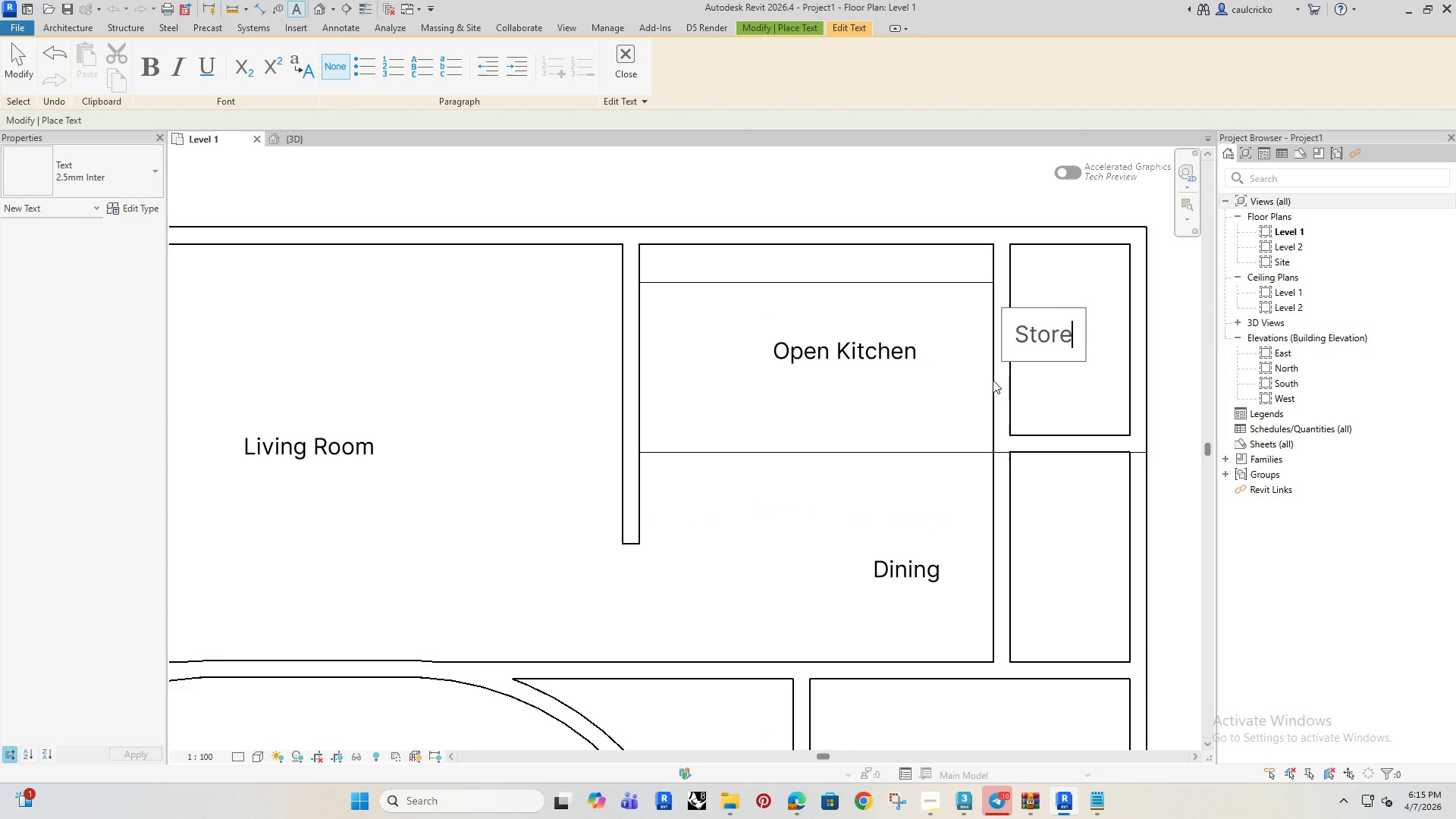 
key(Enter)
 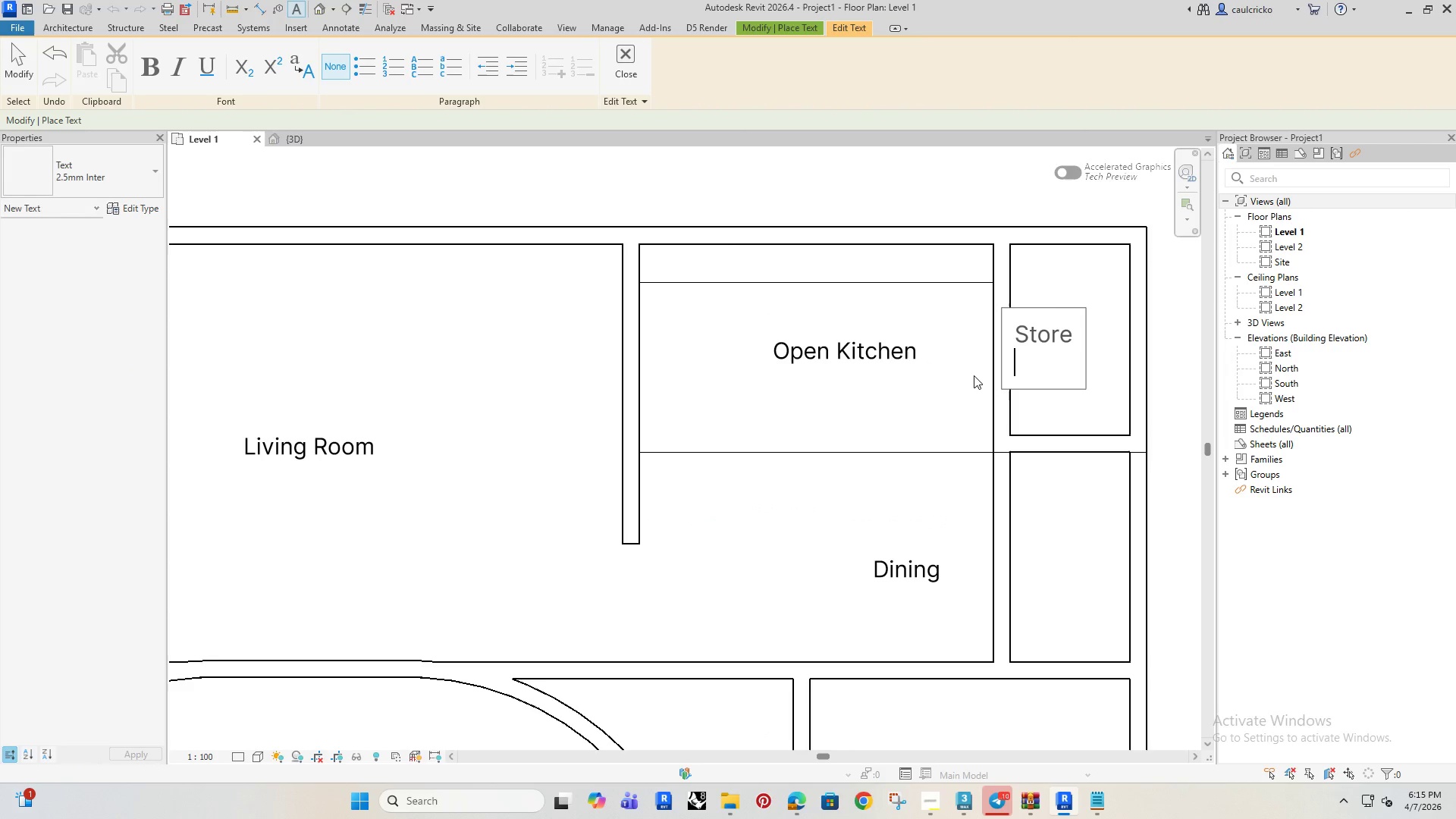 
key(Backspace)
 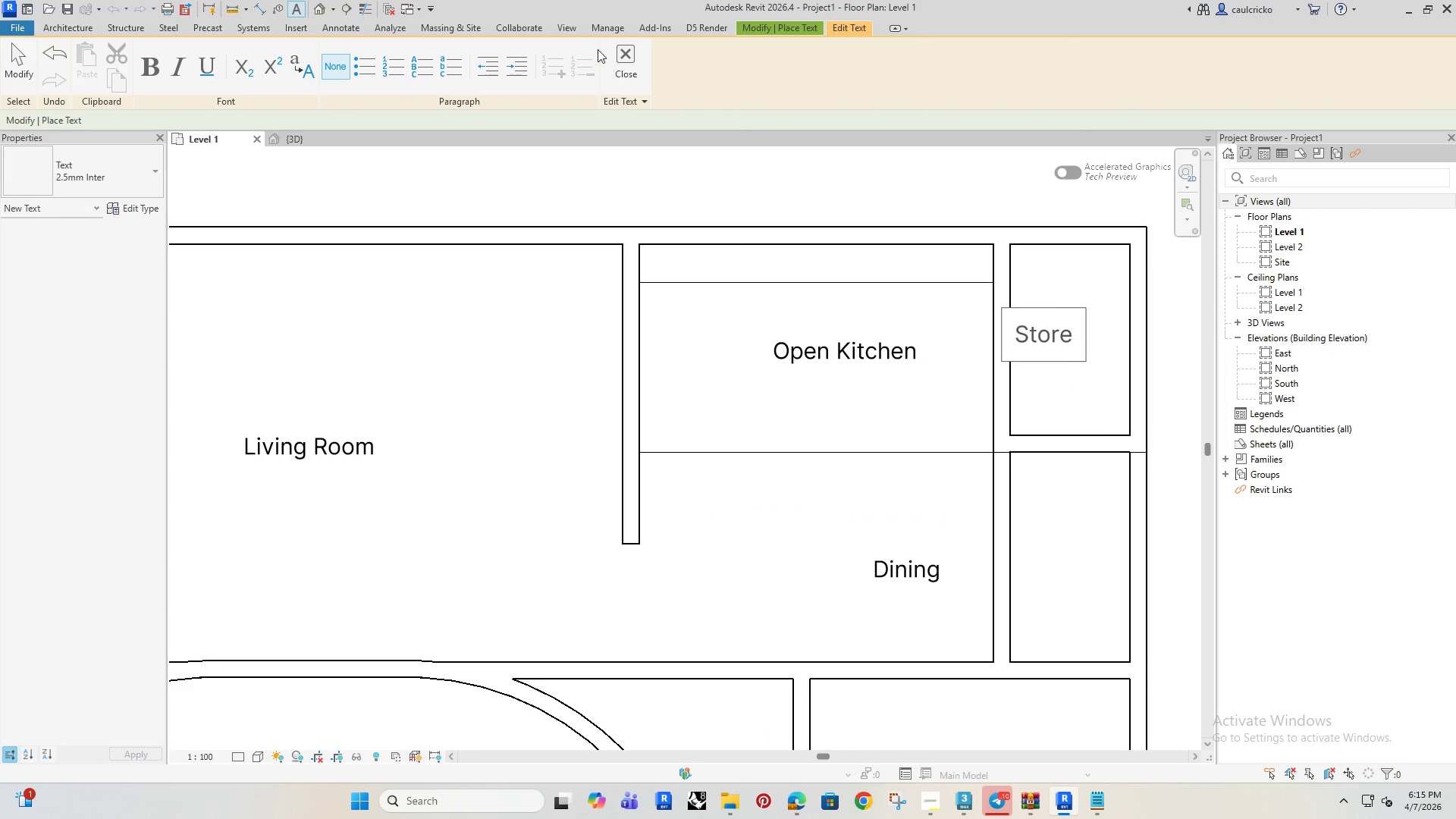 
left_click([620, 53])
 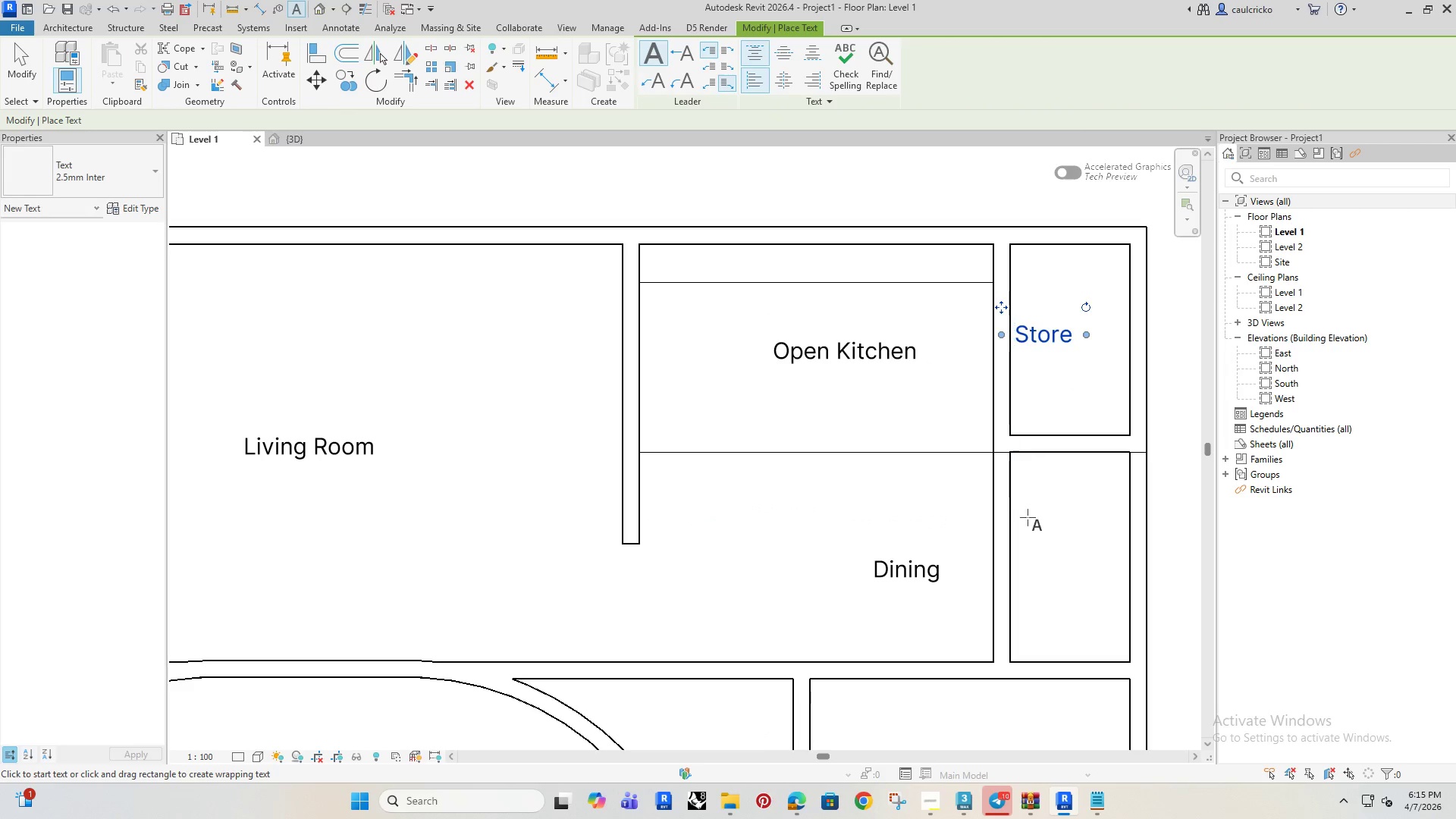 
left_click([1027, 519])
 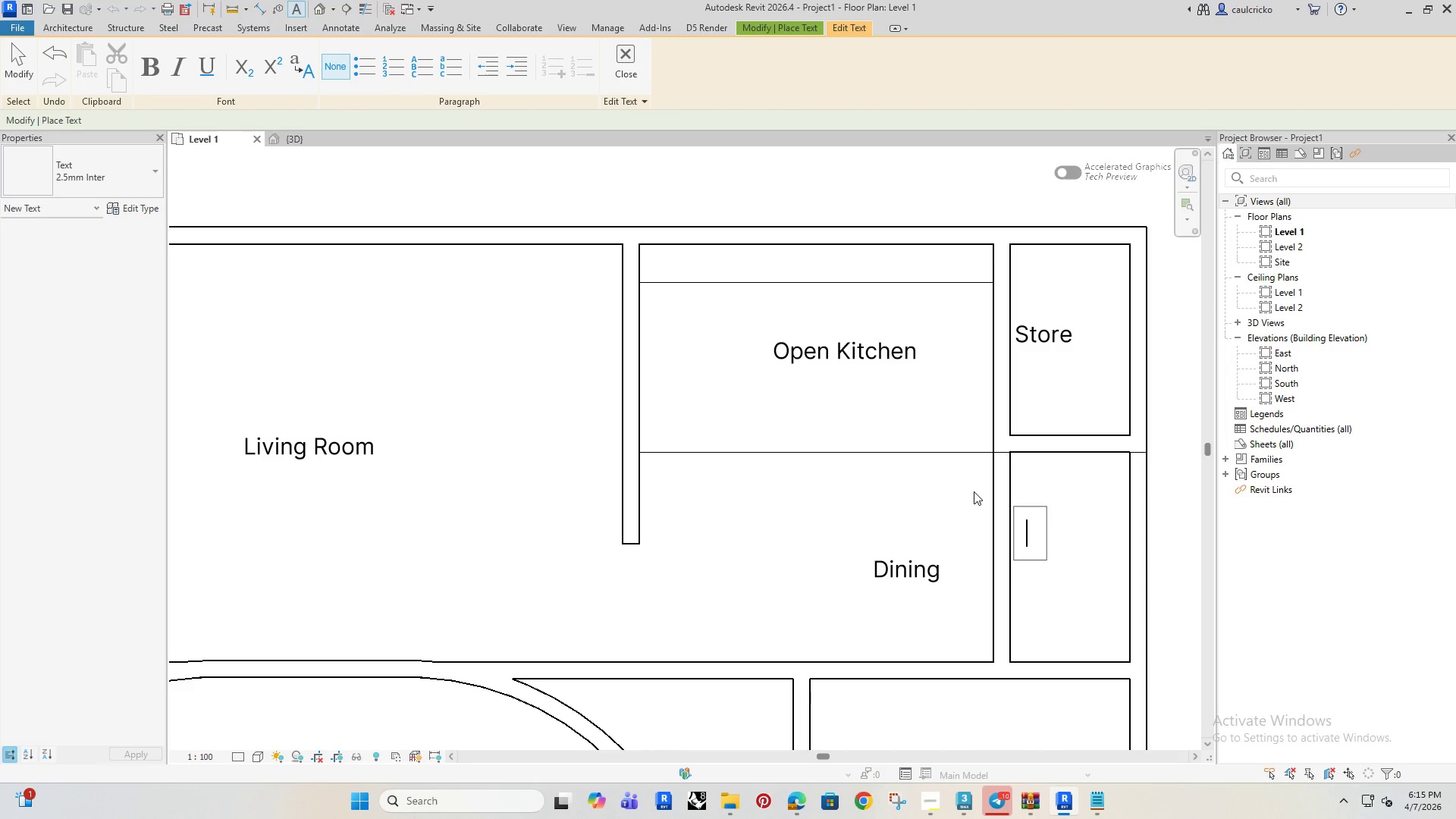 
type(Laundry)
 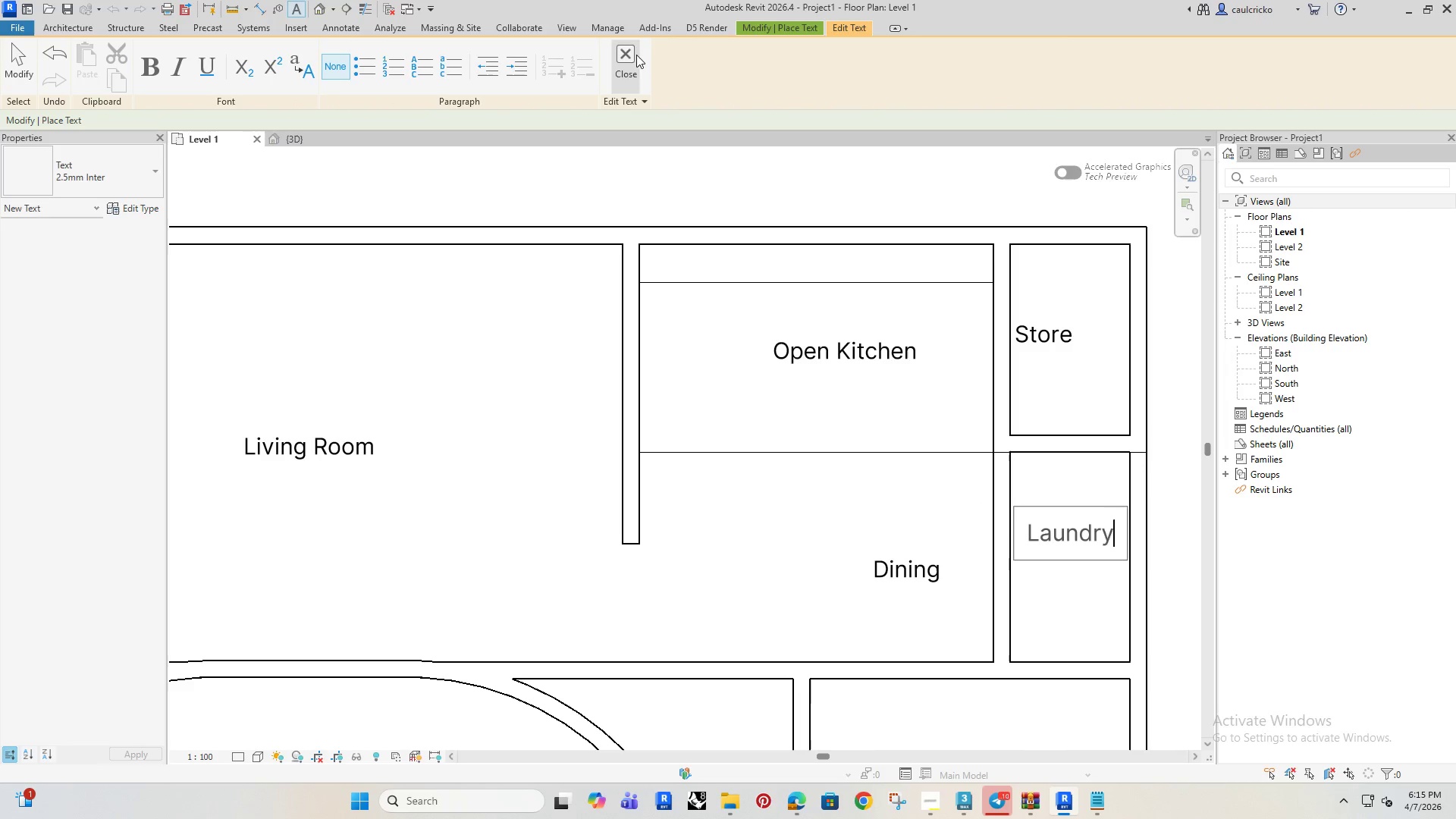 
scroll: coordinate [929, 481], scroll_direction: down, amount: 3.0
 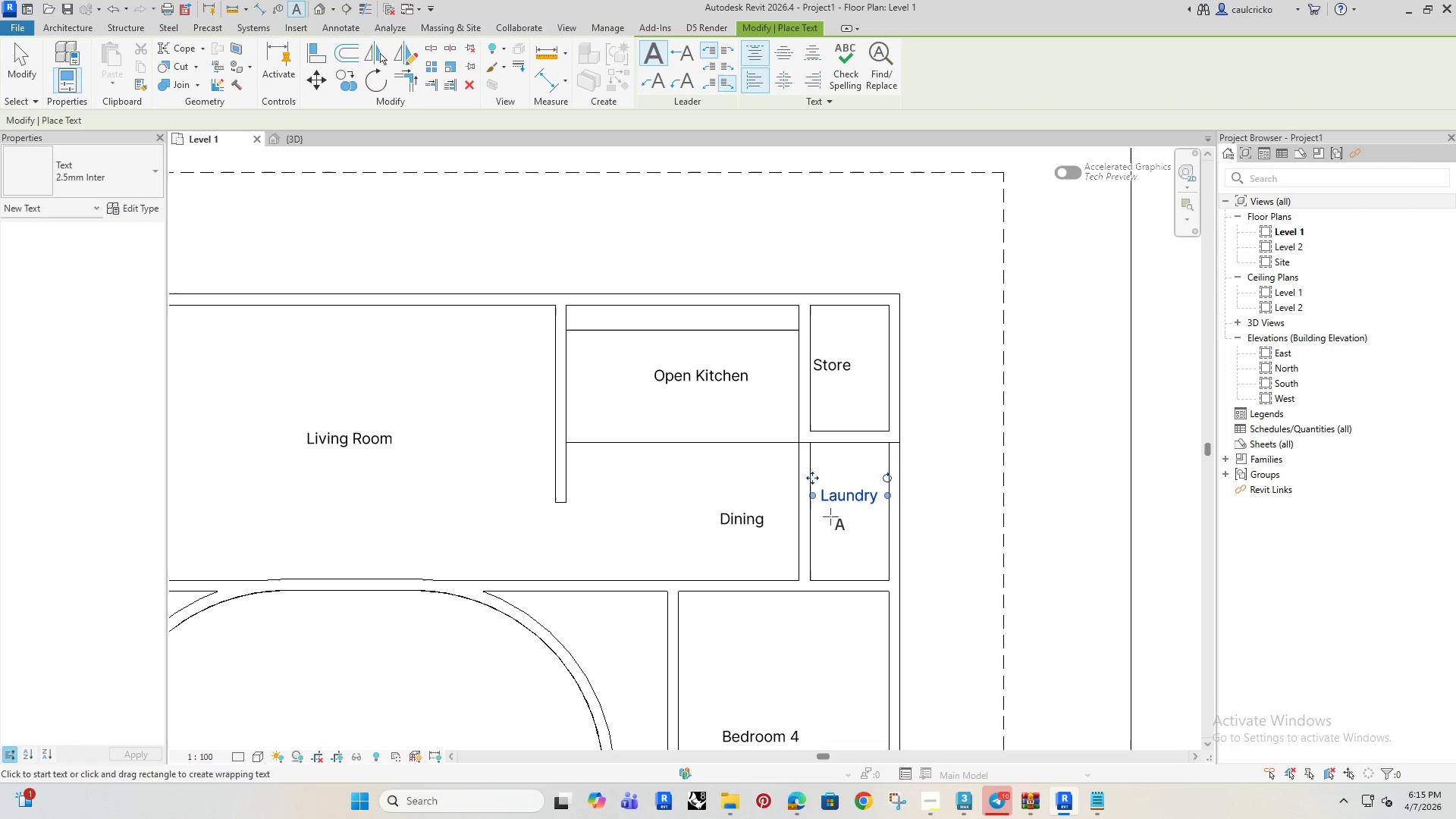 
key(ArrowDown)
 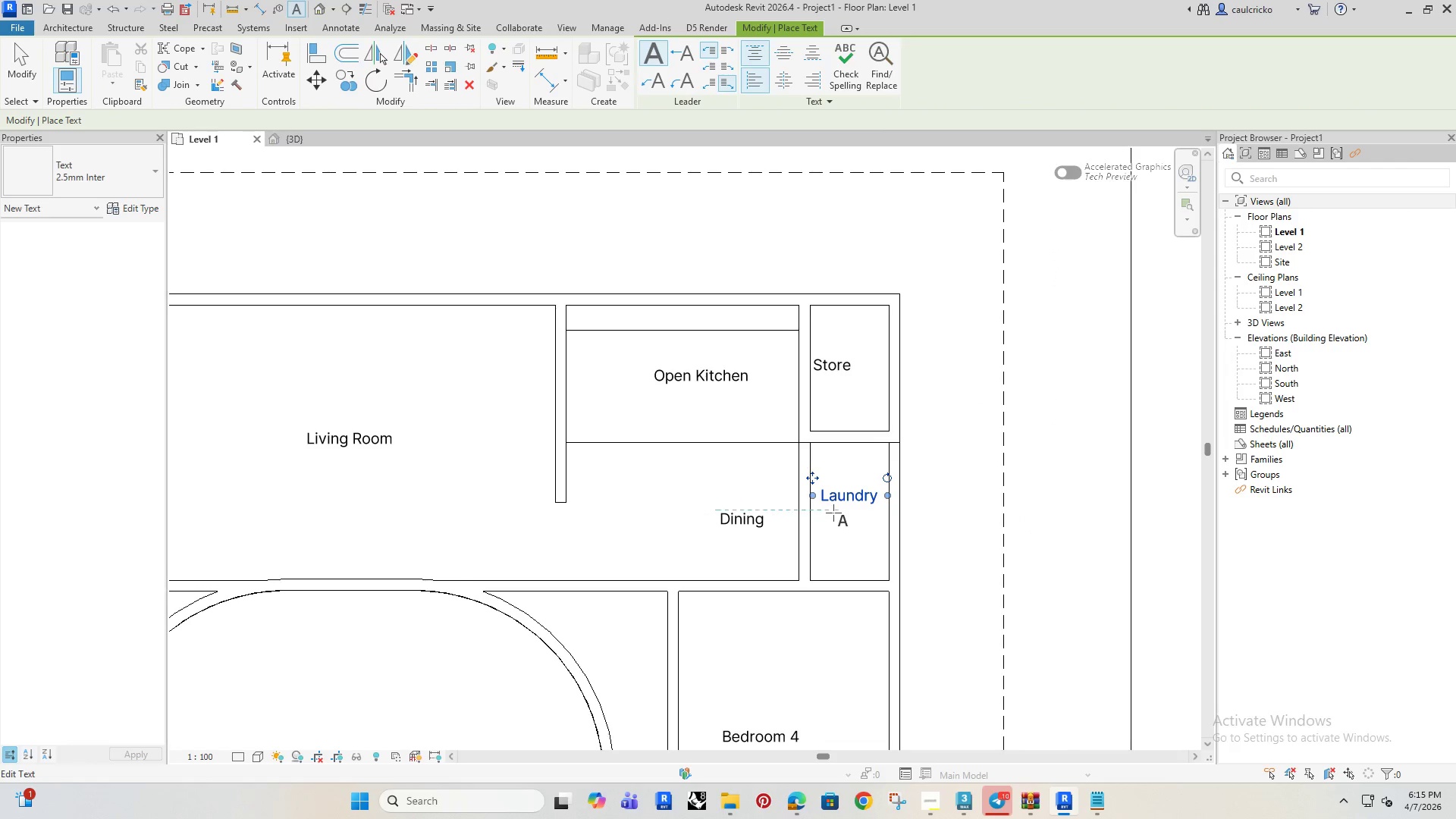 
key(ArrowDown)
 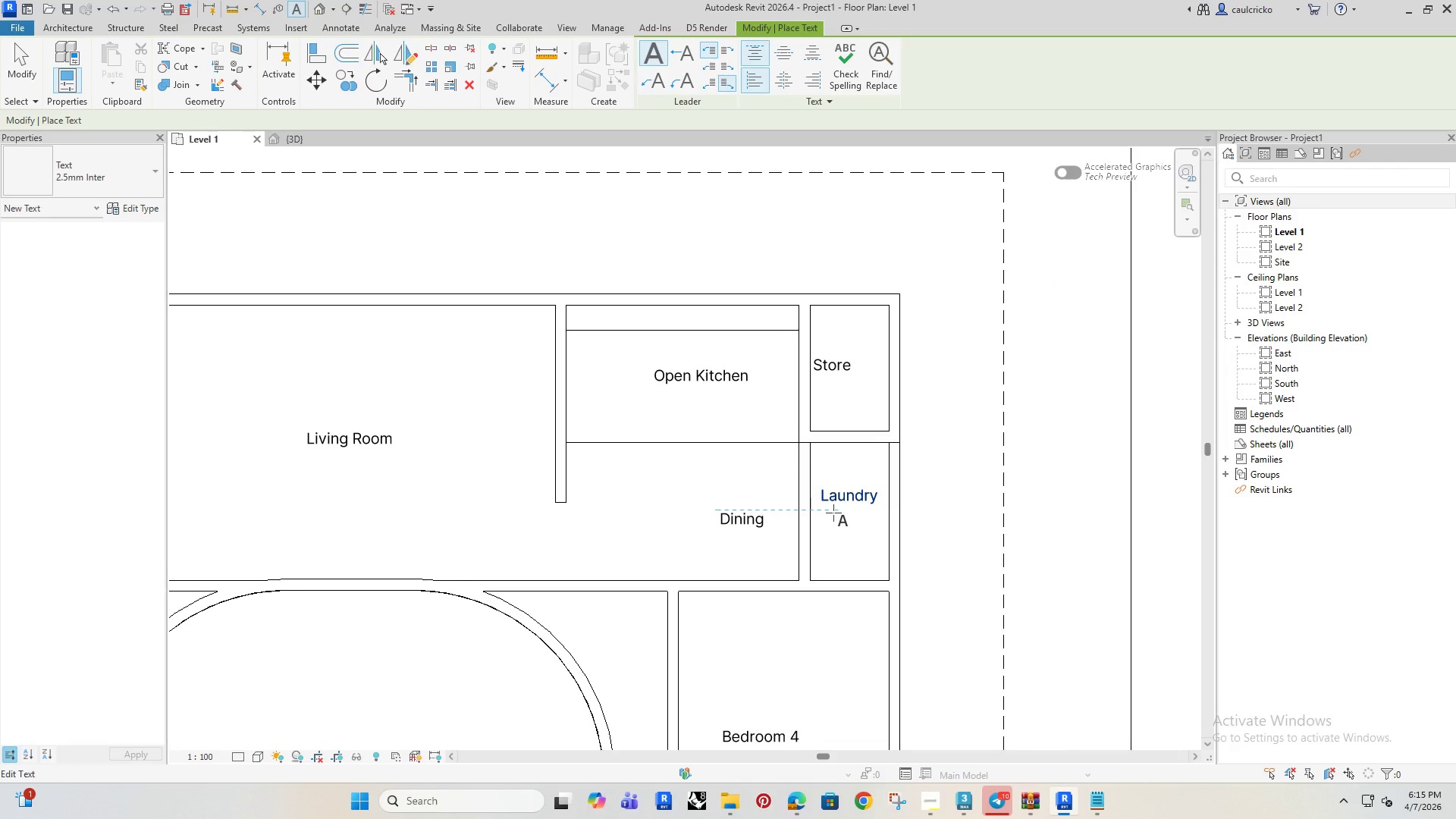 
key(Escape)
 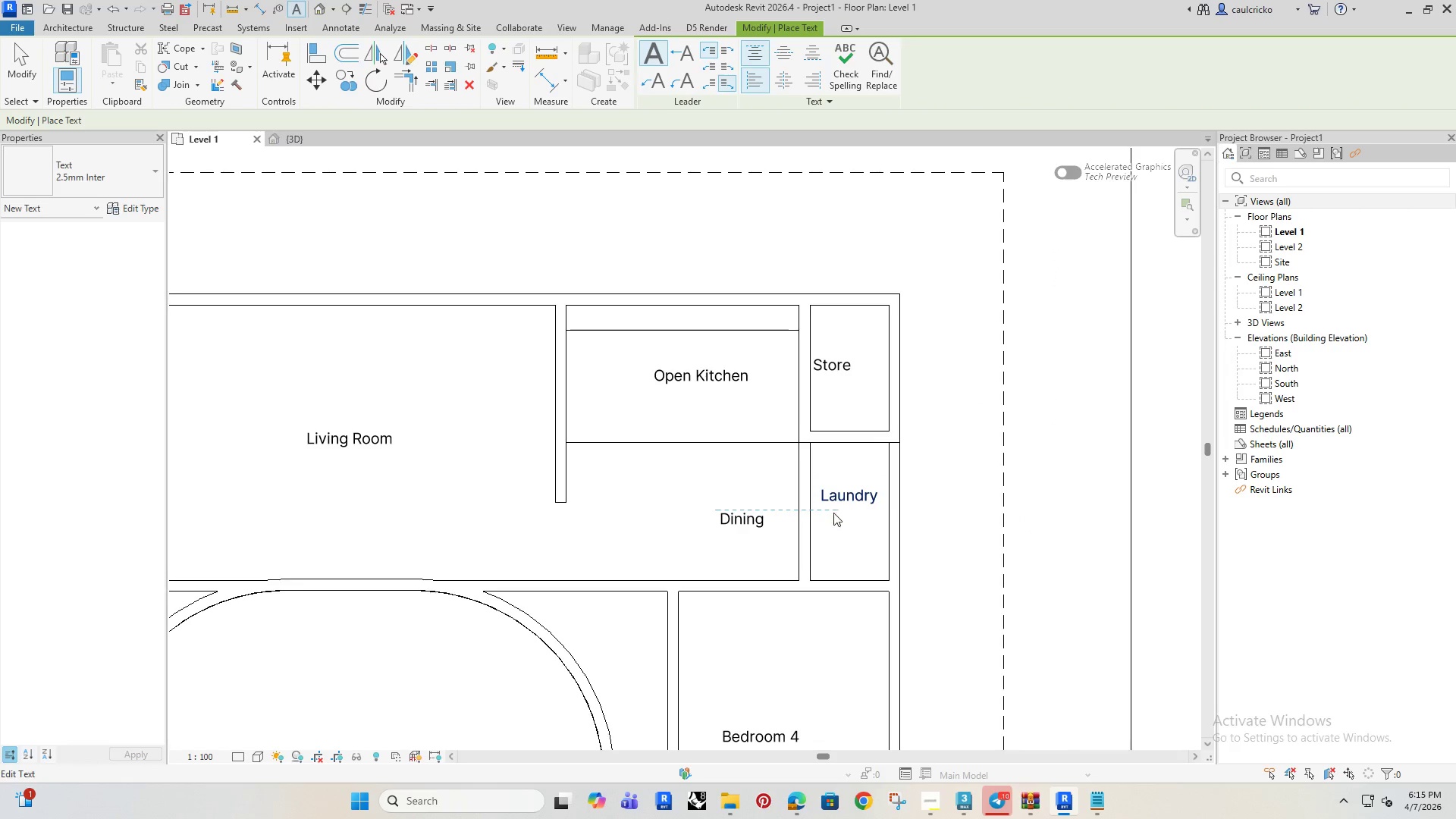 
key(Escape)
 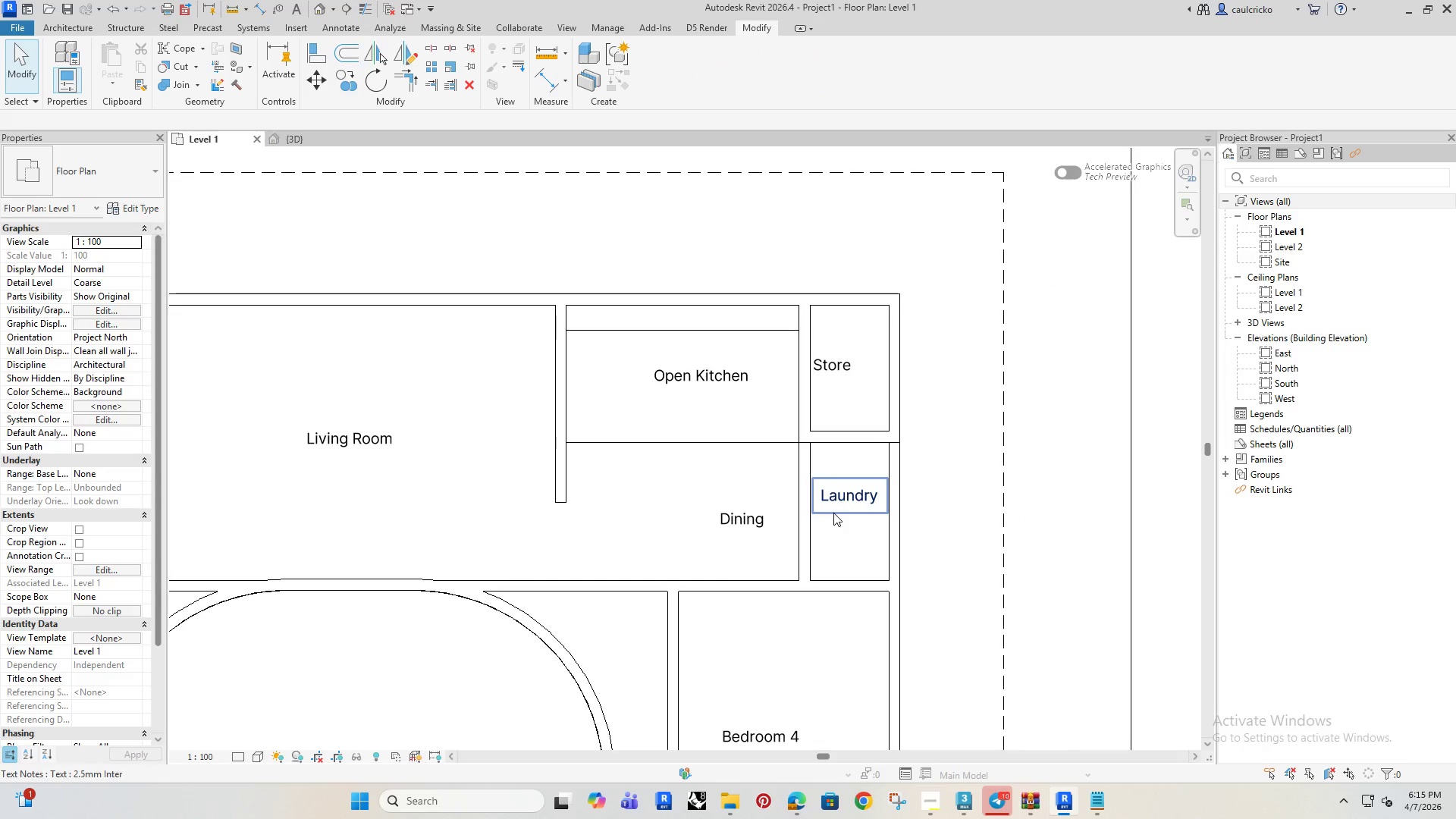 
left_click([834, 512])
 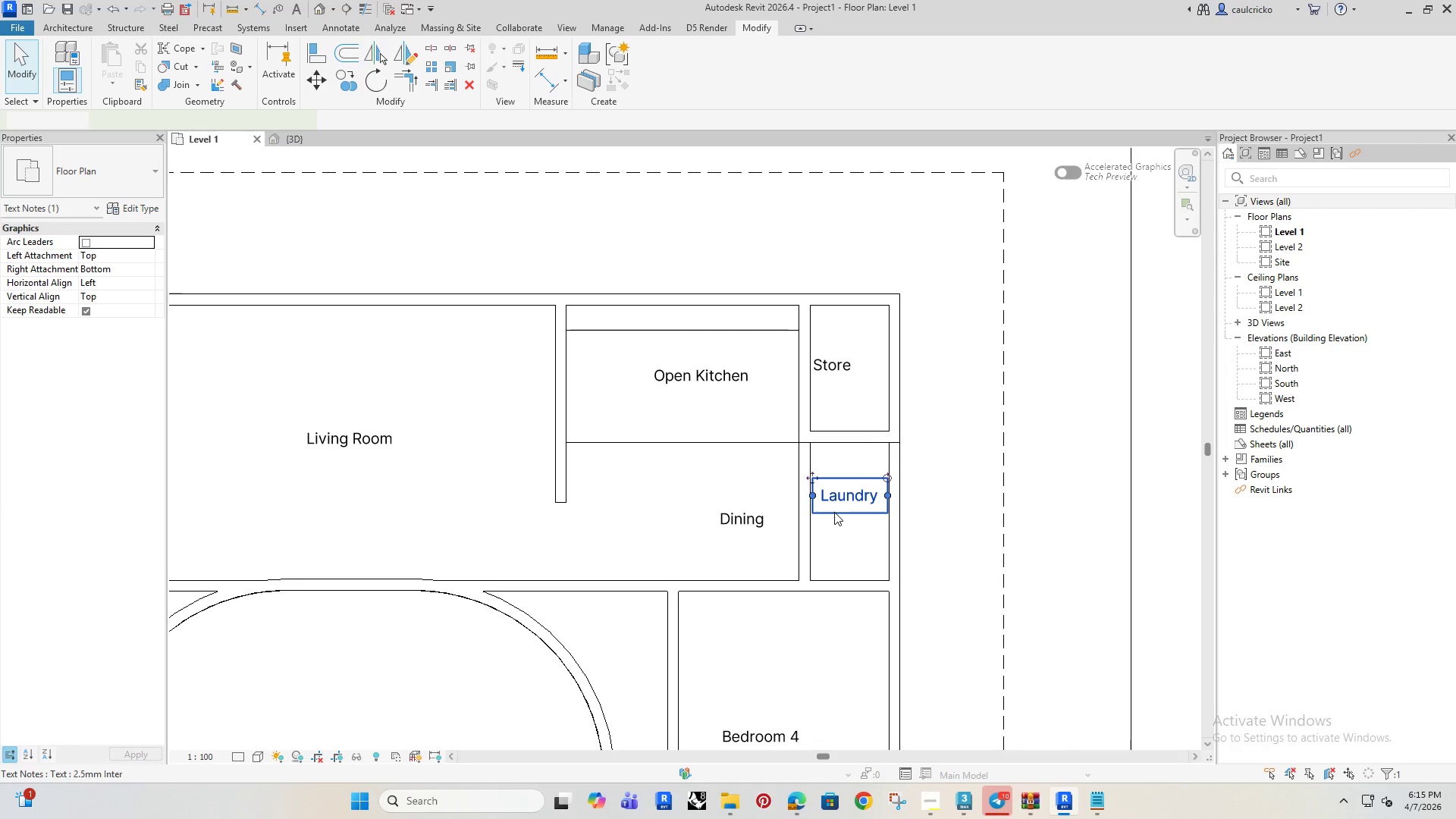 
key(ArrowDown)
 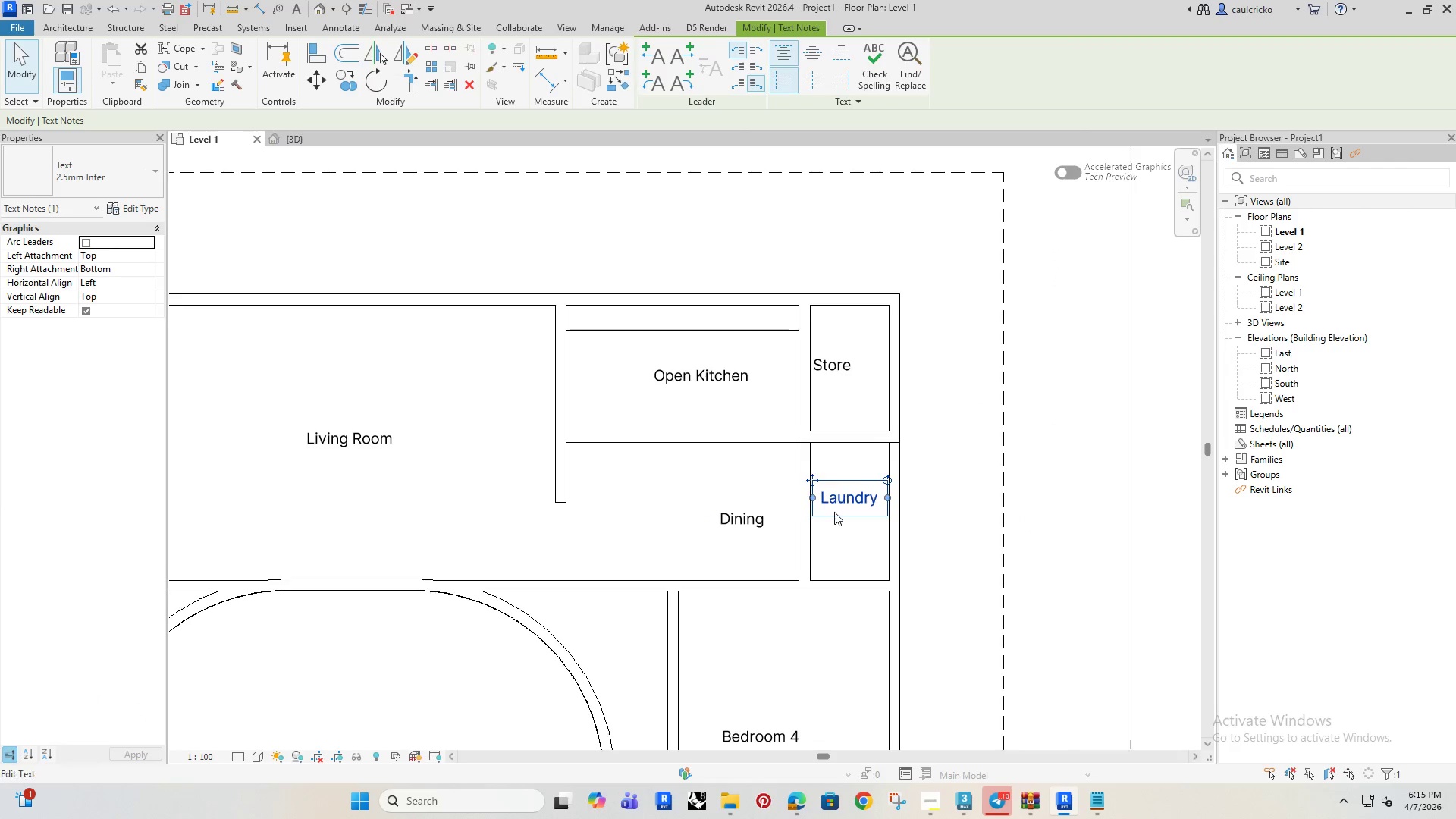 
key(ArrowDown)
 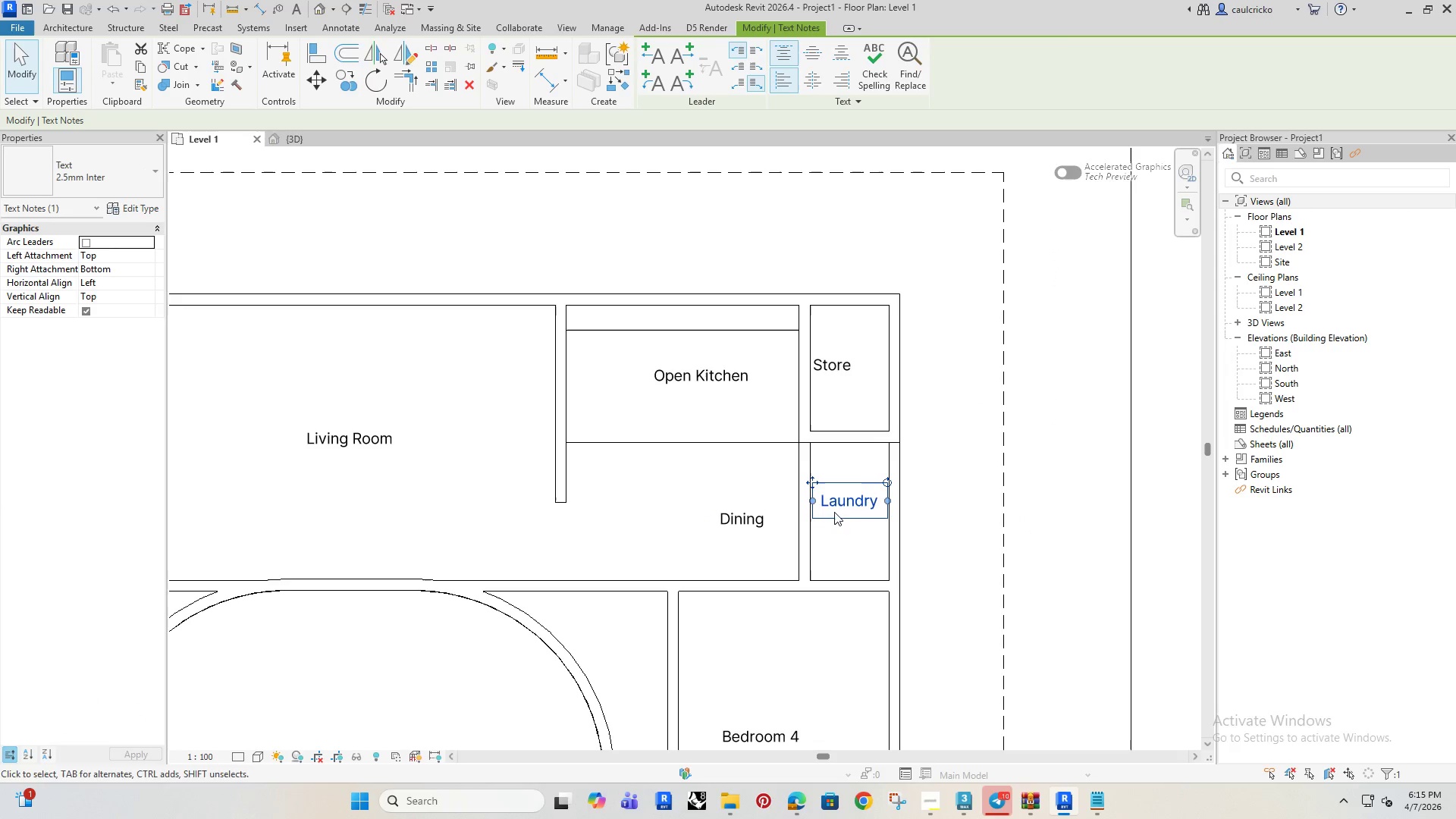 
key(ArrowDown)
 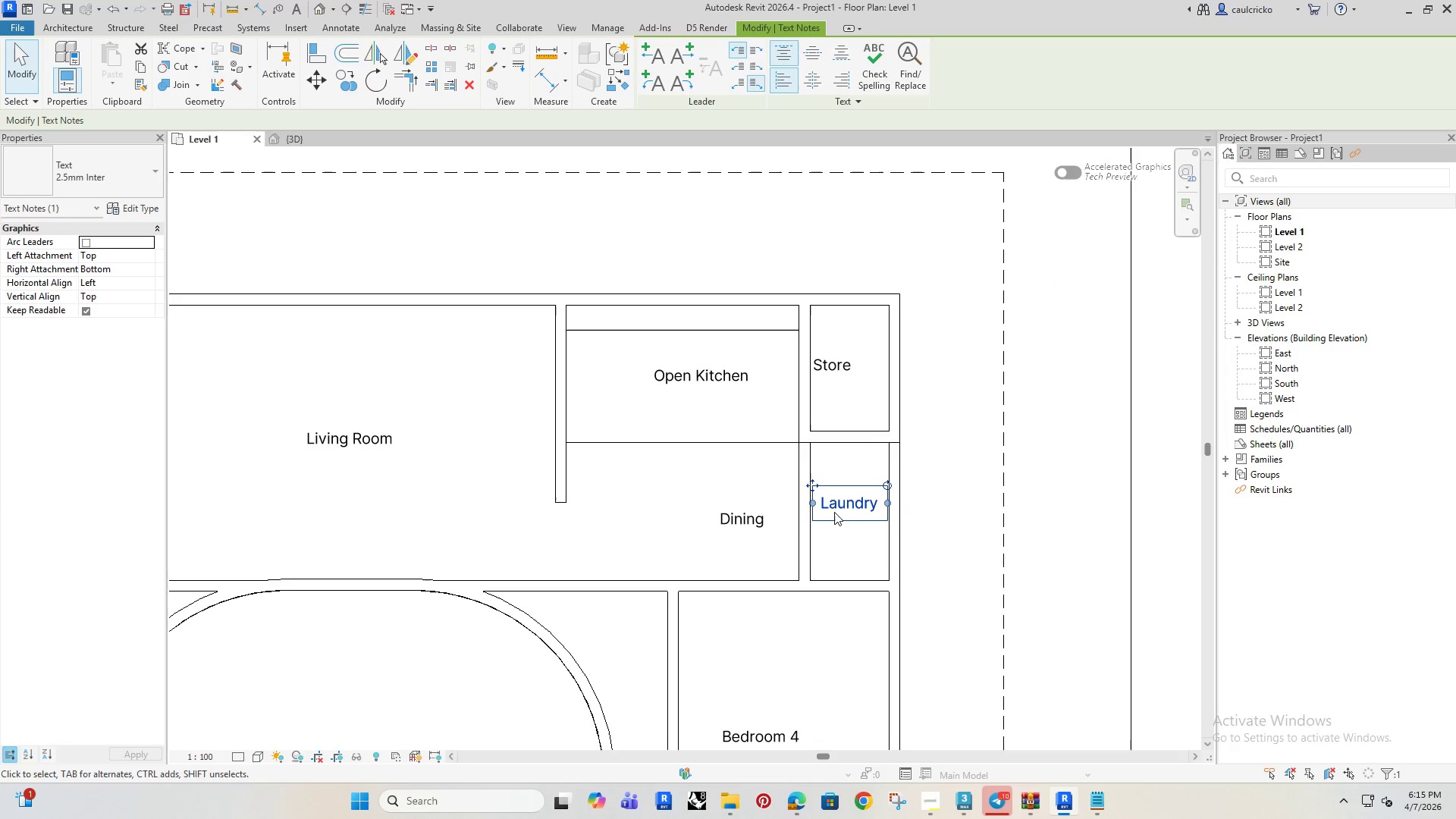 
key(ArrowDown)
 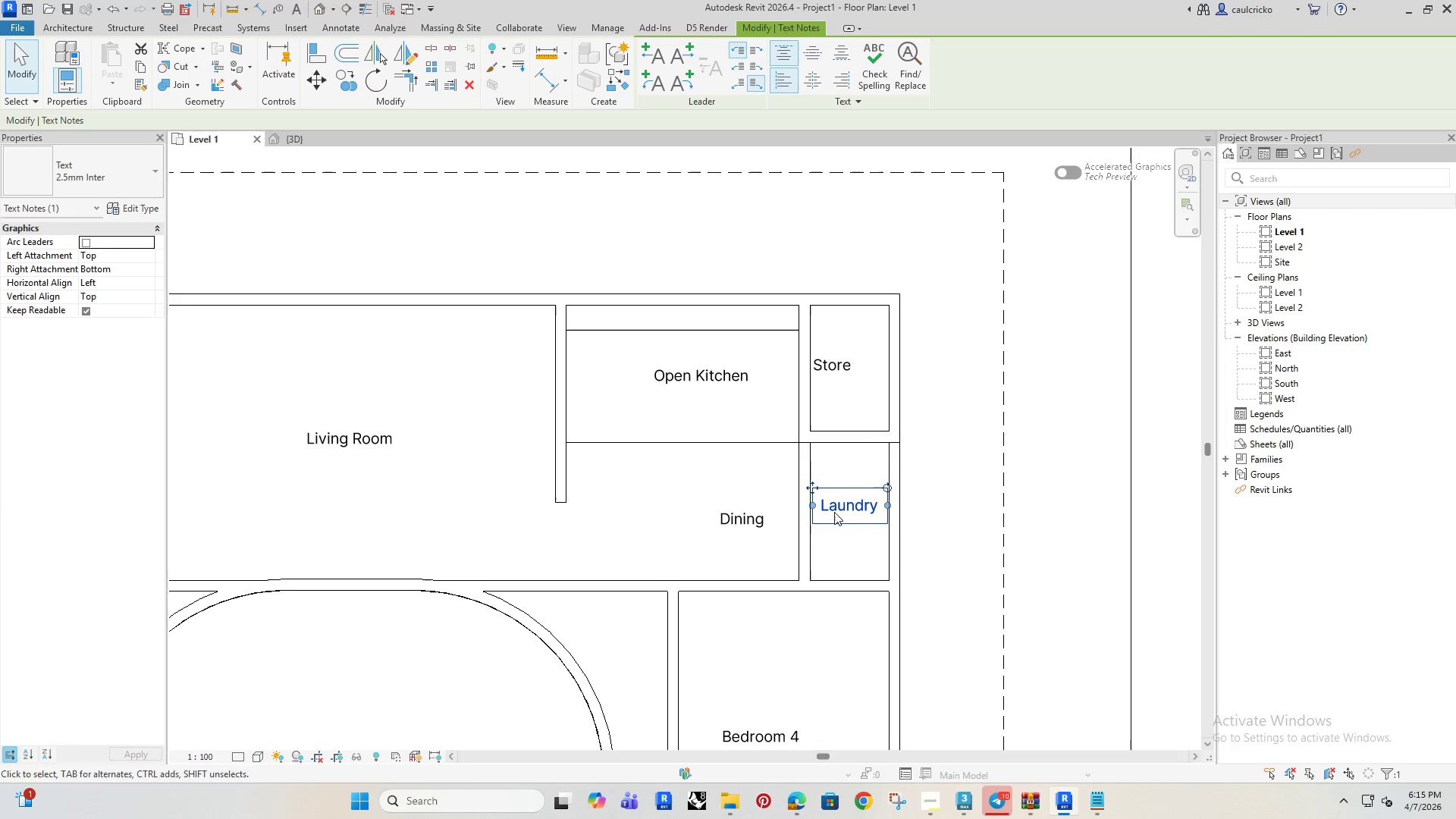 
key(ArrowDown)
 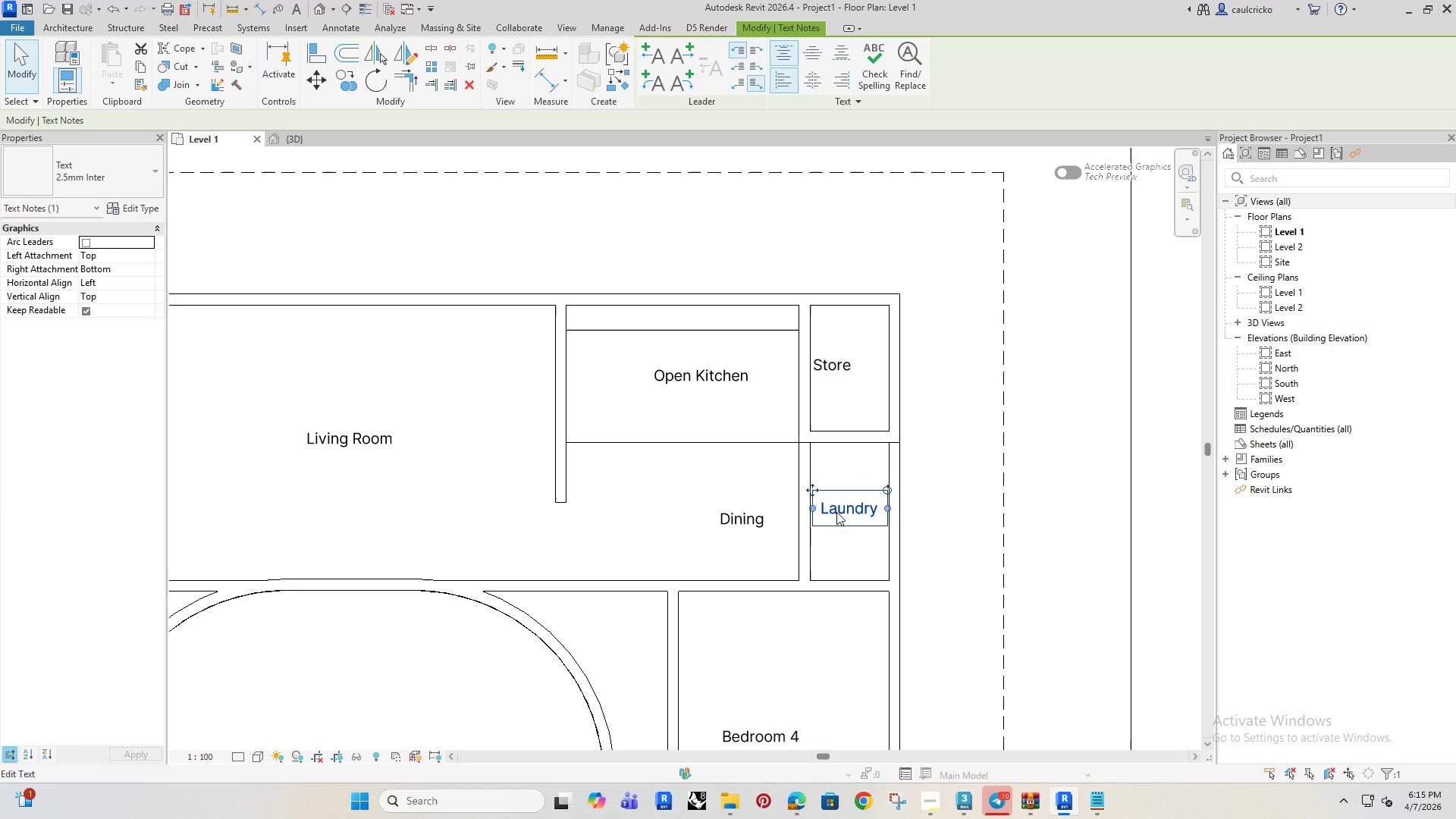 
key(ArrowRight)
 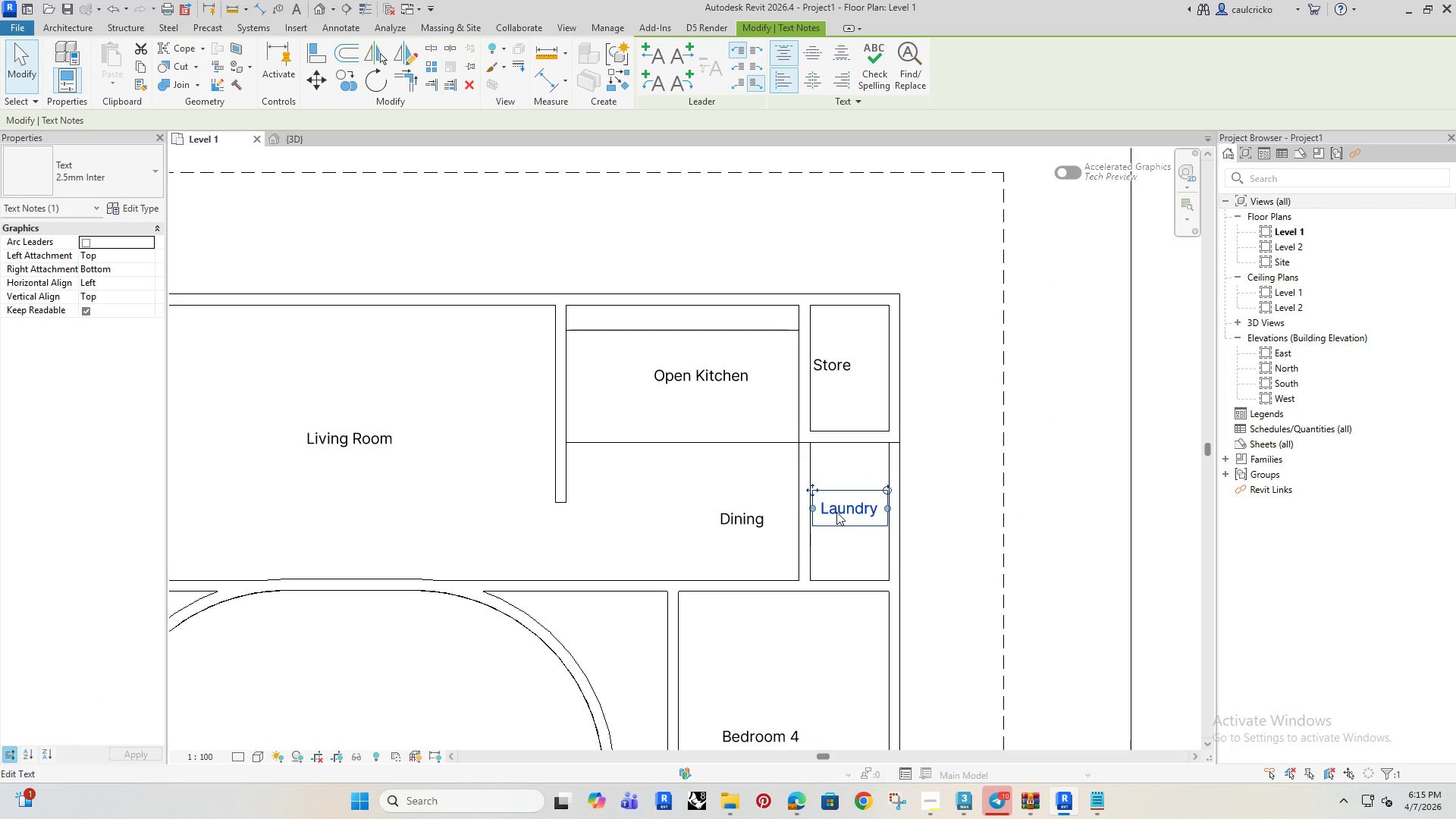 
key(ArrowDown)
 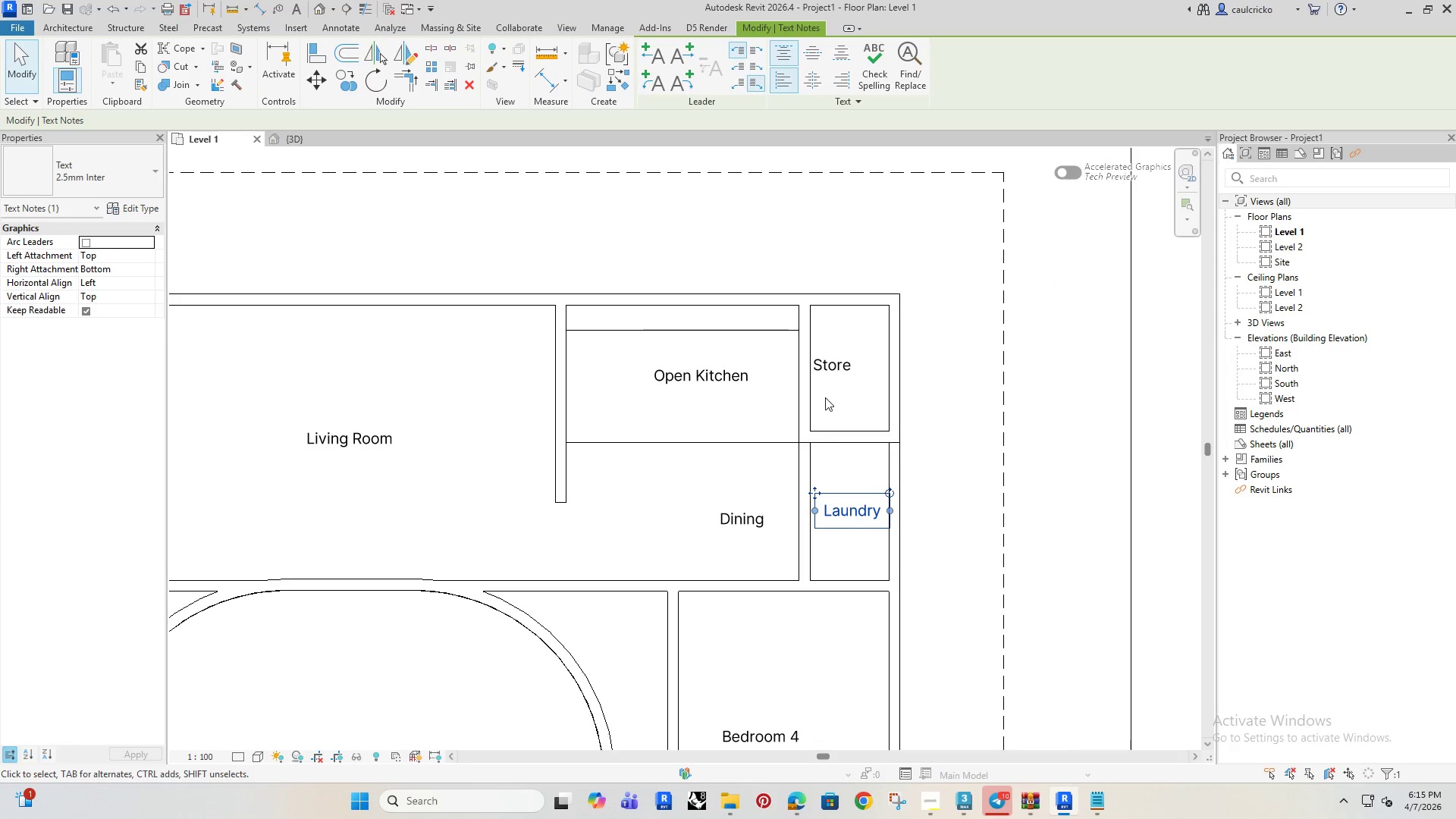 
left_click([827, 363])
 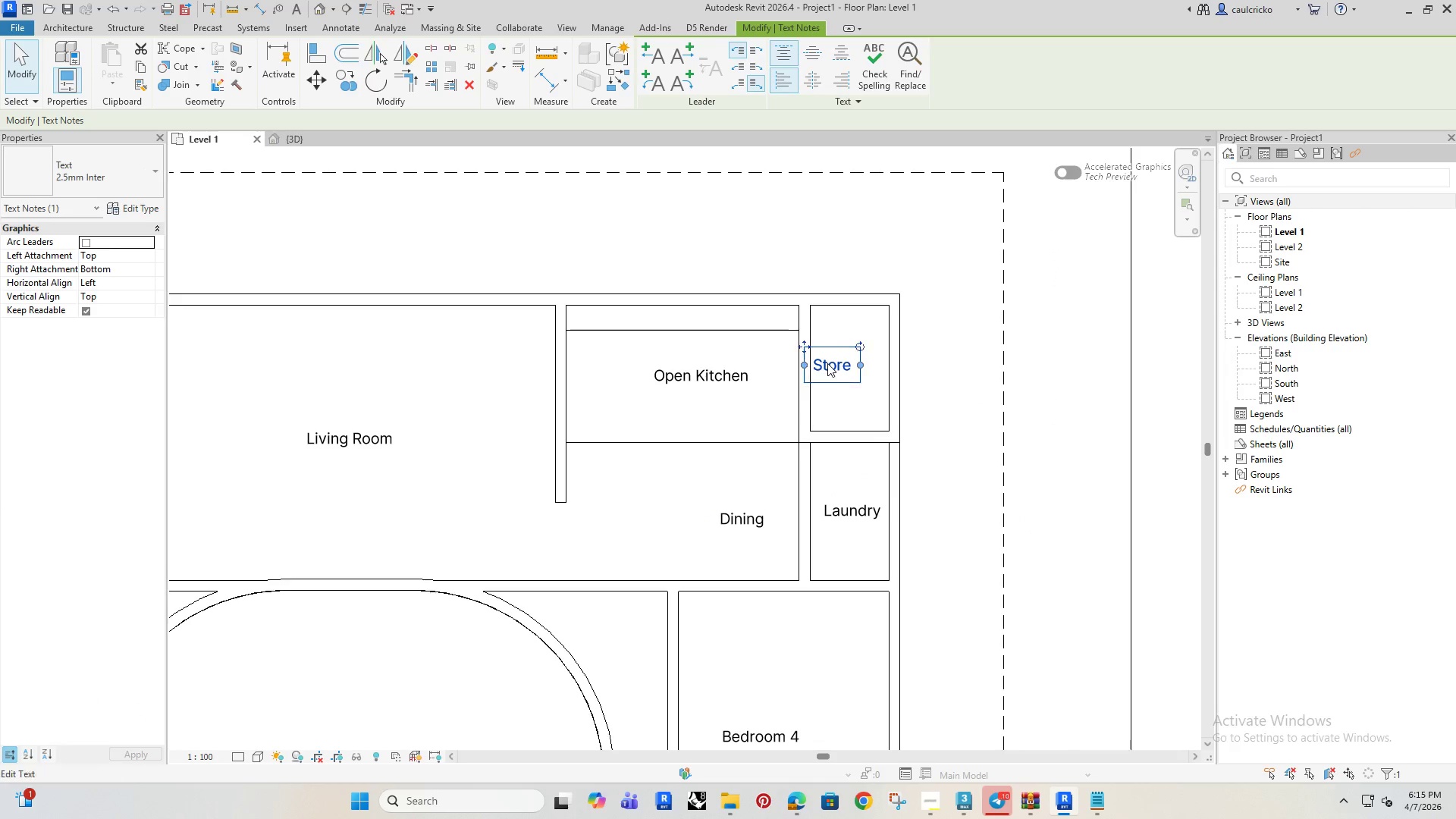 
hold_key(key=ArrowRight, duration=0.61)
 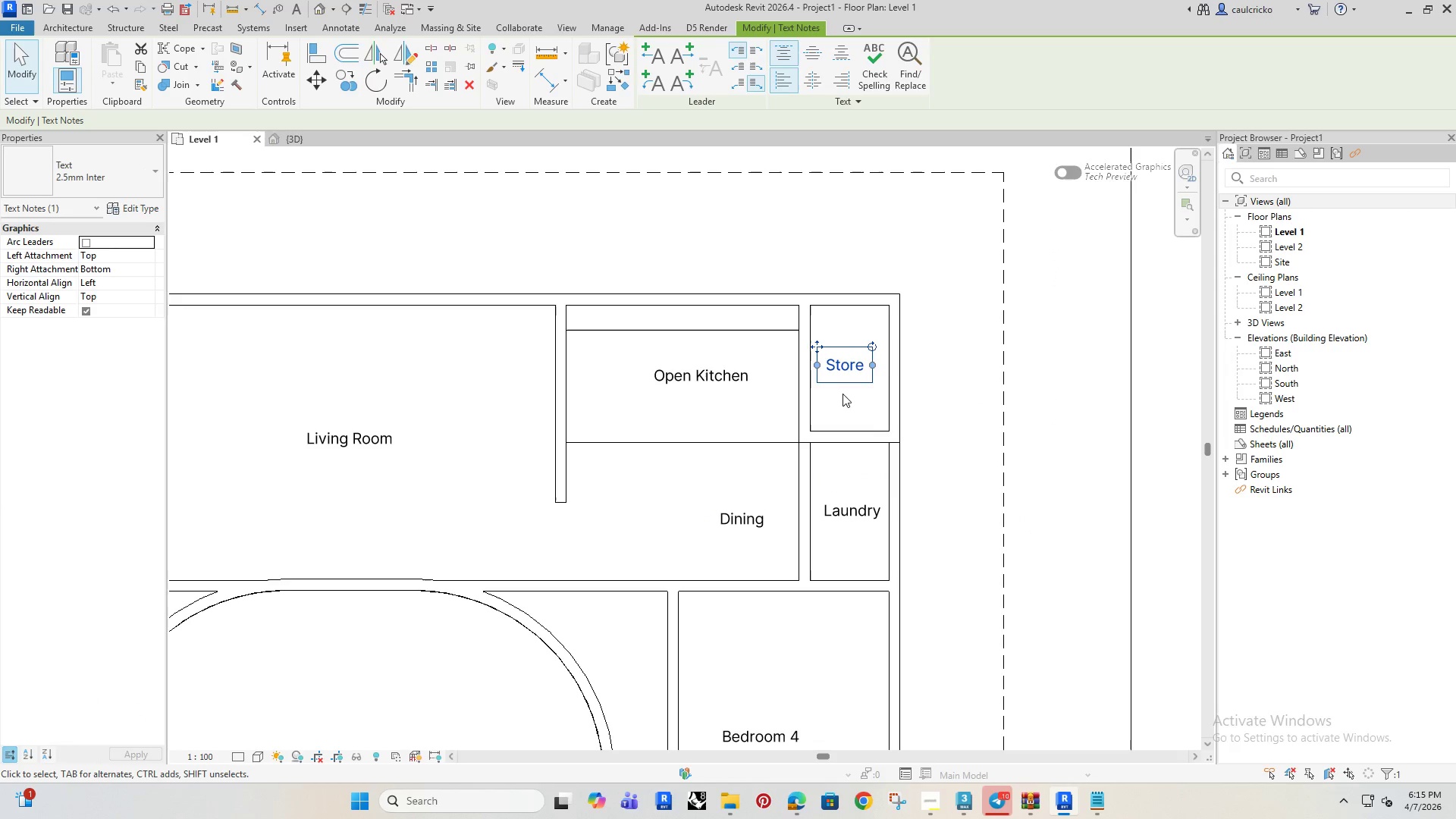 
key(ArrowRight)
 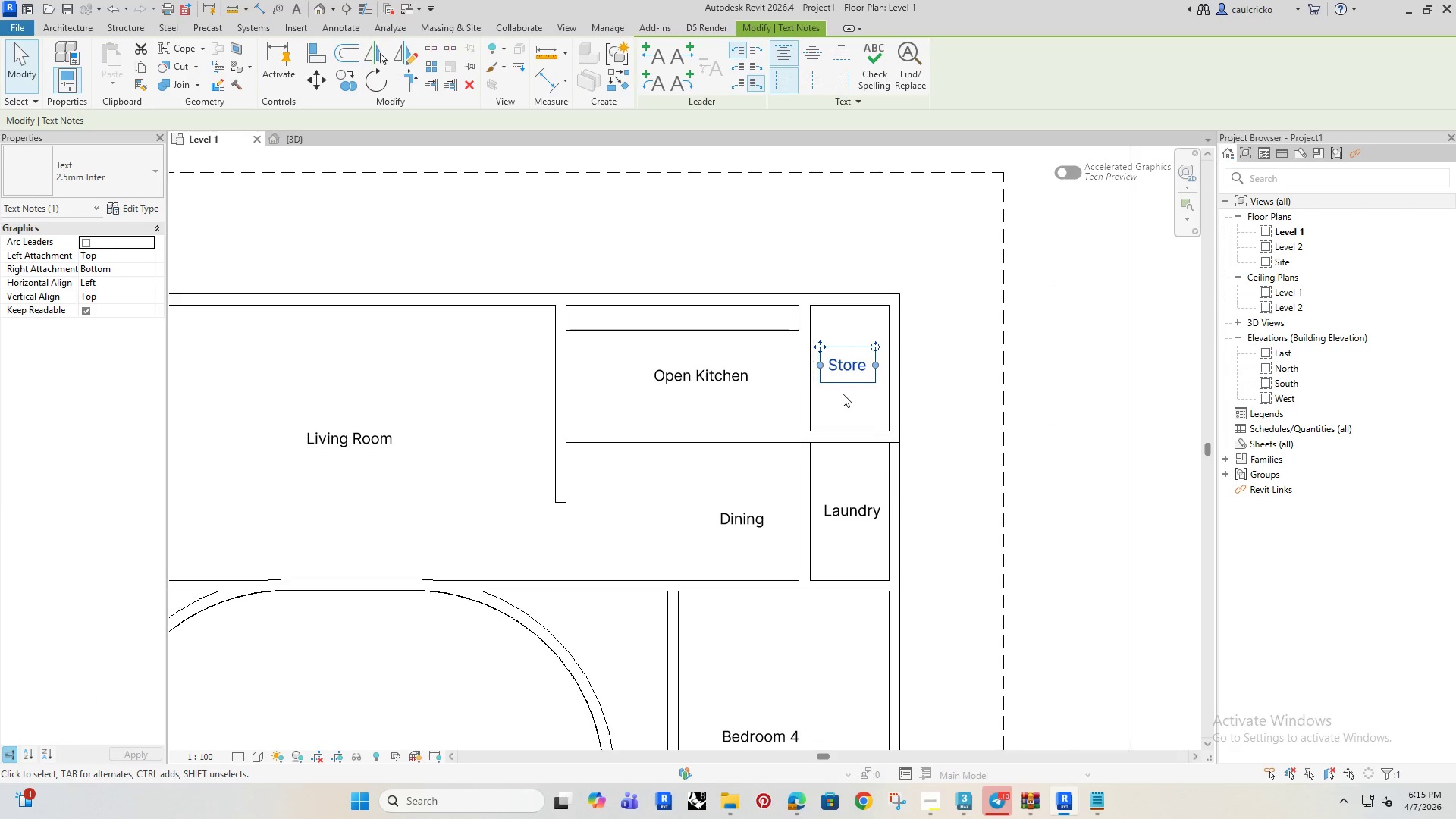 
key(ArrowRight)
 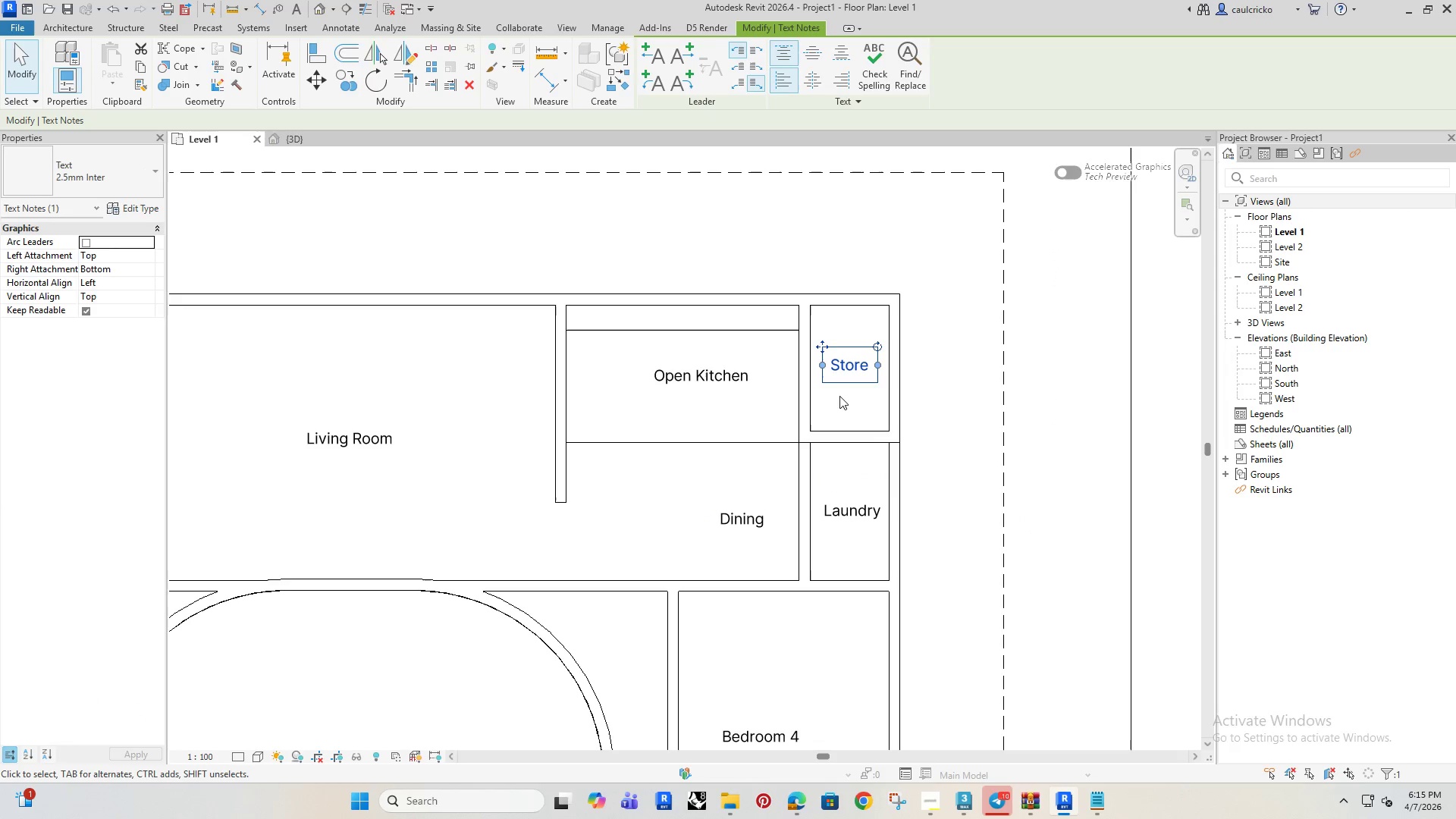 
key(ArrowDown)
 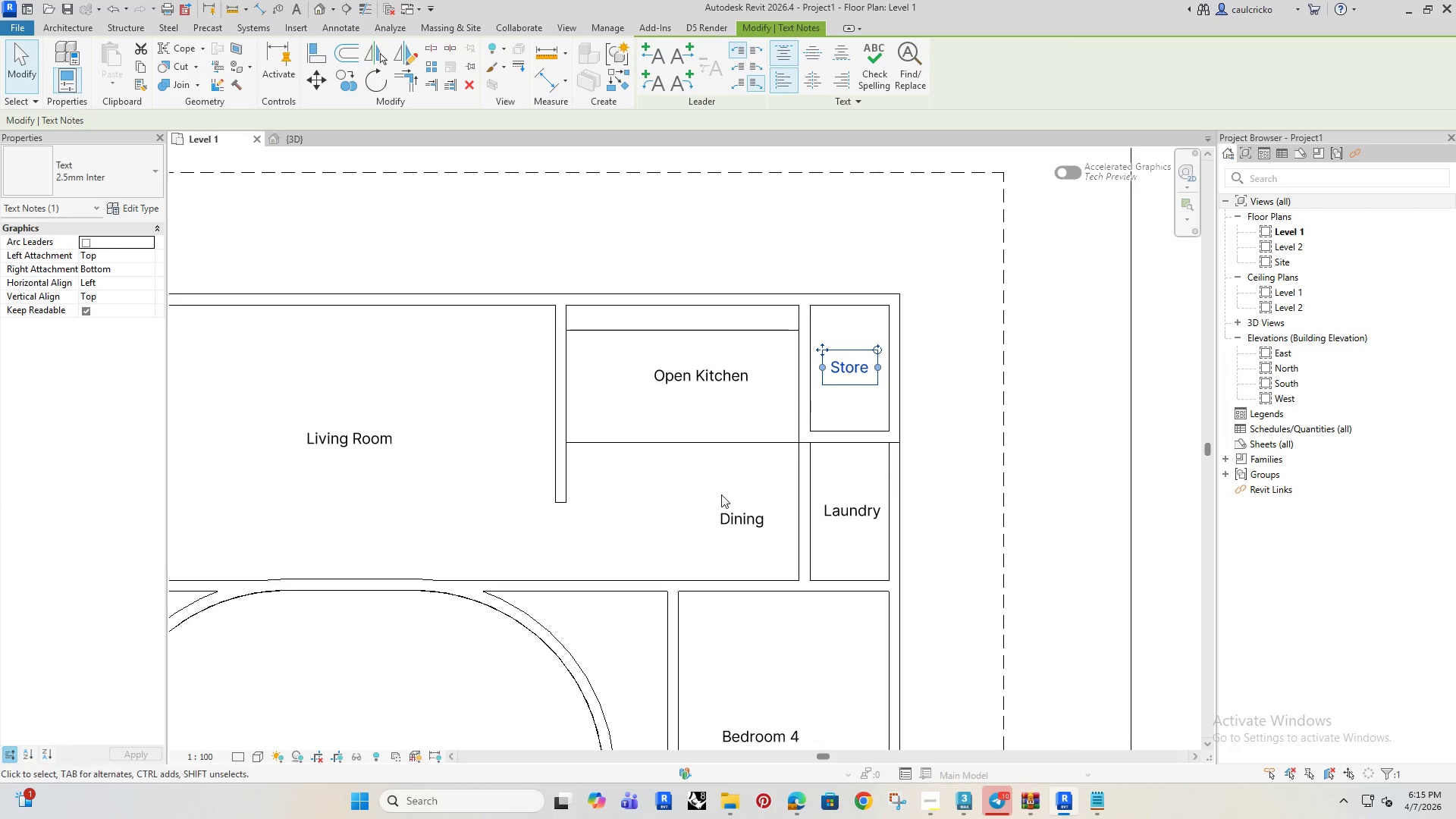 
left_click([689, 515])
 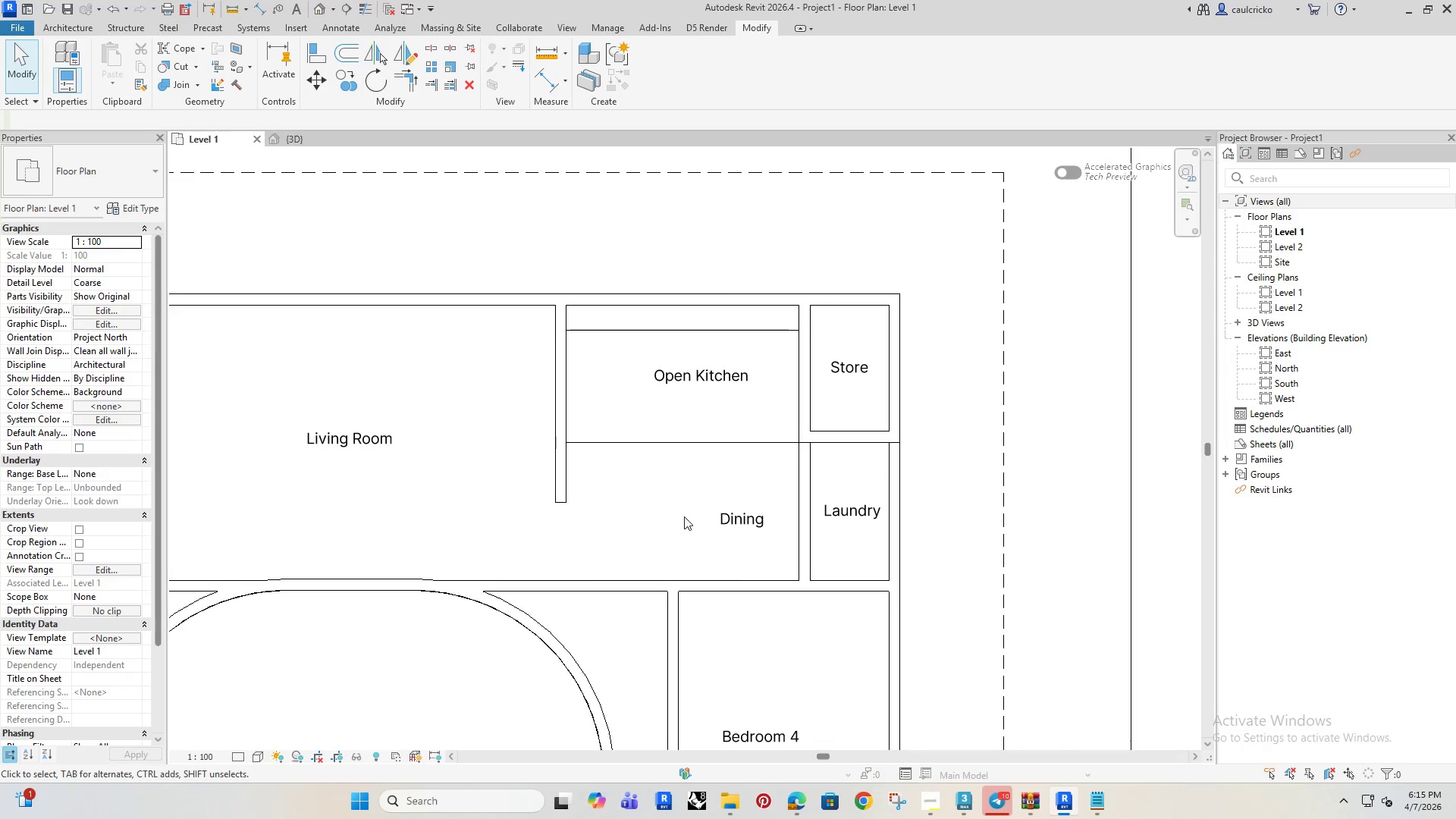 
scroll: coordinate [684, 516], scroll_direction: down, amount: 3.0
 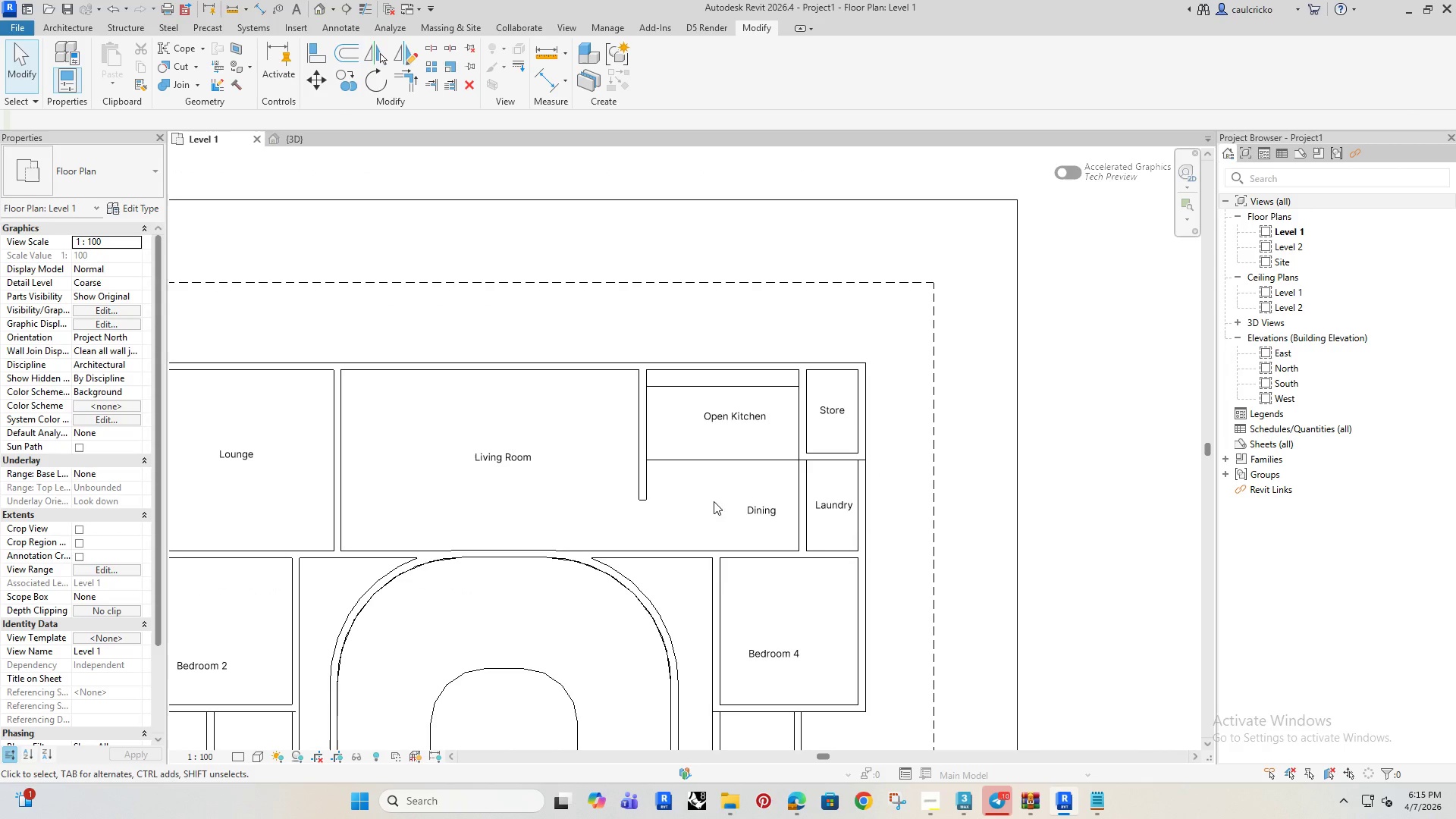 
left_click([743, 510])
 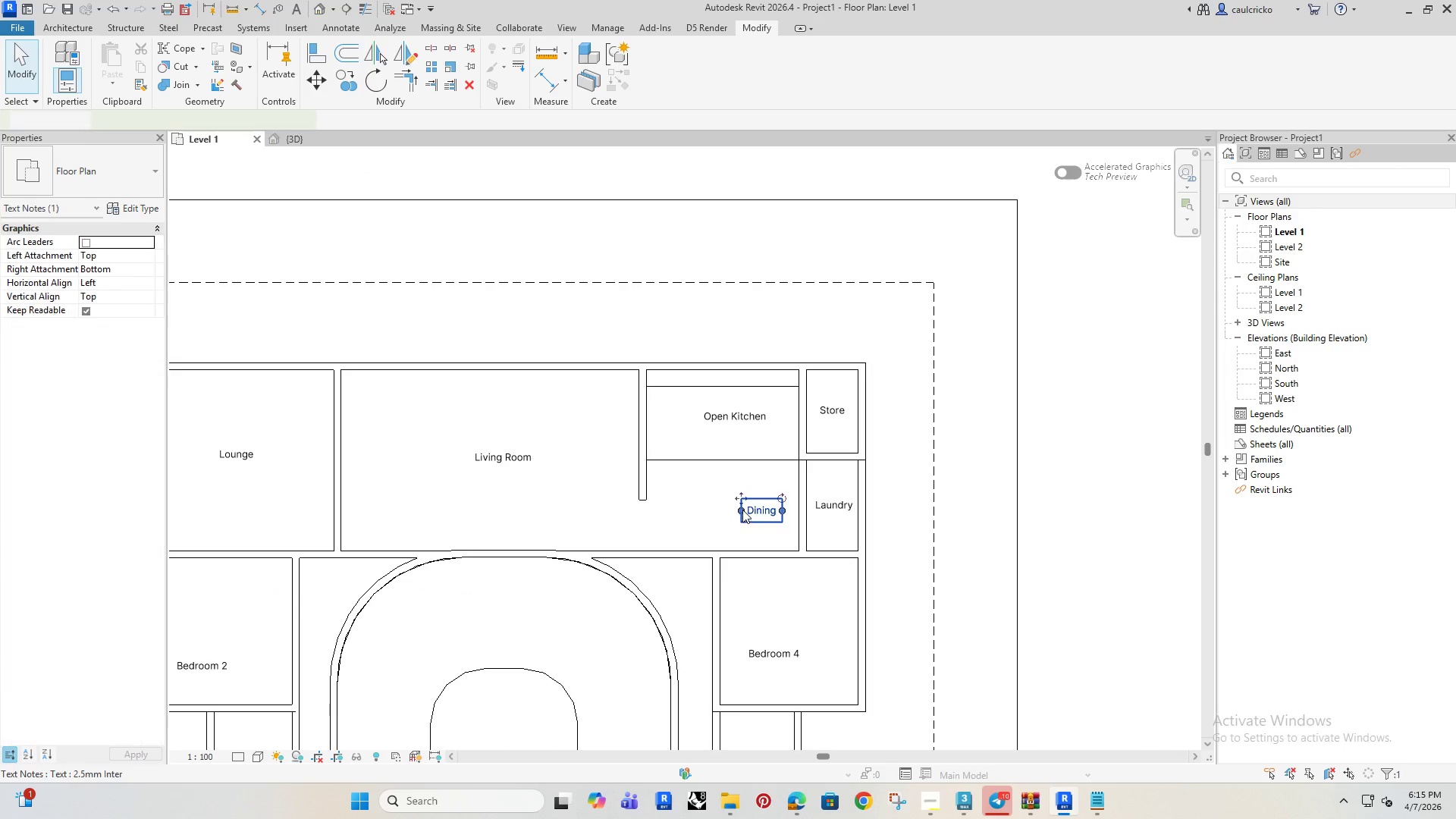 
hold_key(key=ArrowLeft, duration=0.97)
 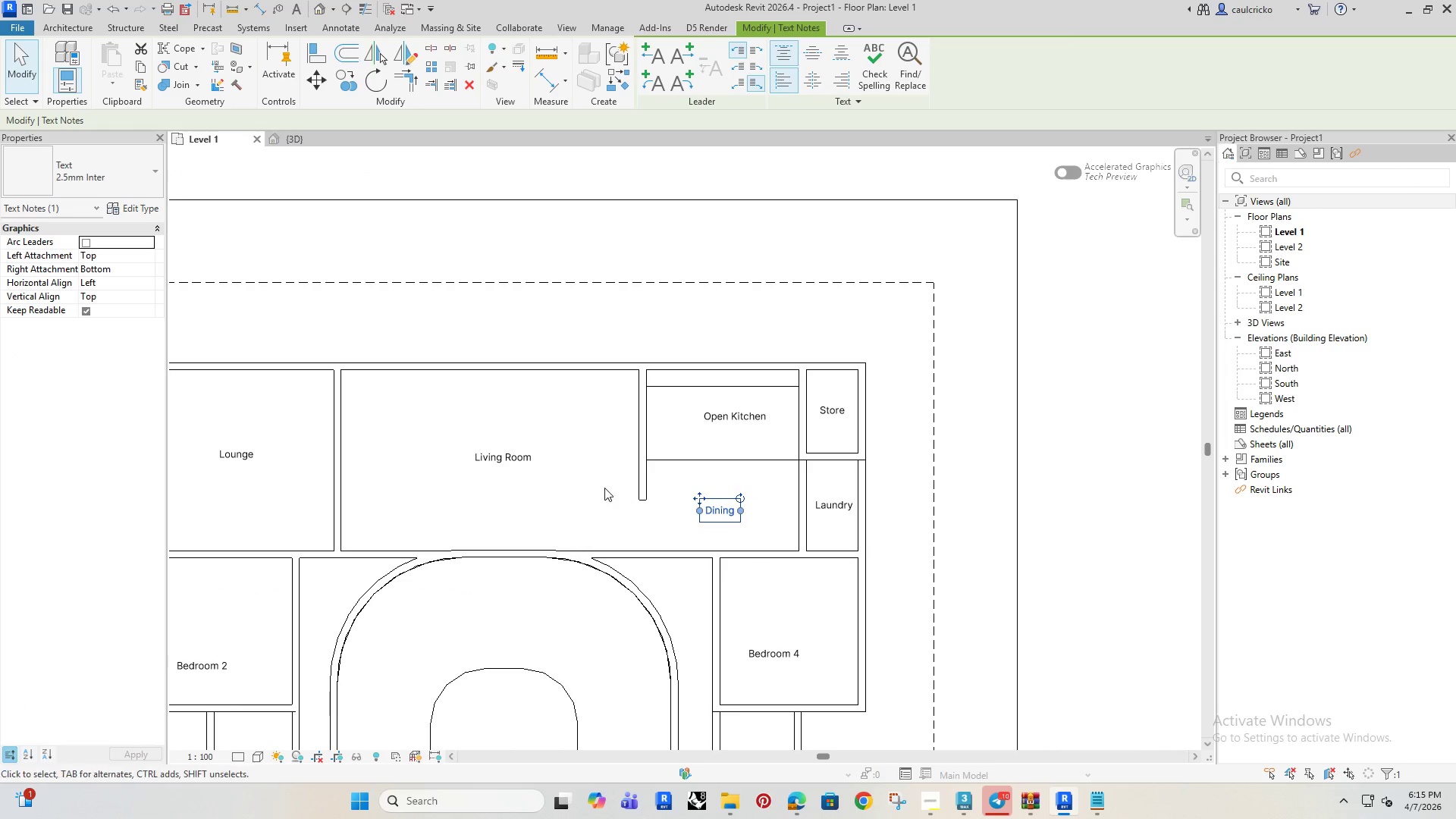 
left_click([604, 487])
 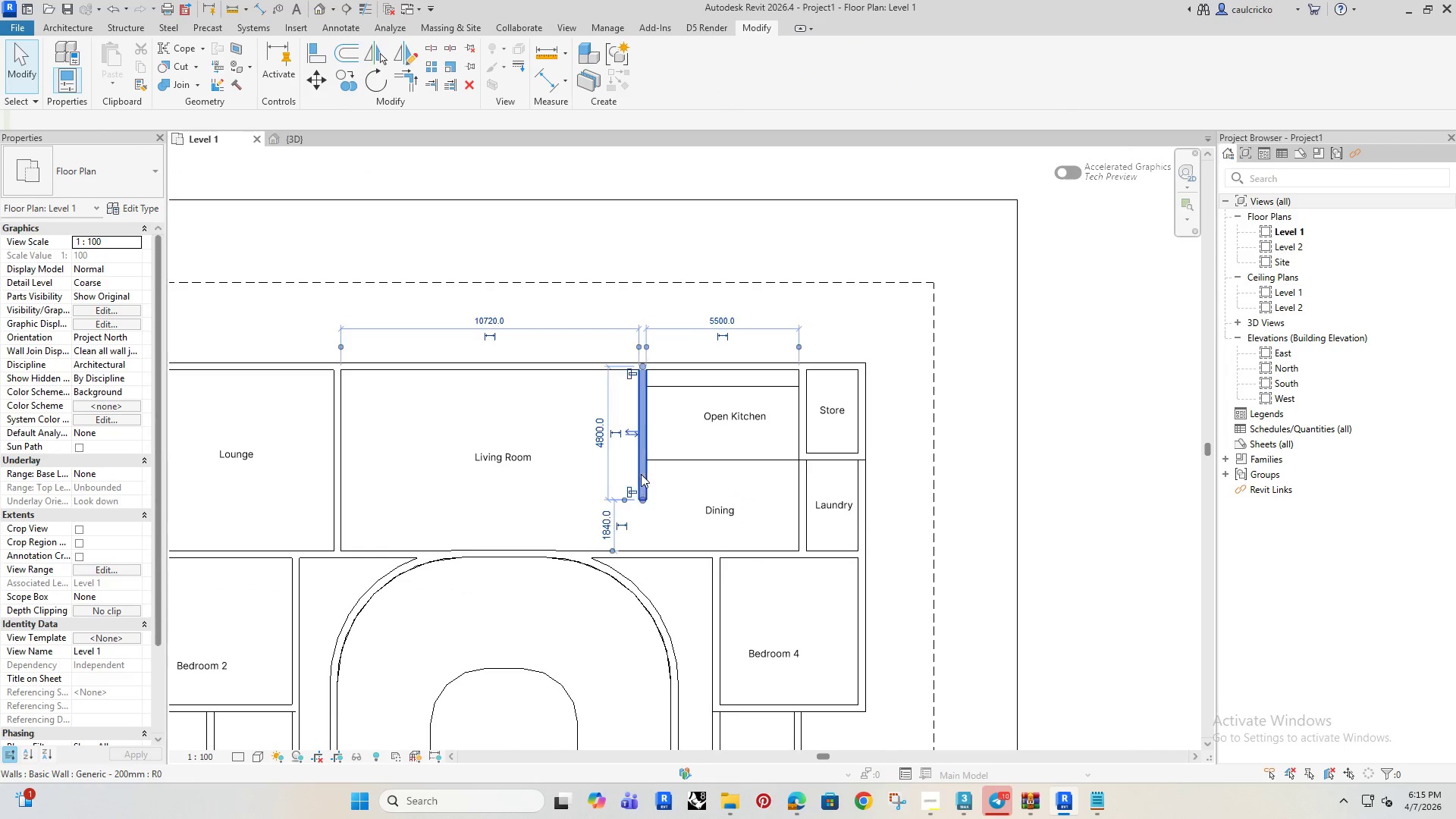 
scroll: coordinate [623, 500], scroll_direction: up, amount: 5.0
 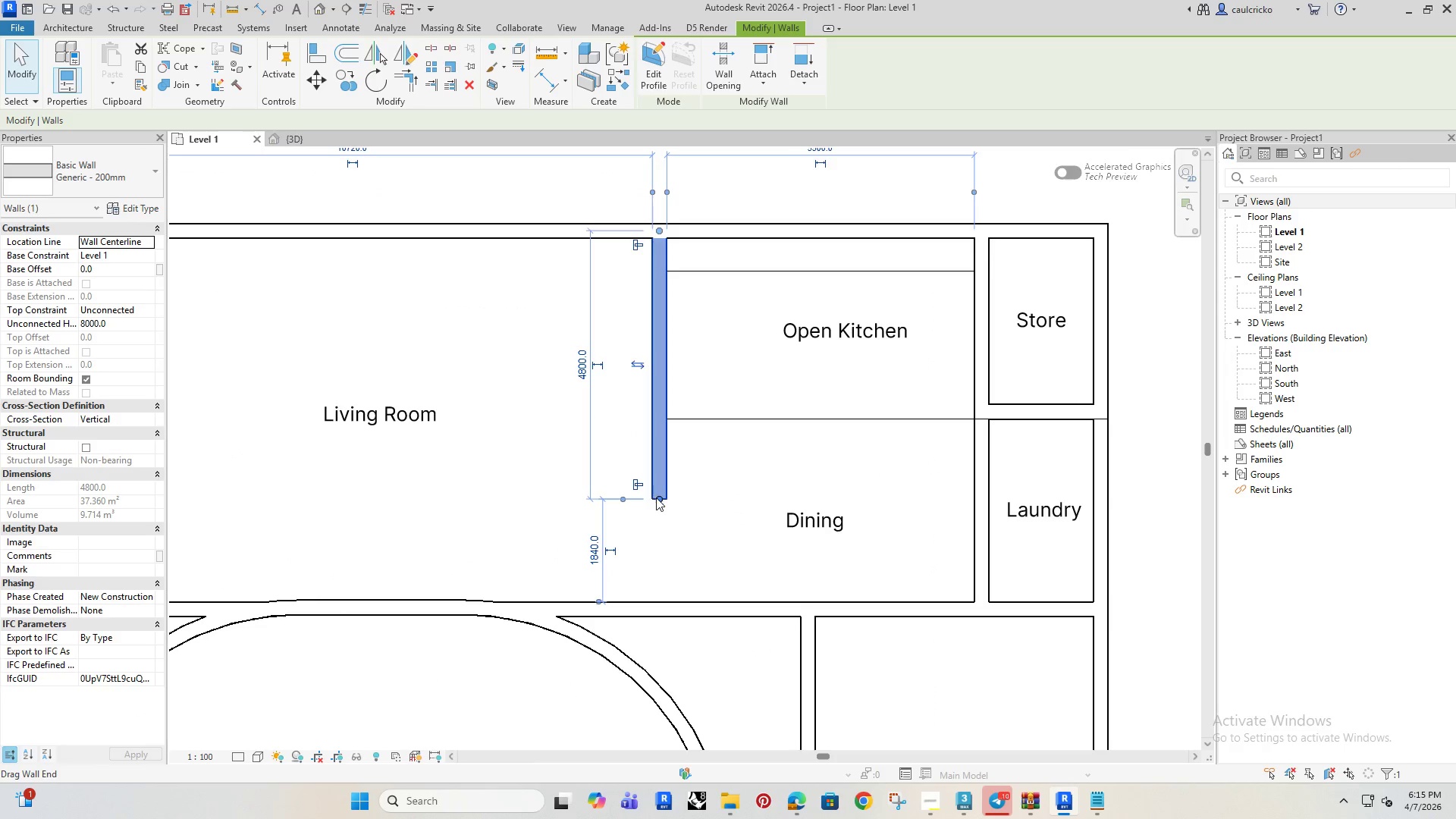 
left_click_drag(start_coordinate=[657, 499], to_coordinate=[665, 419])
 